 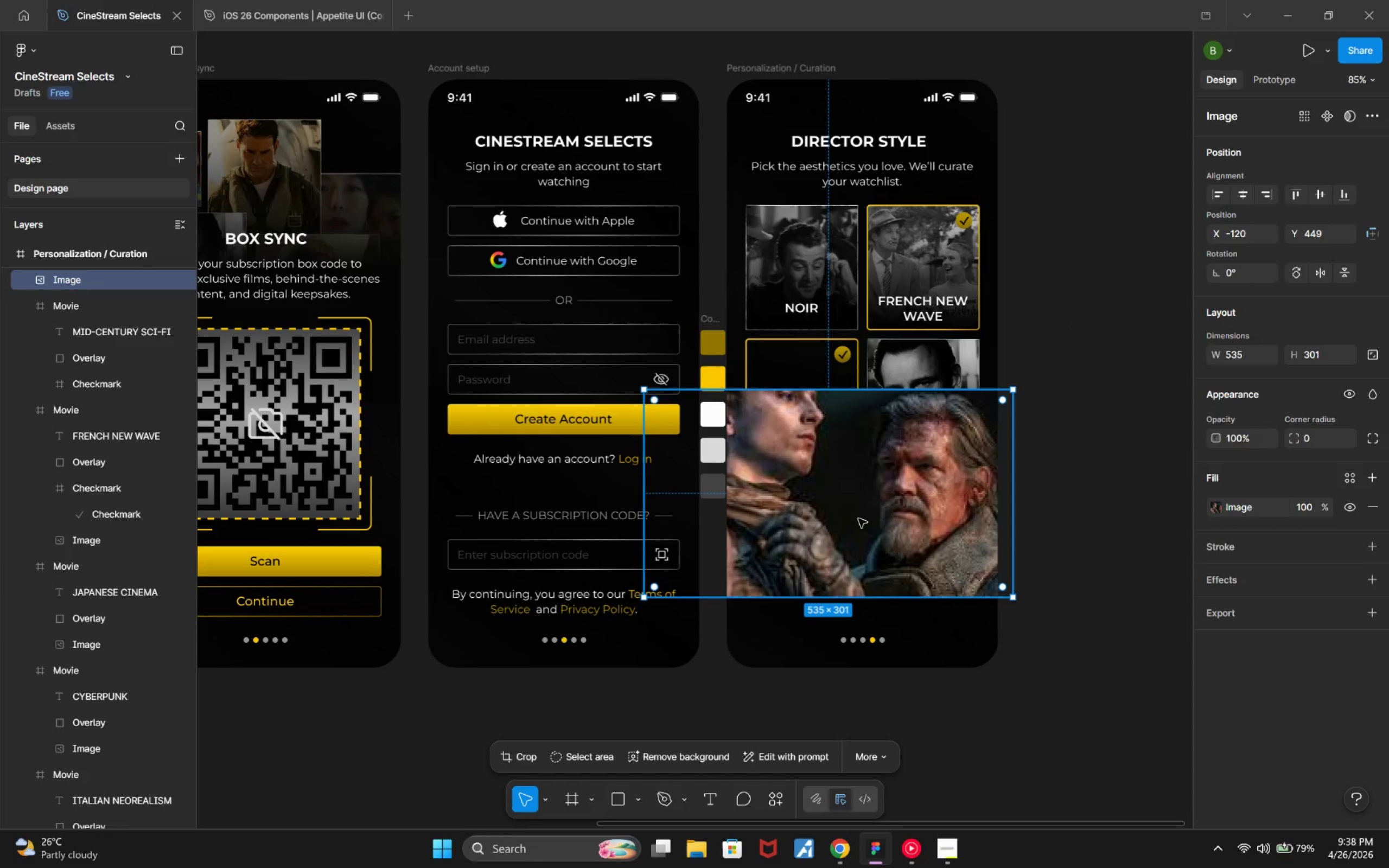 
hold_key(key=ControlLeft, duration=0.44)
 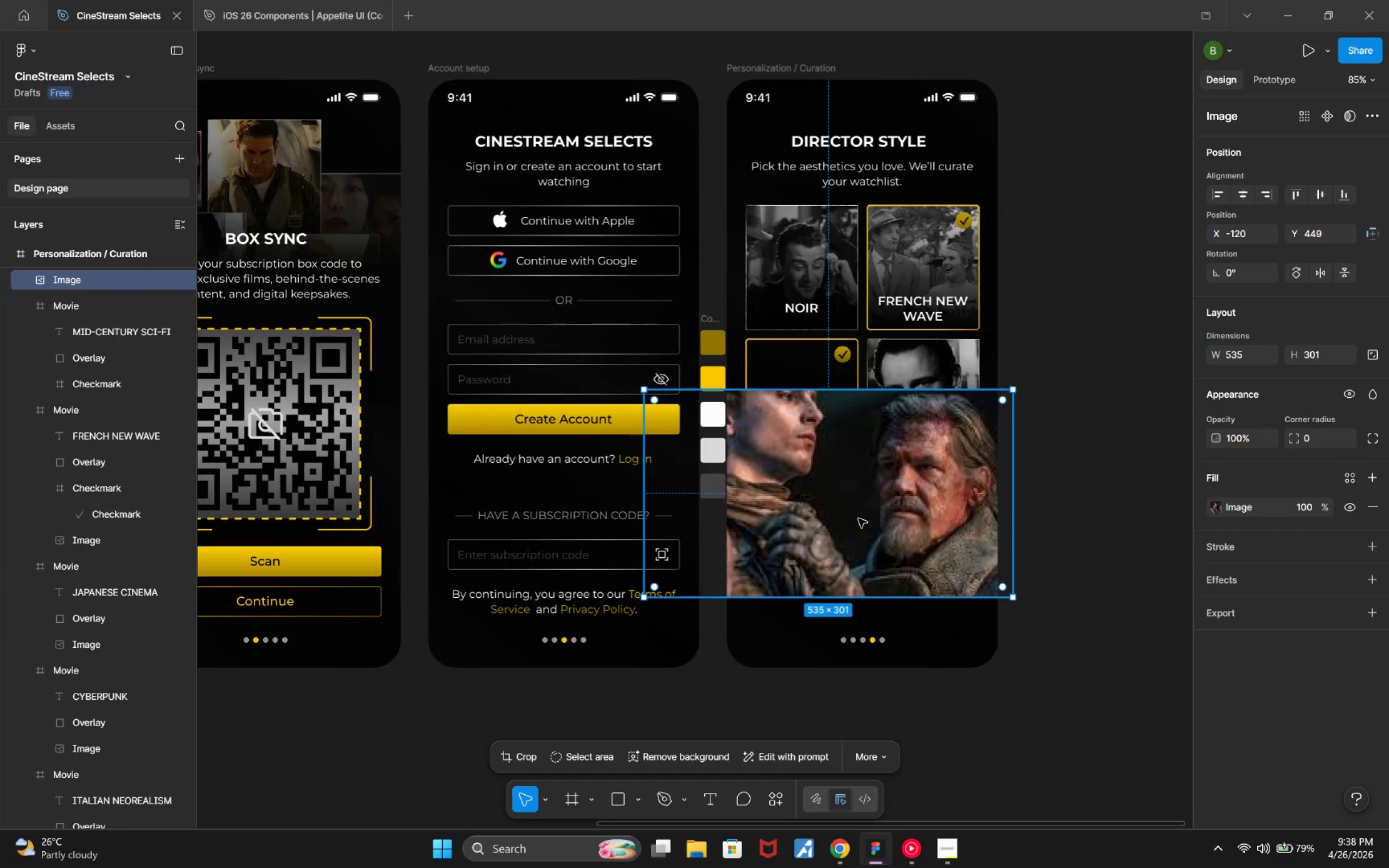 
type(zzz)
 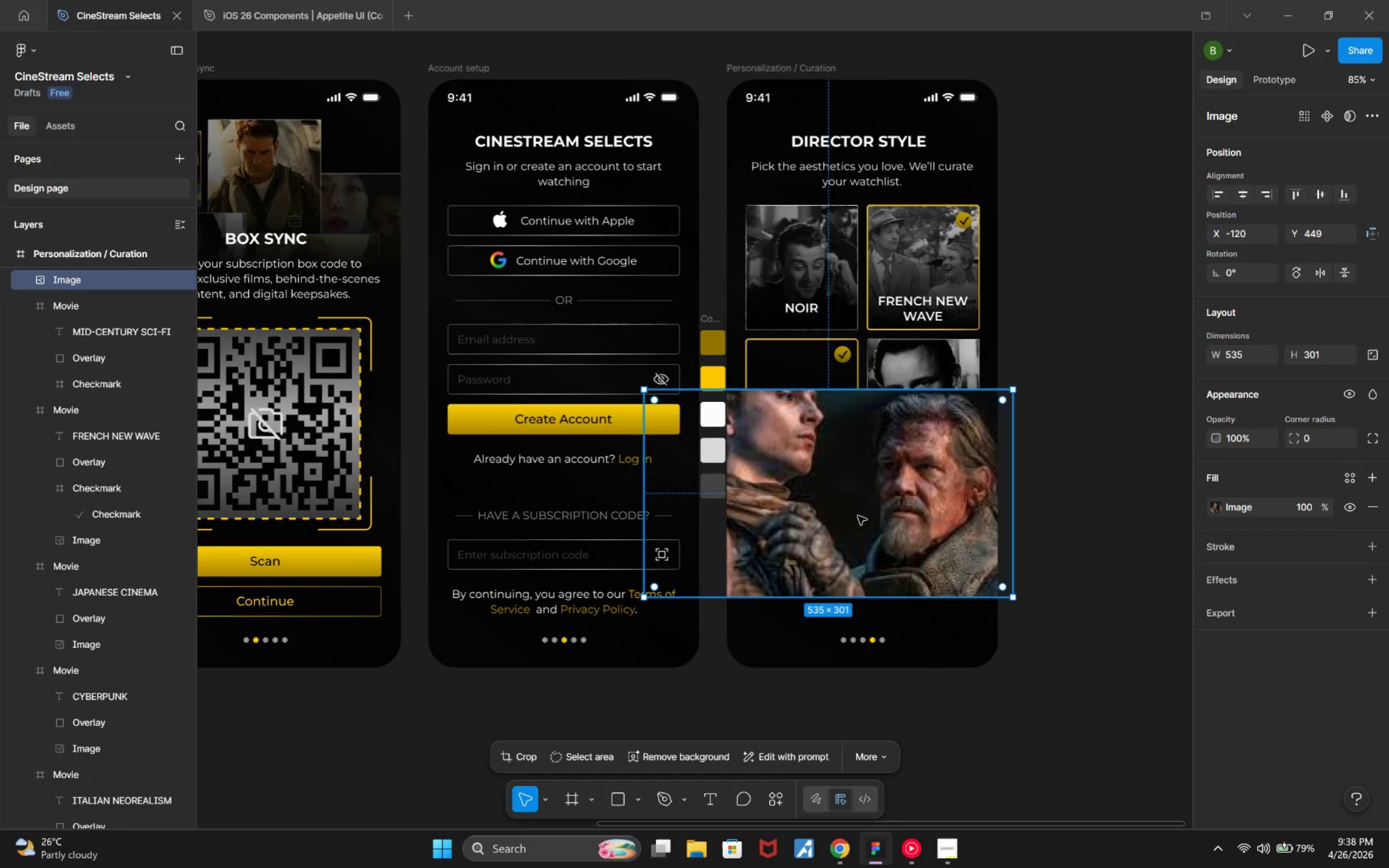 
key(Control+Z)
 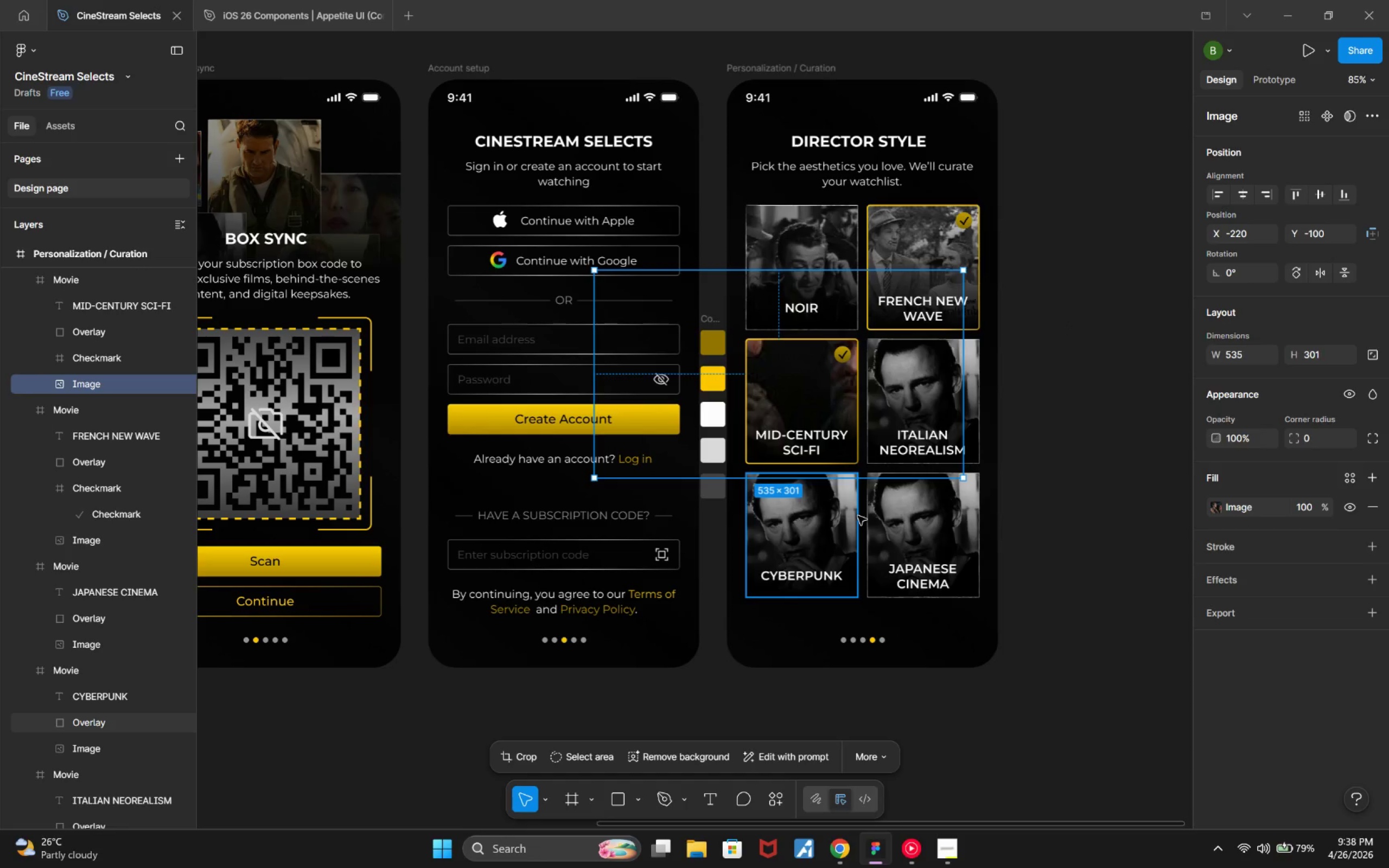 
key(Control+Z)
 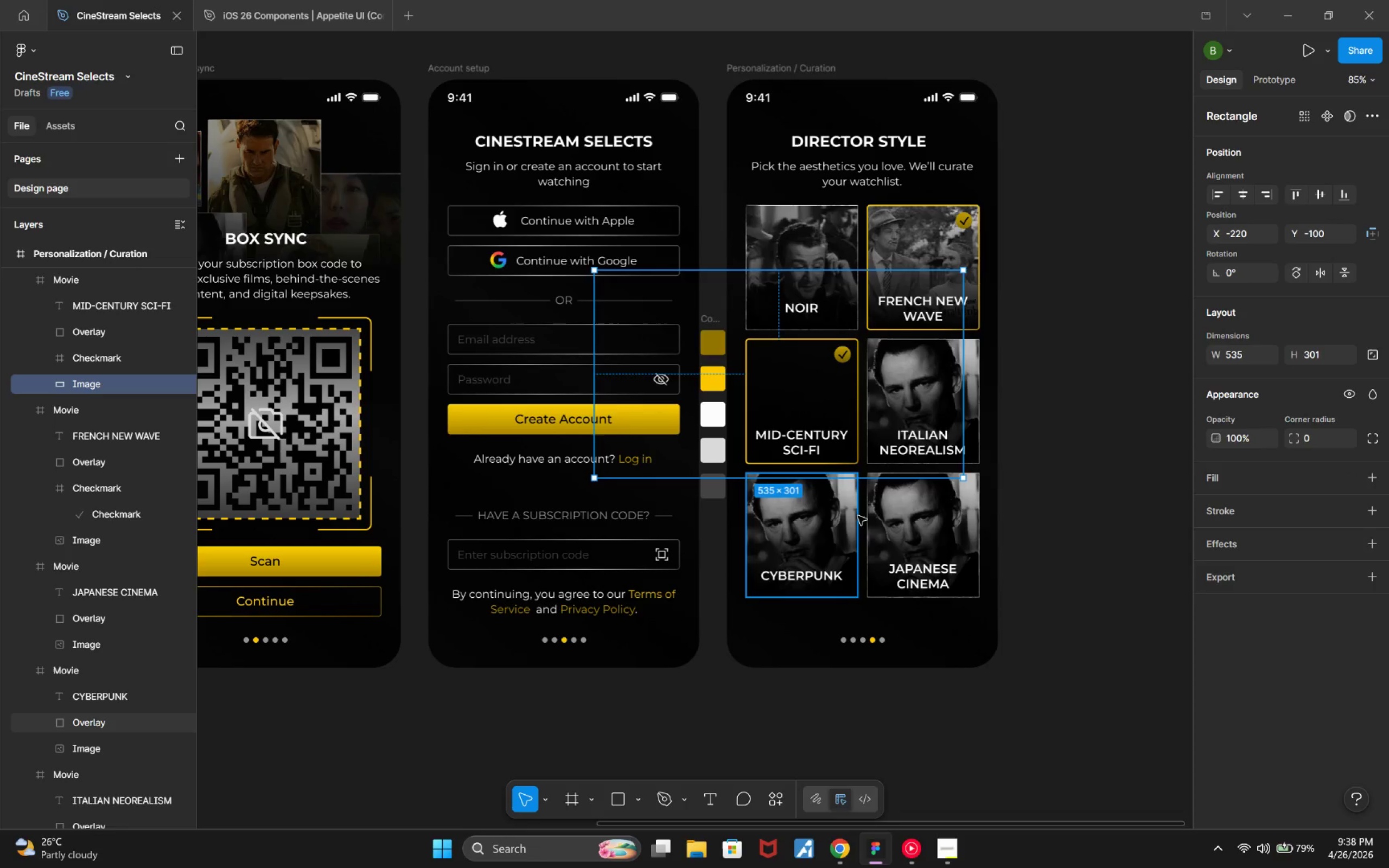 
key(Control+Z)
 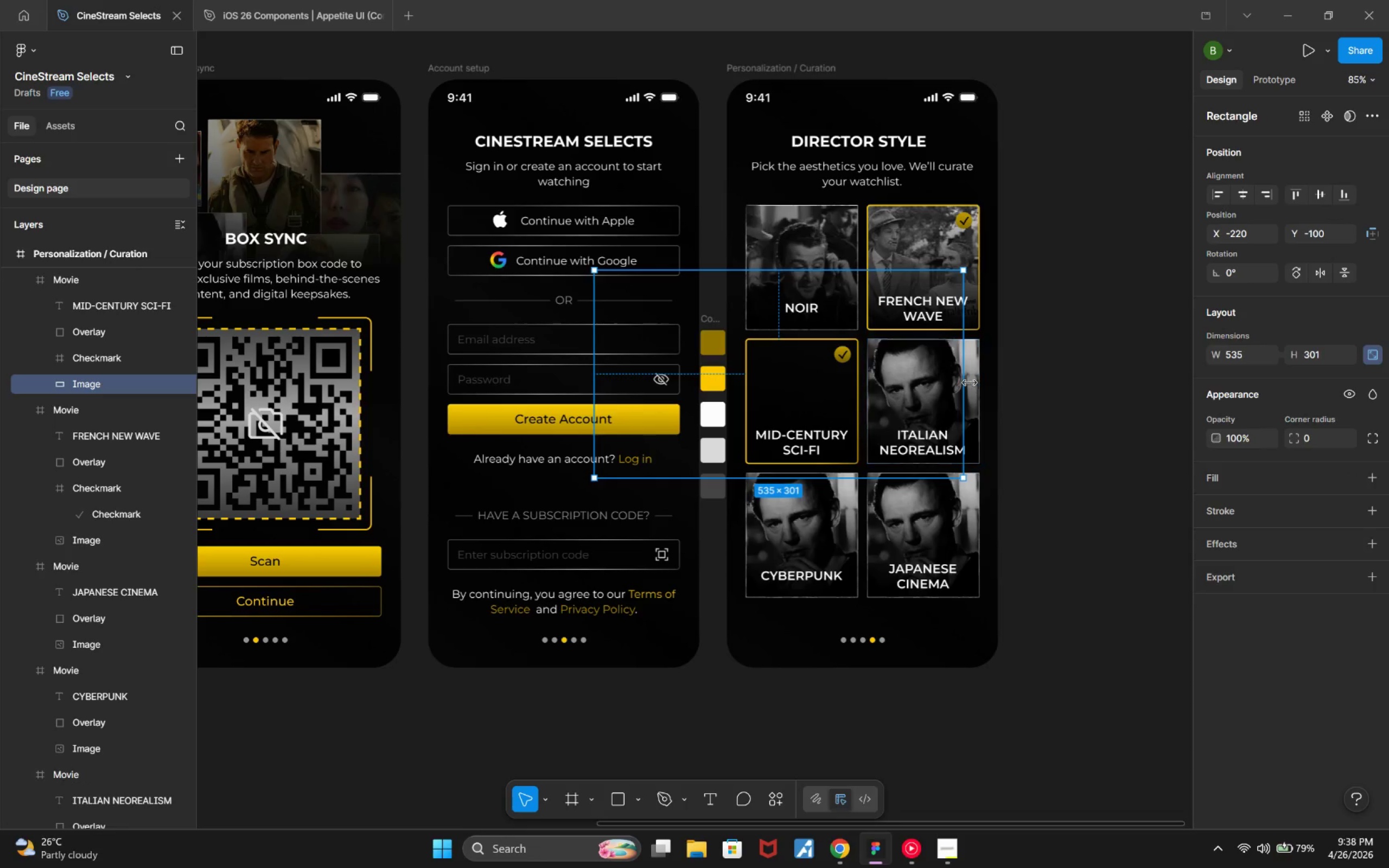 
left_click_drag(start_coordinate=[965, 382], to_coordinate=[845, 382])
 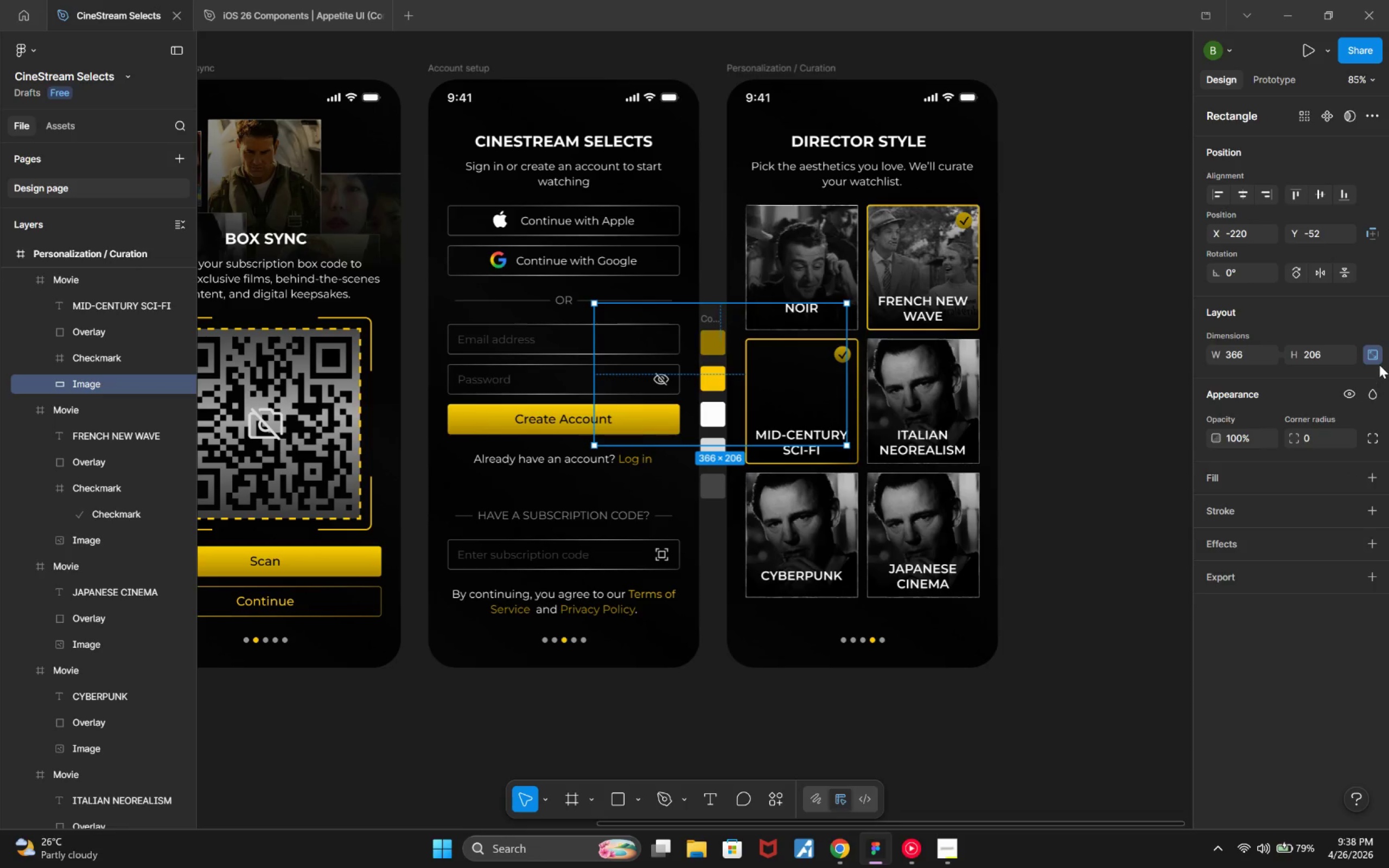 
left_click([1373, 356])
 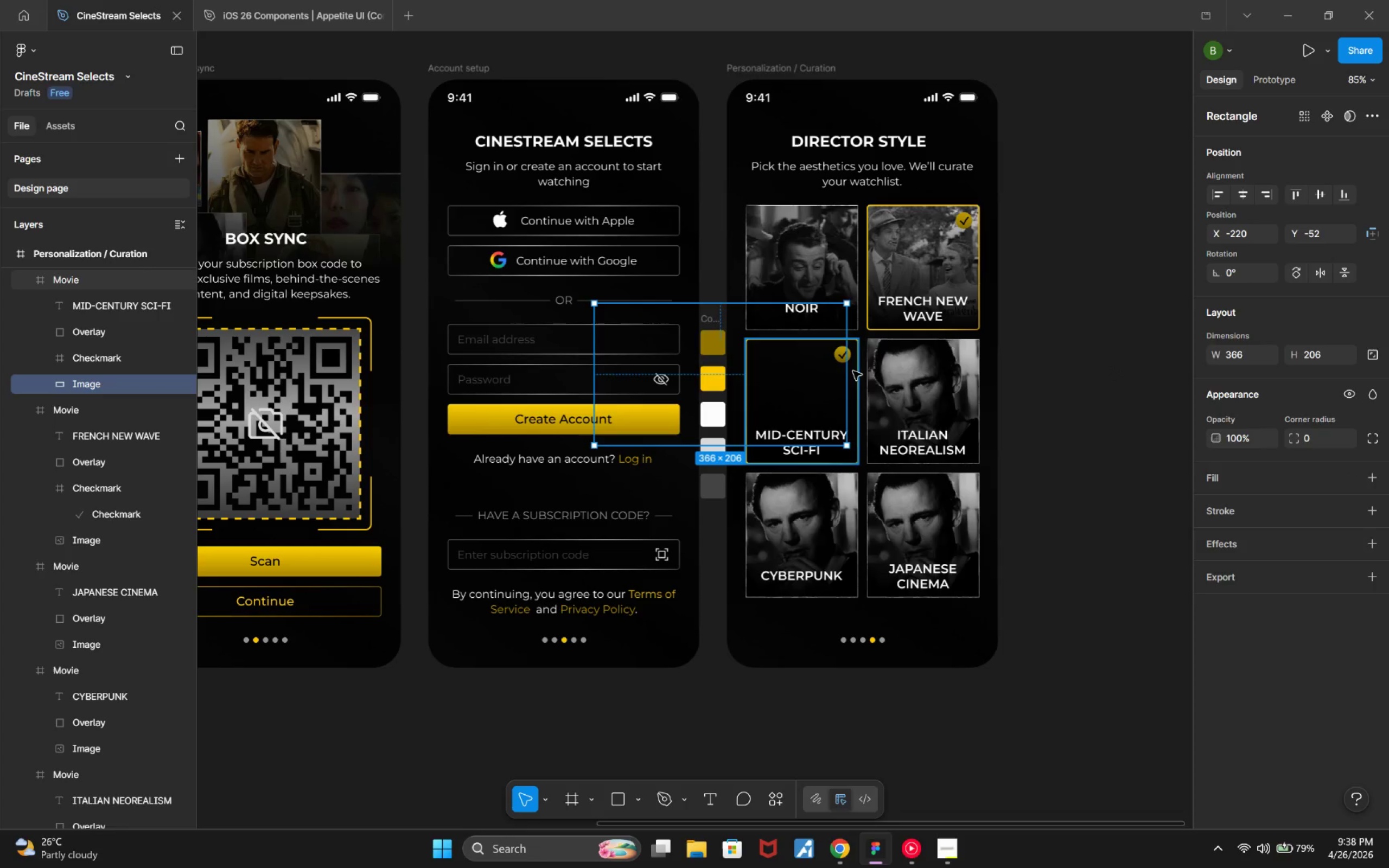 
left_click_drag(start_coordinate=[849, 371], to_coordinate=[698, 385])
 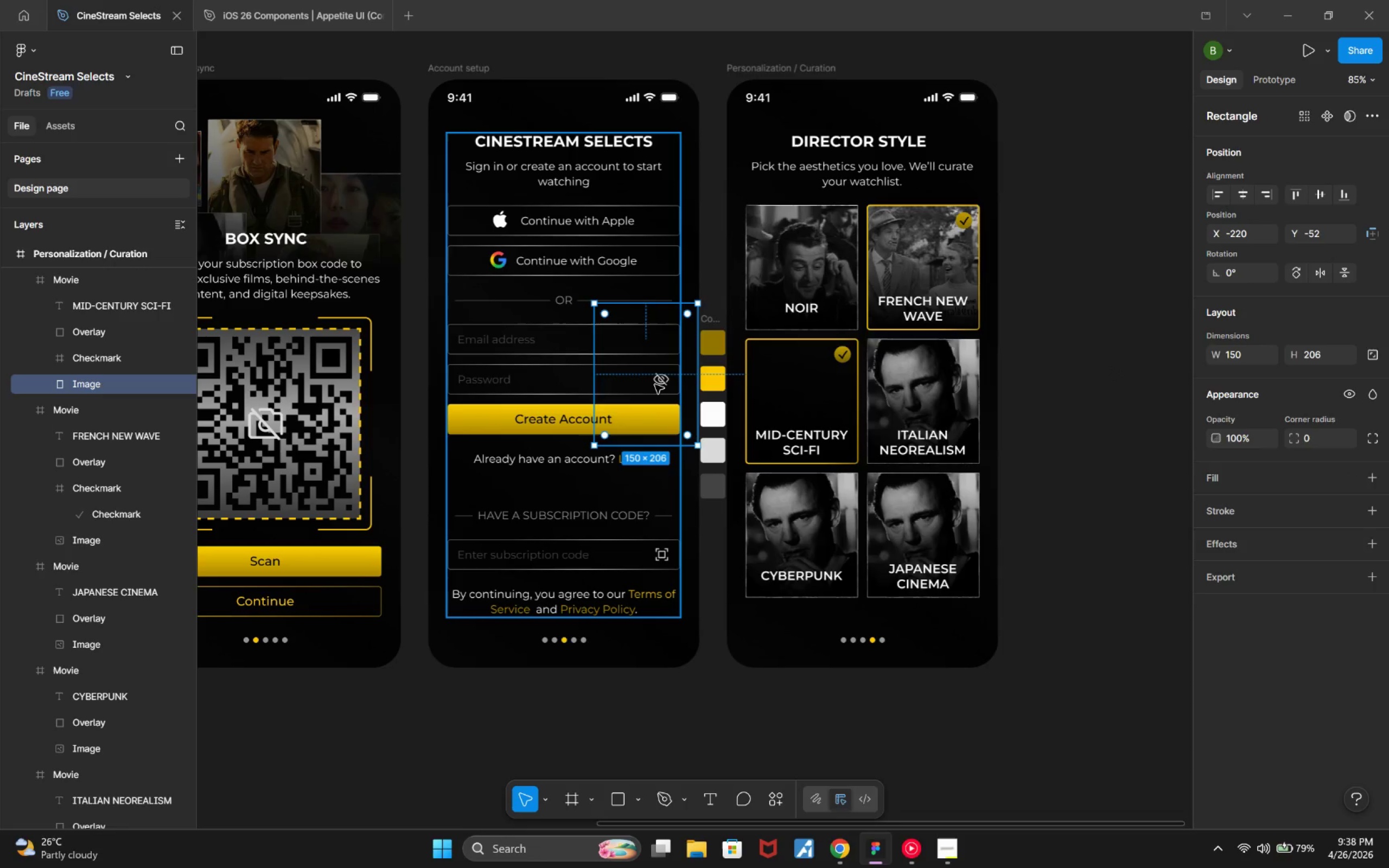 
left_click_drag(start_coordinate=[655, 385], to_coordinate=[806, 414])
 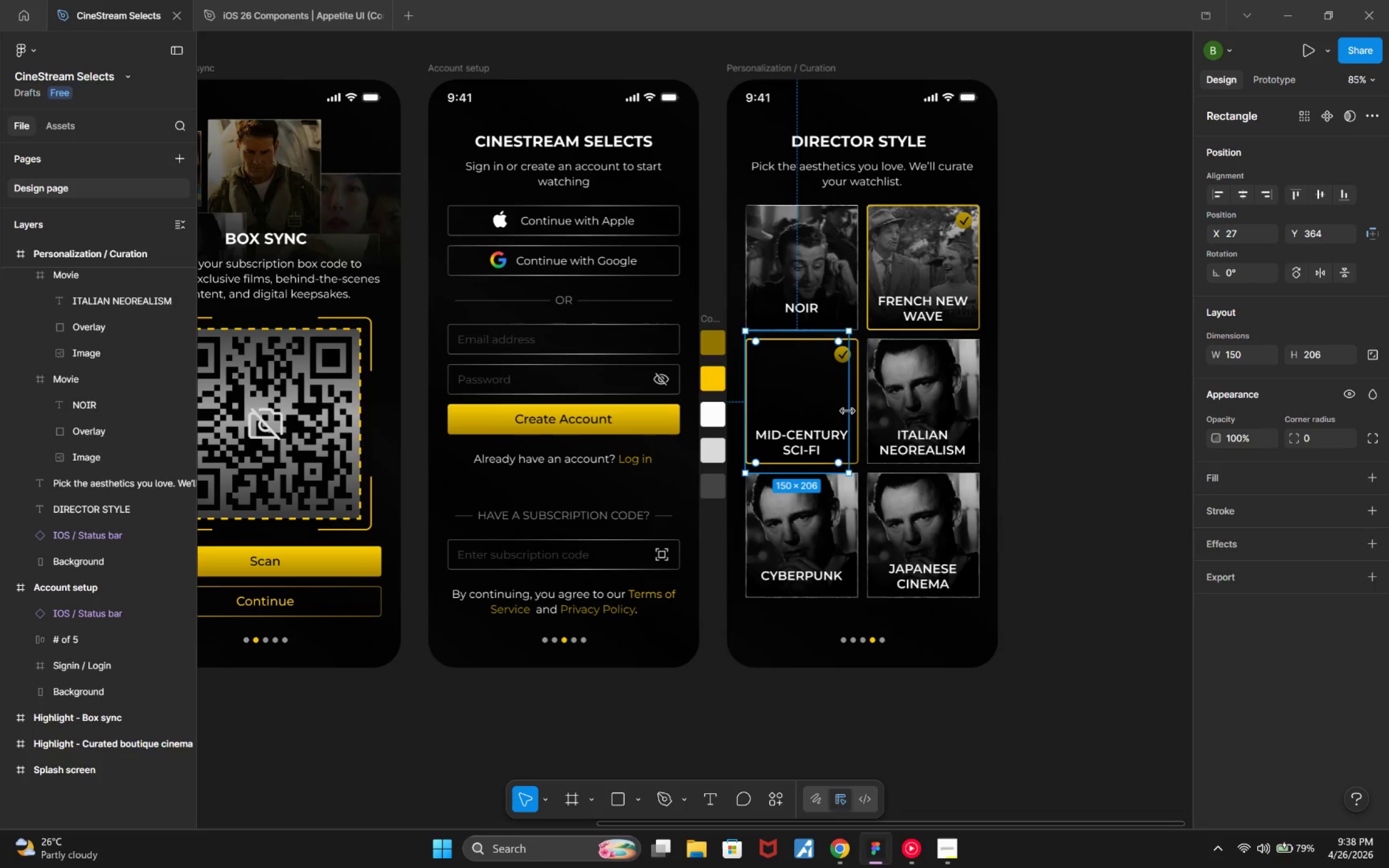 
left_click_drag(start_coordinate=[848, 411], to_coordinate=[859, 411])
 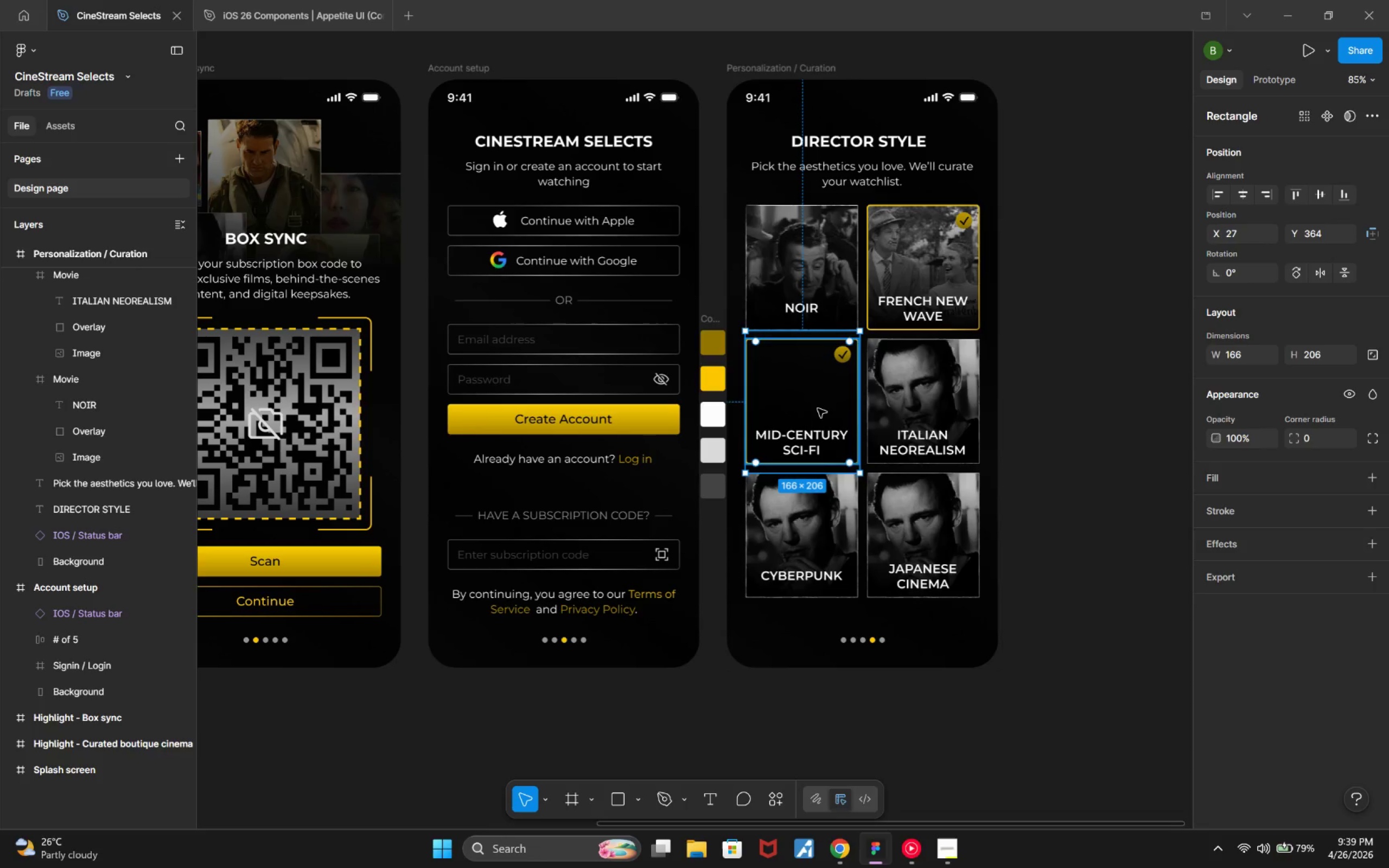 
left_click_drag(start_coordinate=[818, 409], to_coordinate=[807, 409])
 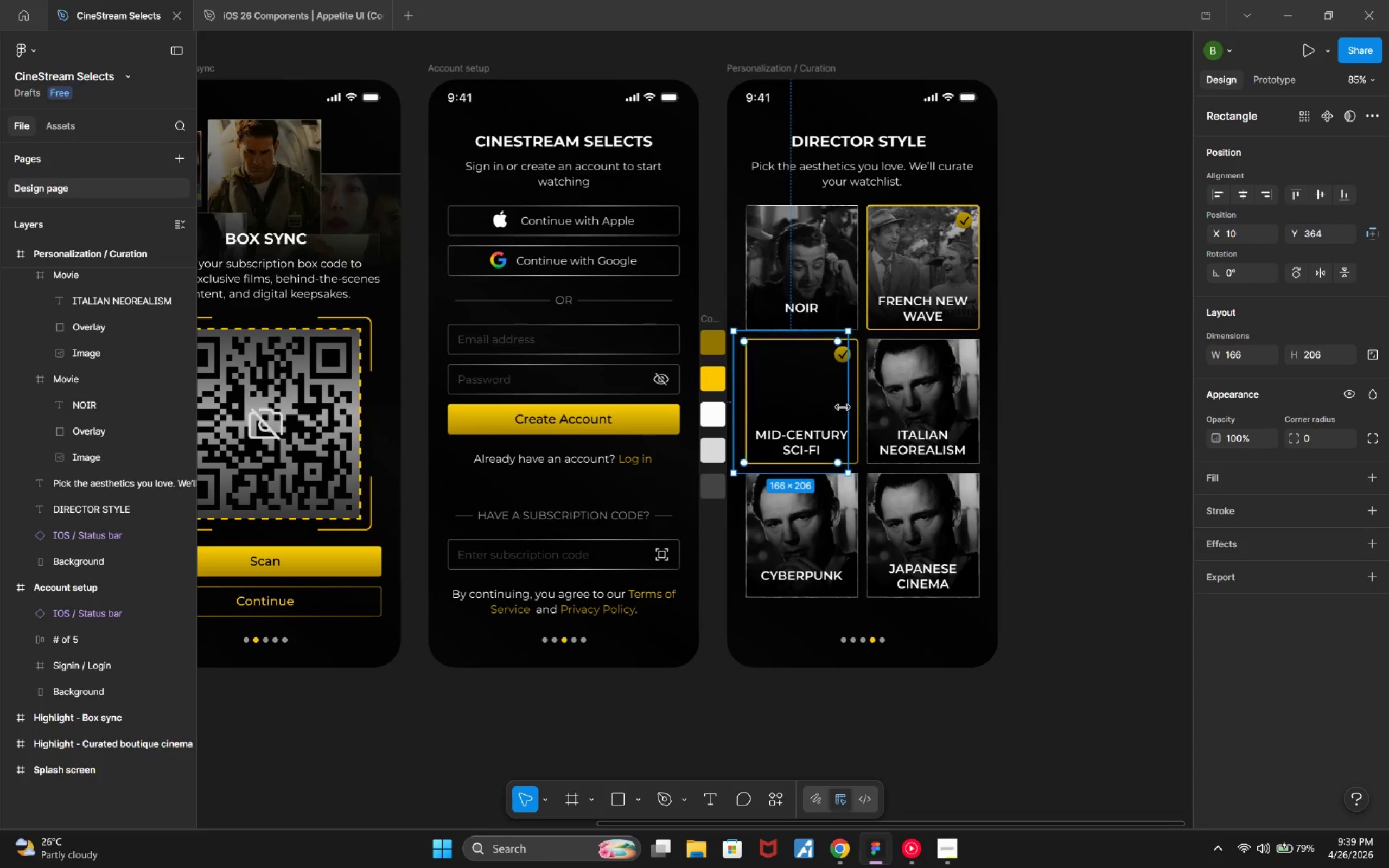 
left_click_drag(start_coordinate=[845, 407], to_coordinate=[864, 406])
 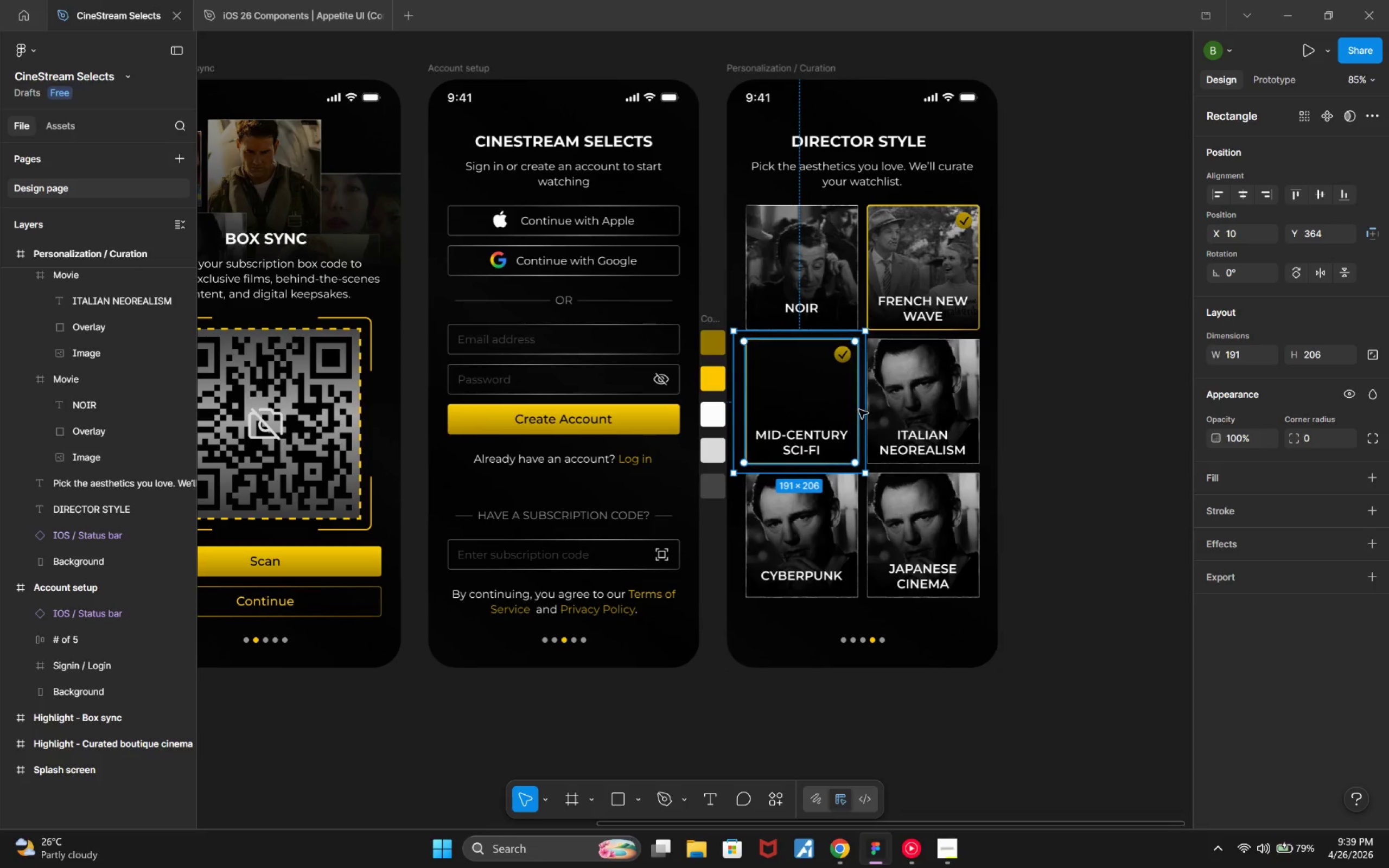 
key(Control+V)
 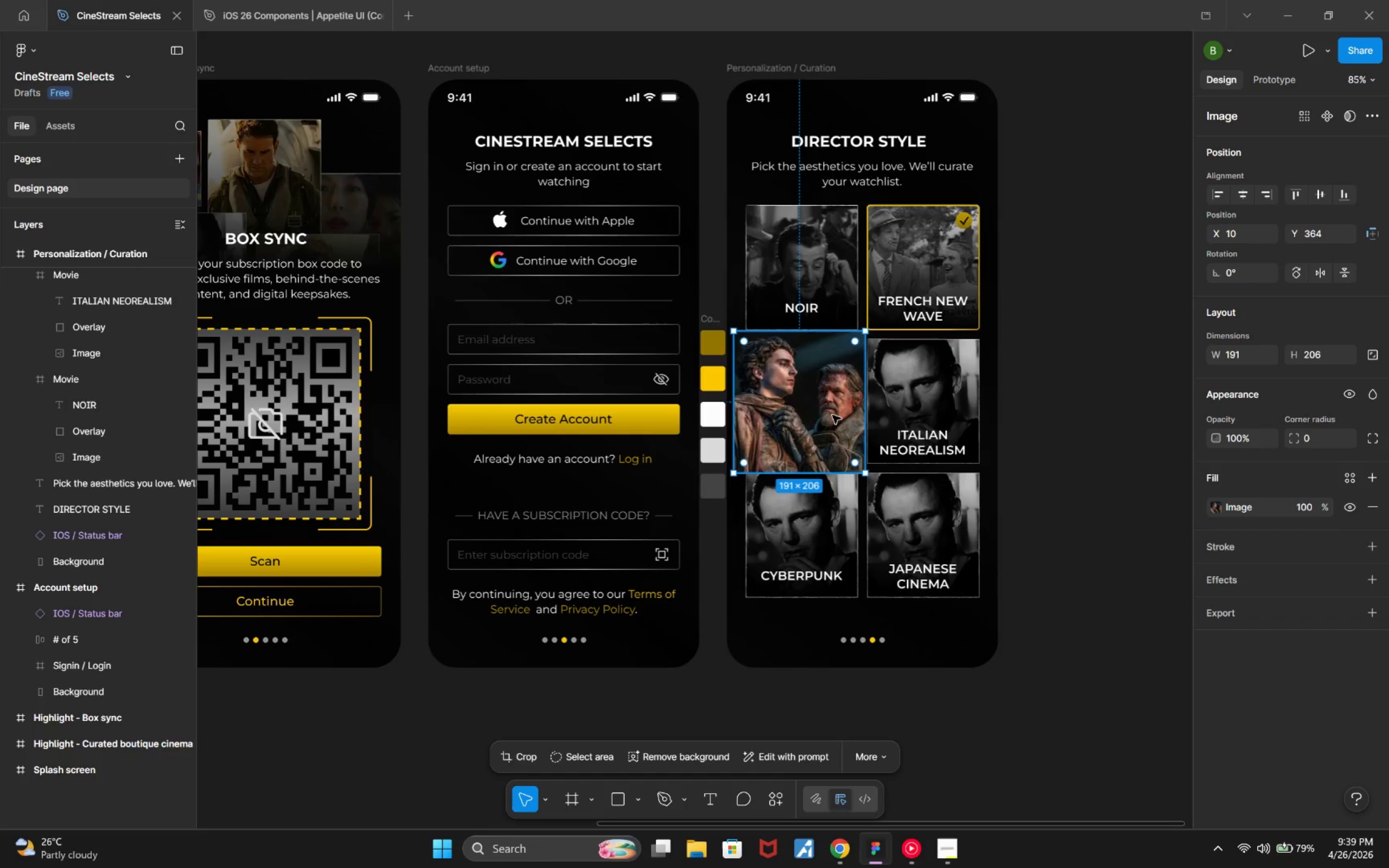 
hold_key(key=ControlLeft, duration=0.66)
 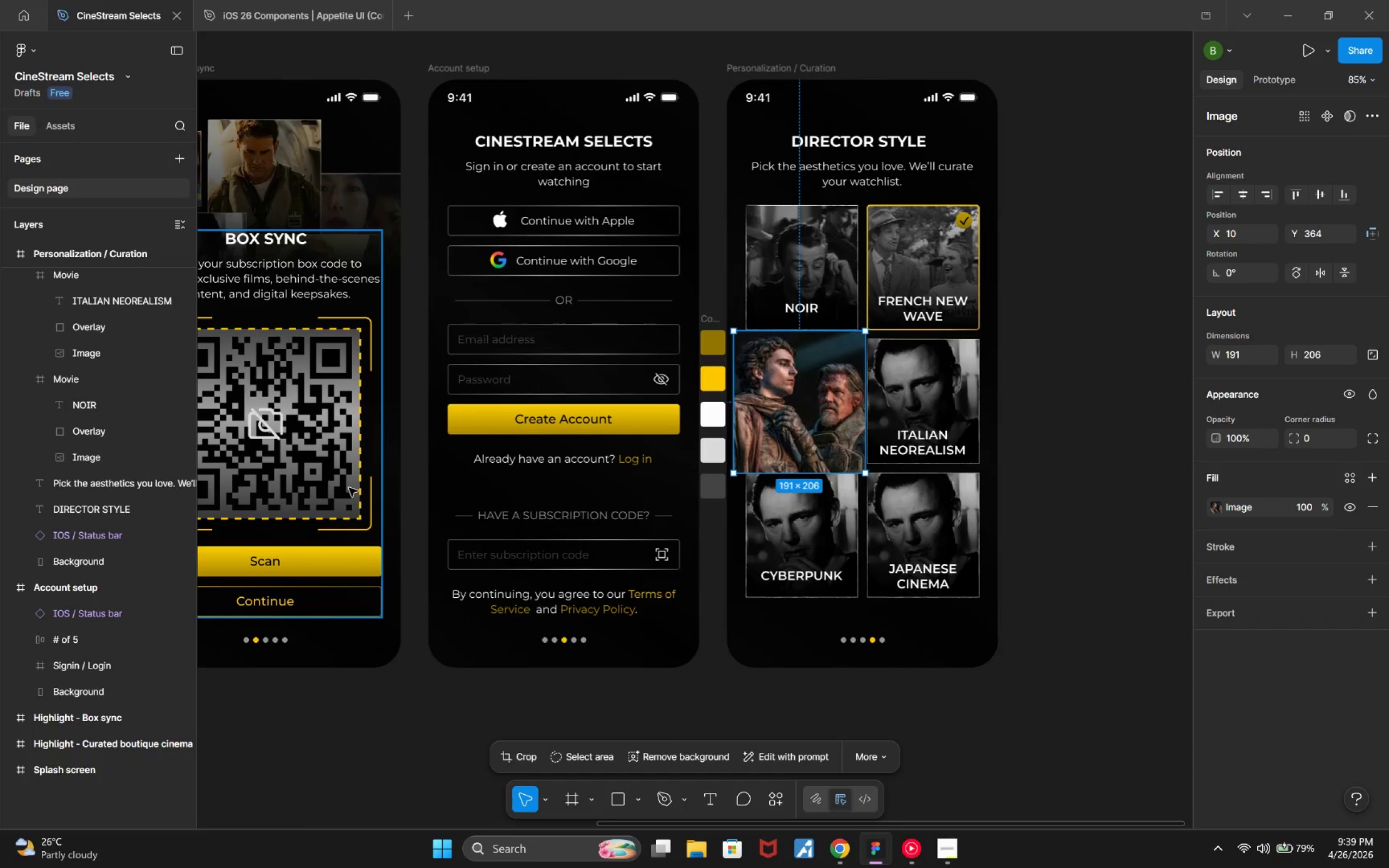 
key(Control+ControlLeft)
 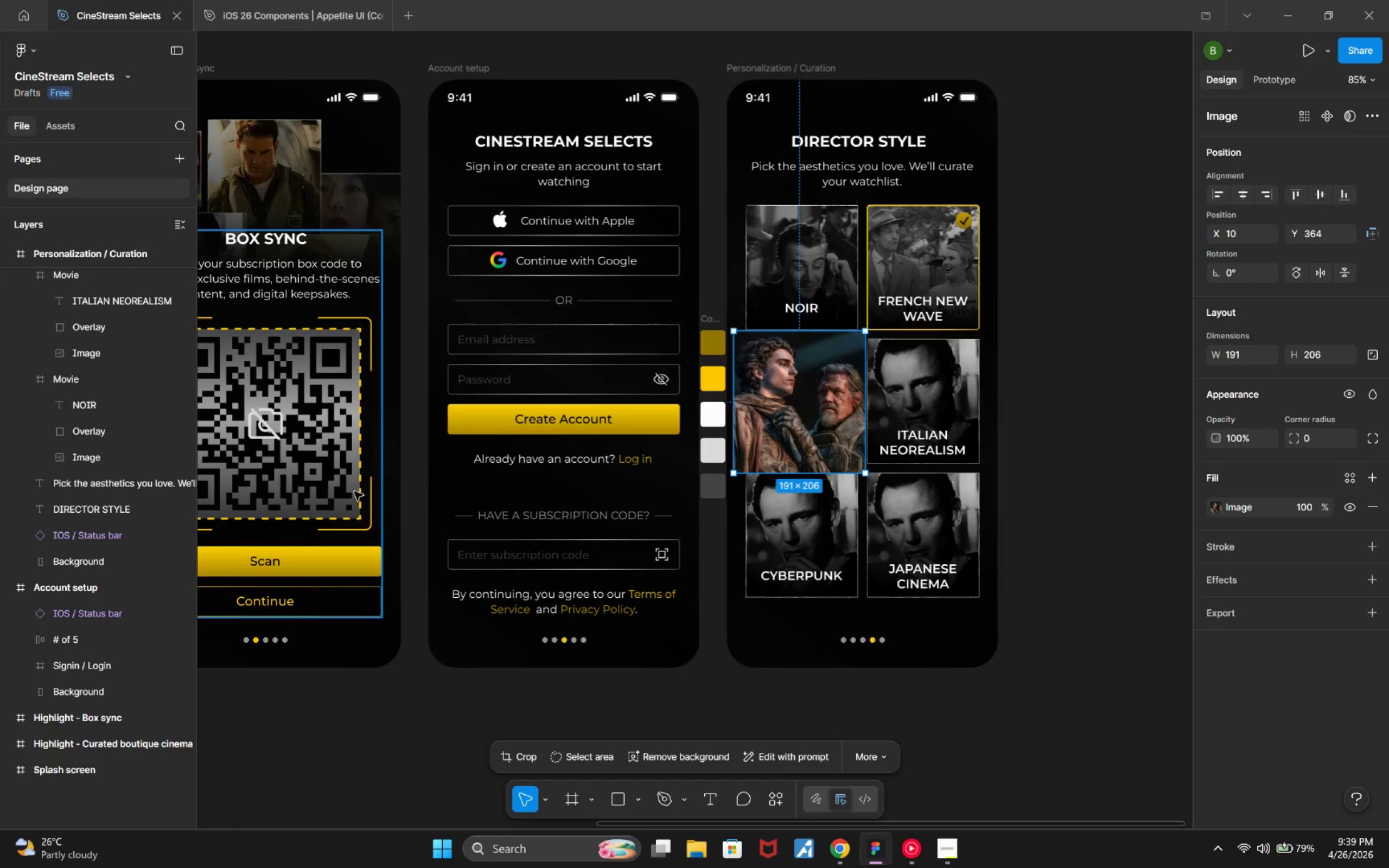 
key(Control+Z)
 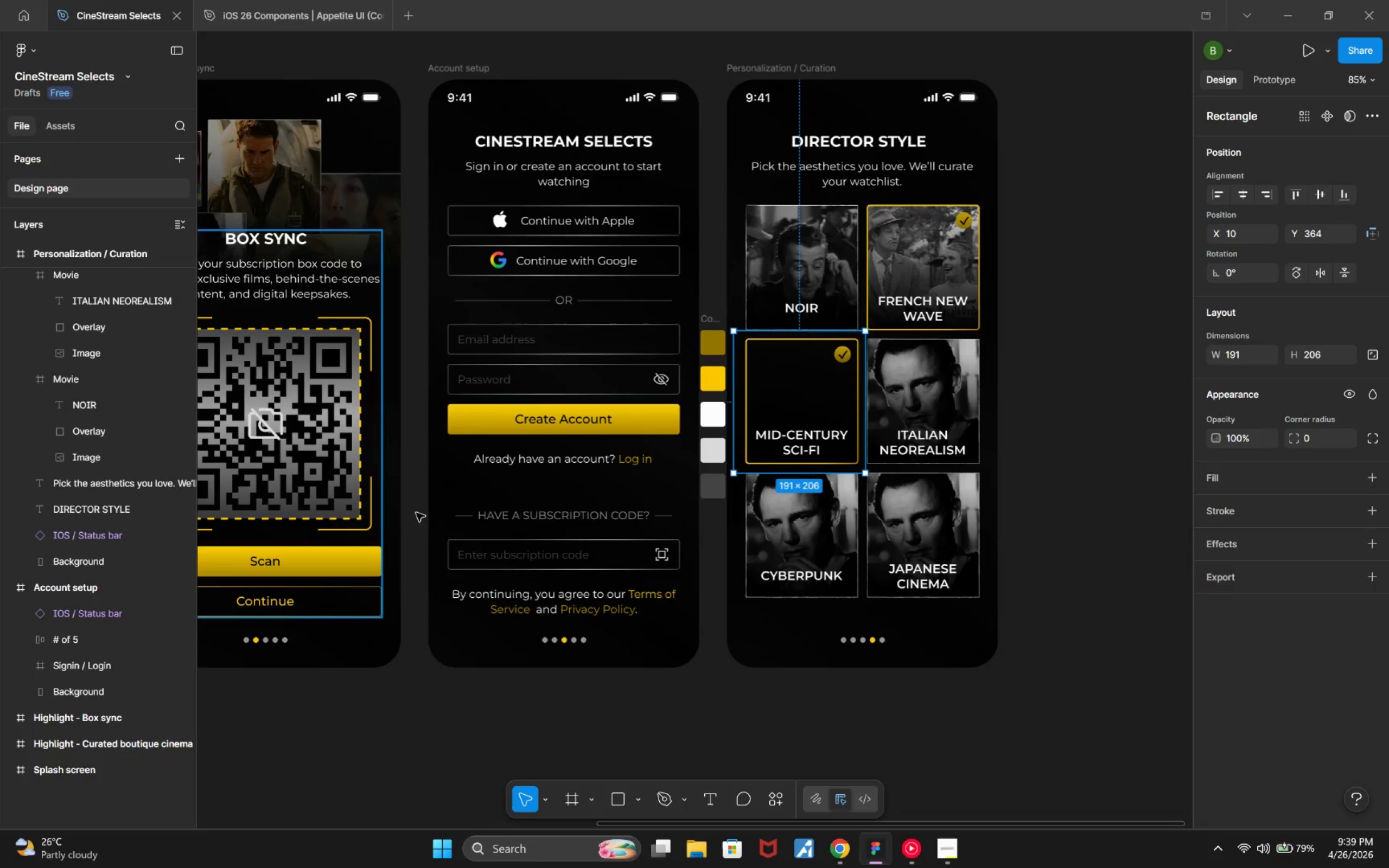 
left_click_drag(start_coordinate=[805, 422], to_coordinate=[810, 429])
 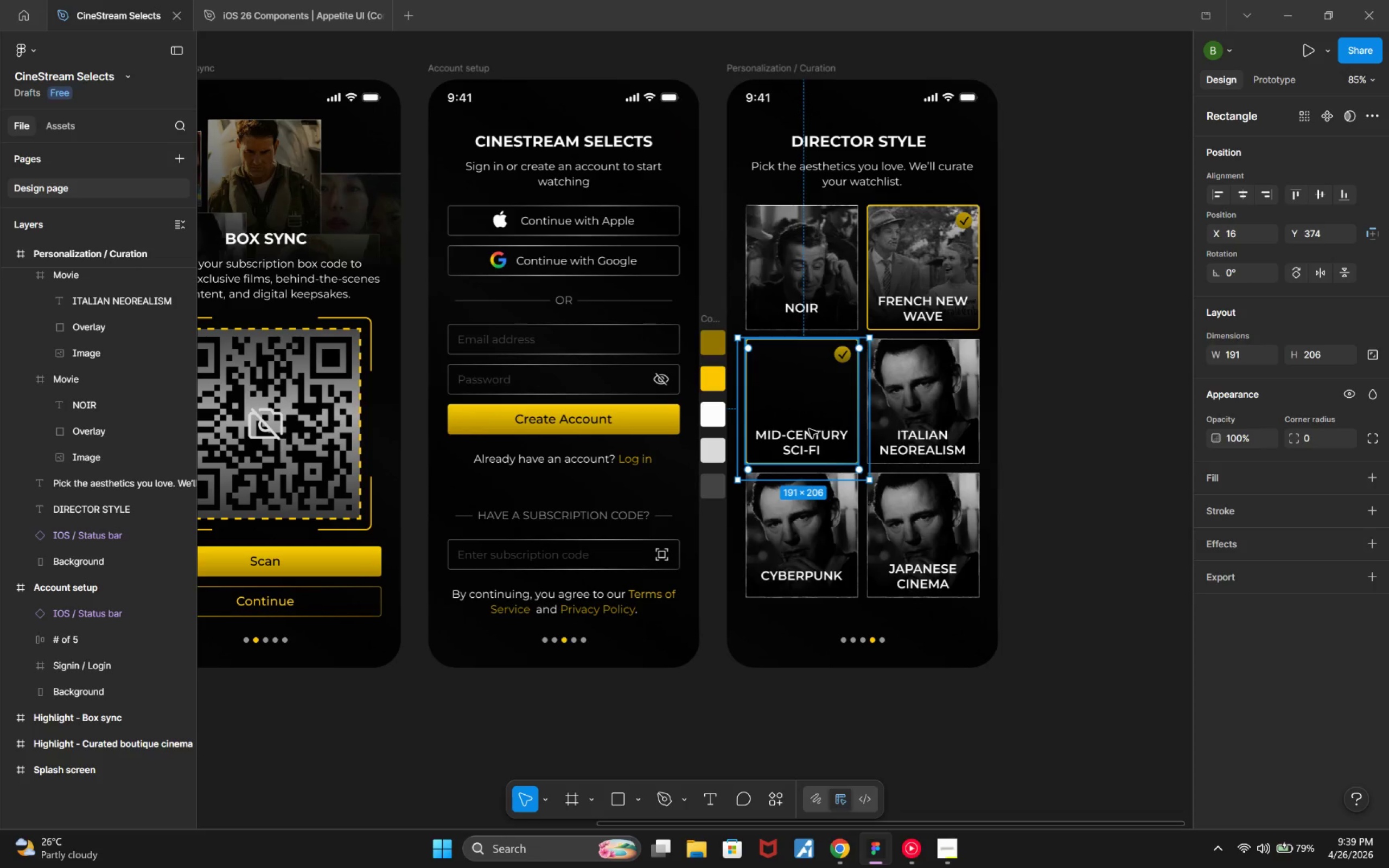 
left_click_drag(start_coordinate=[809, 429], to_coordinate=[809, 414])
 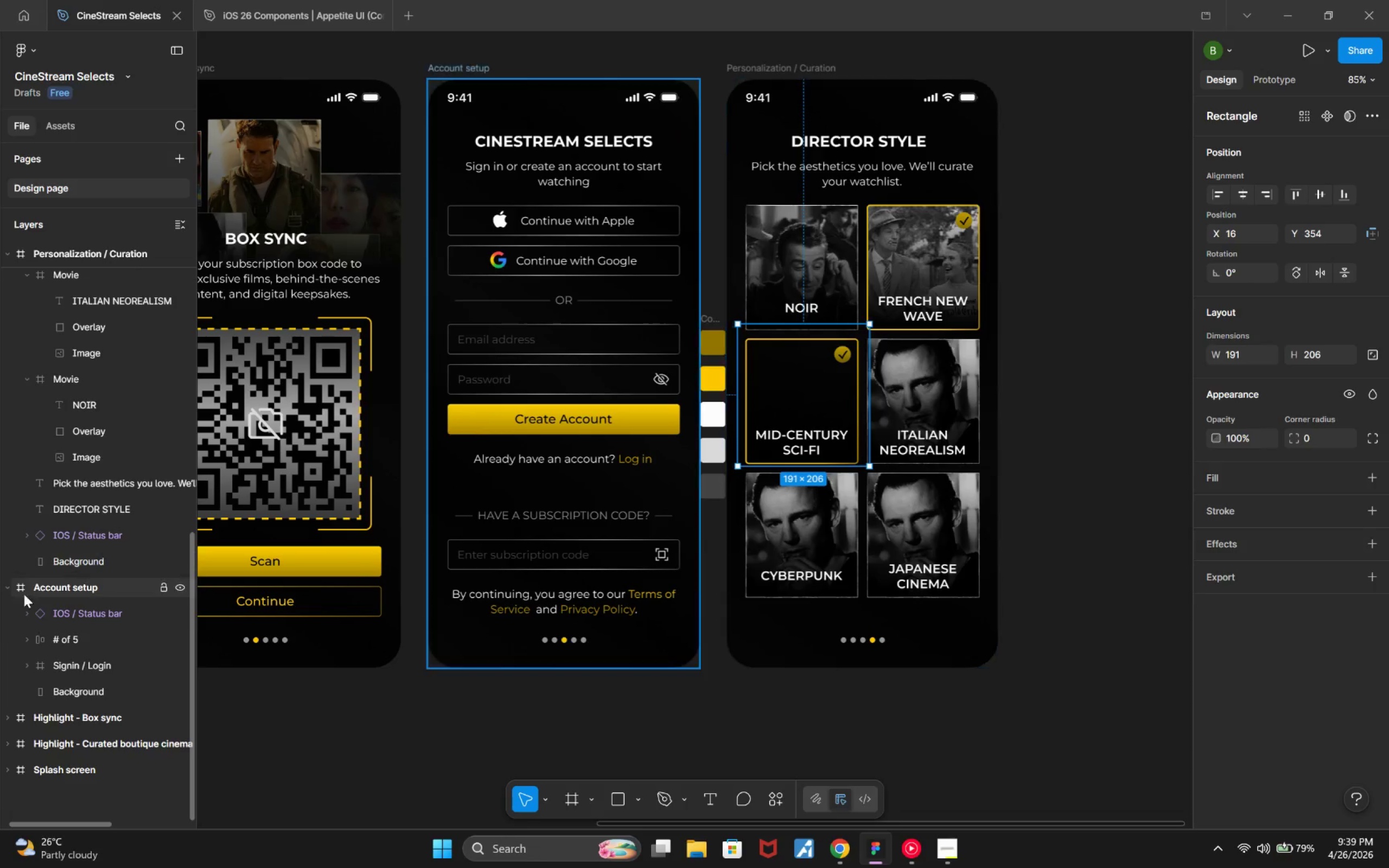 
scroll: coordinate [87, 623], scroll_direction: up, amount: 6.0
 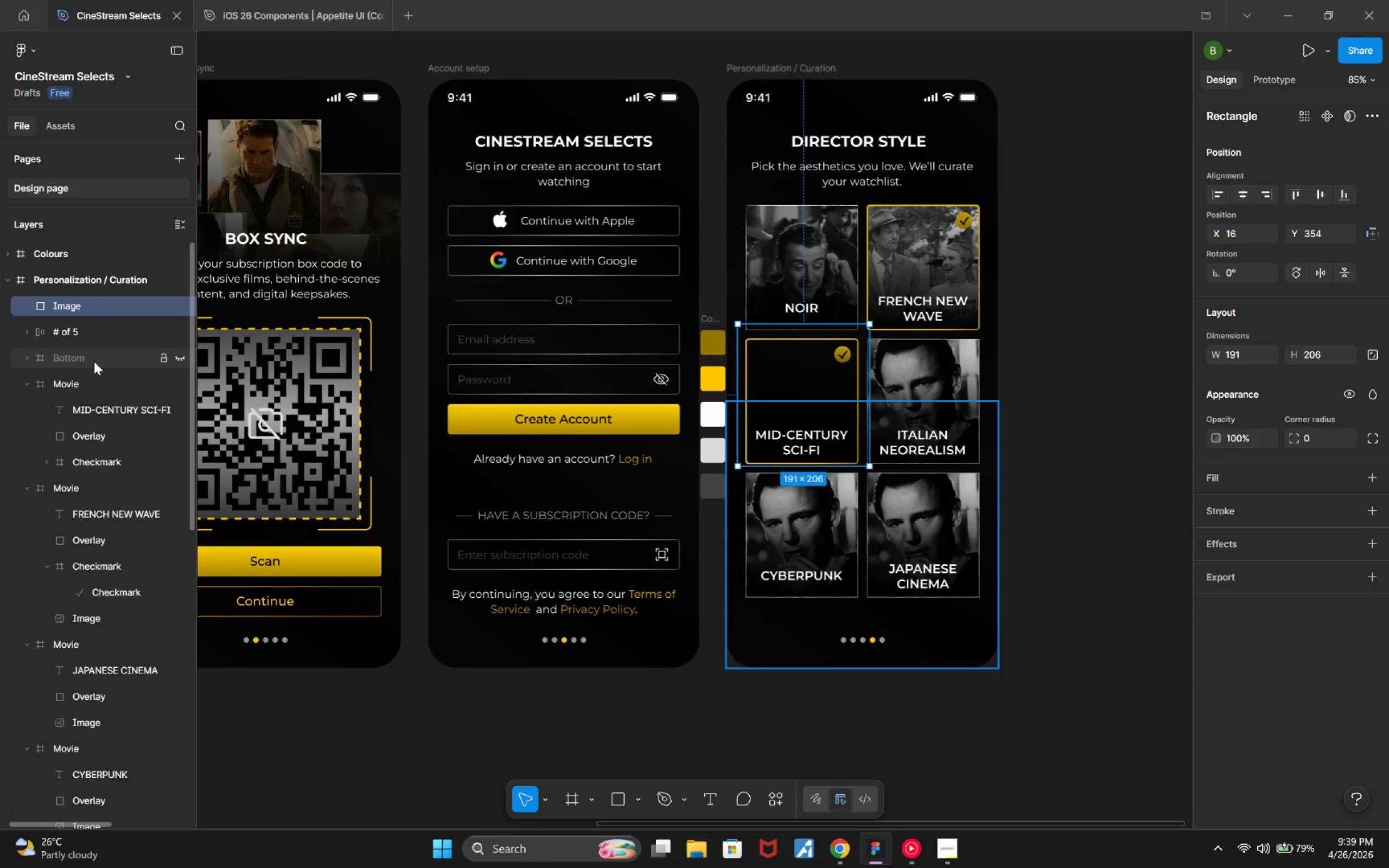 
hold_key(key=ControlLeft, duration=0.44)
 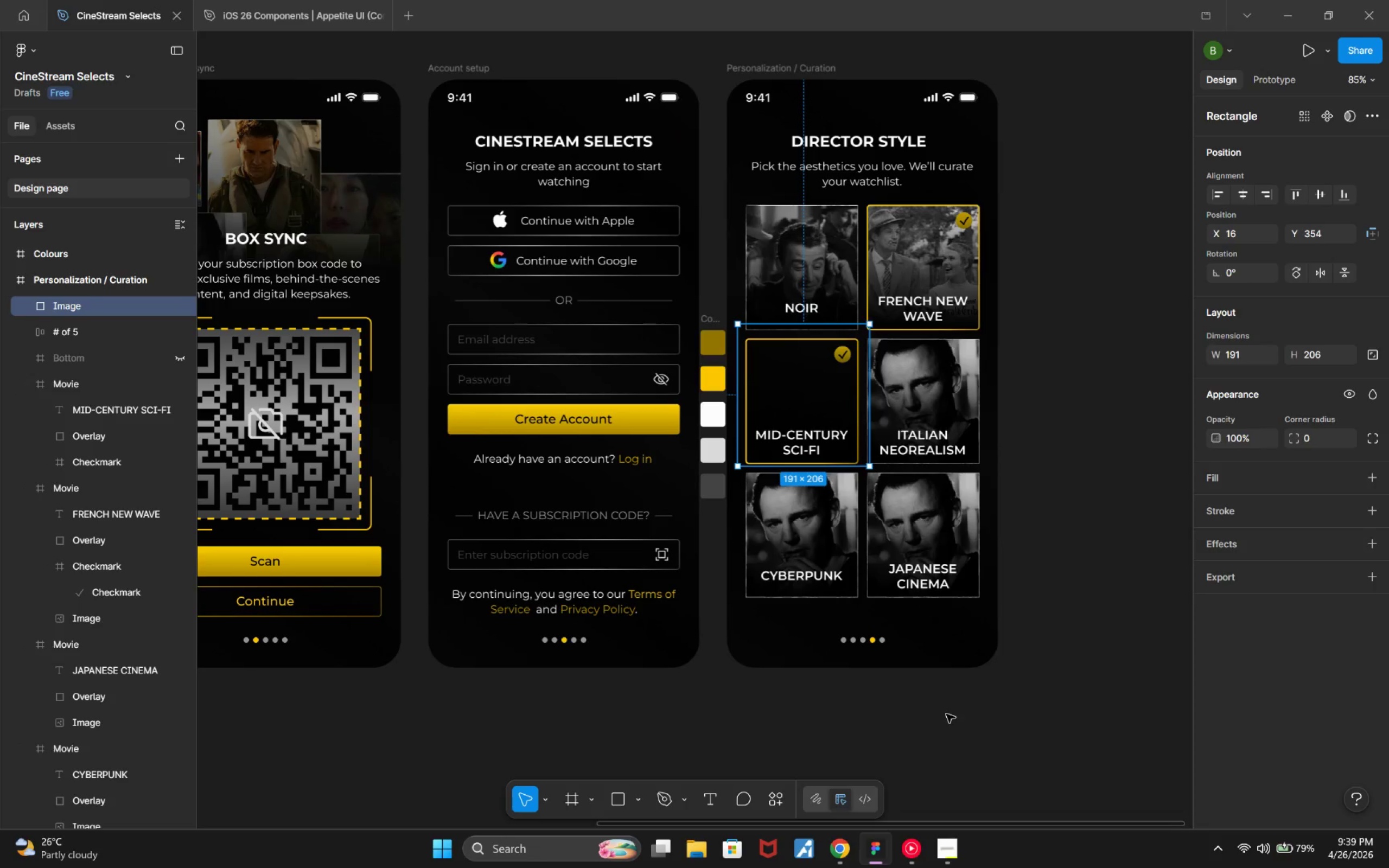 
type(zz)
 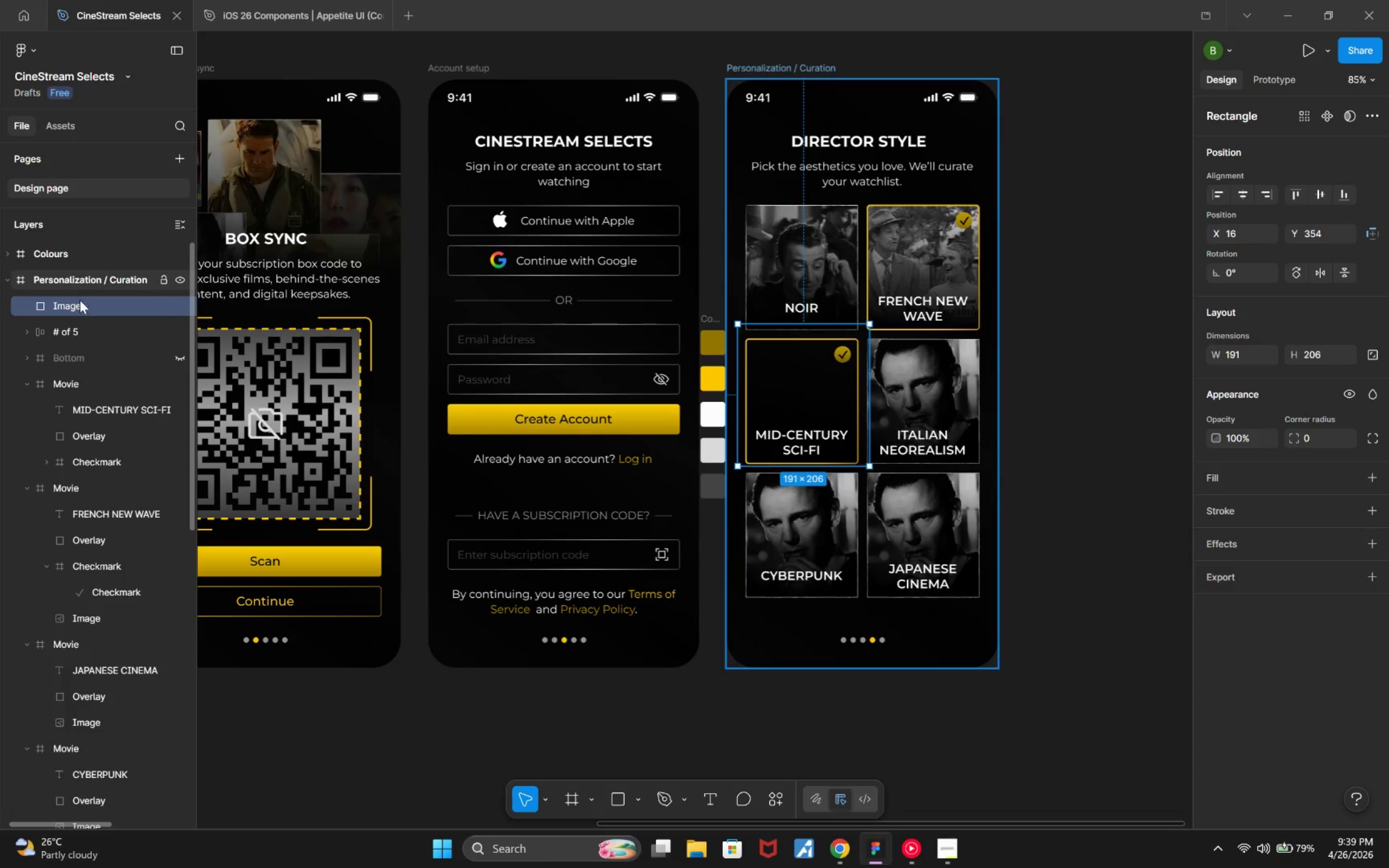 
key(Control+Z)
 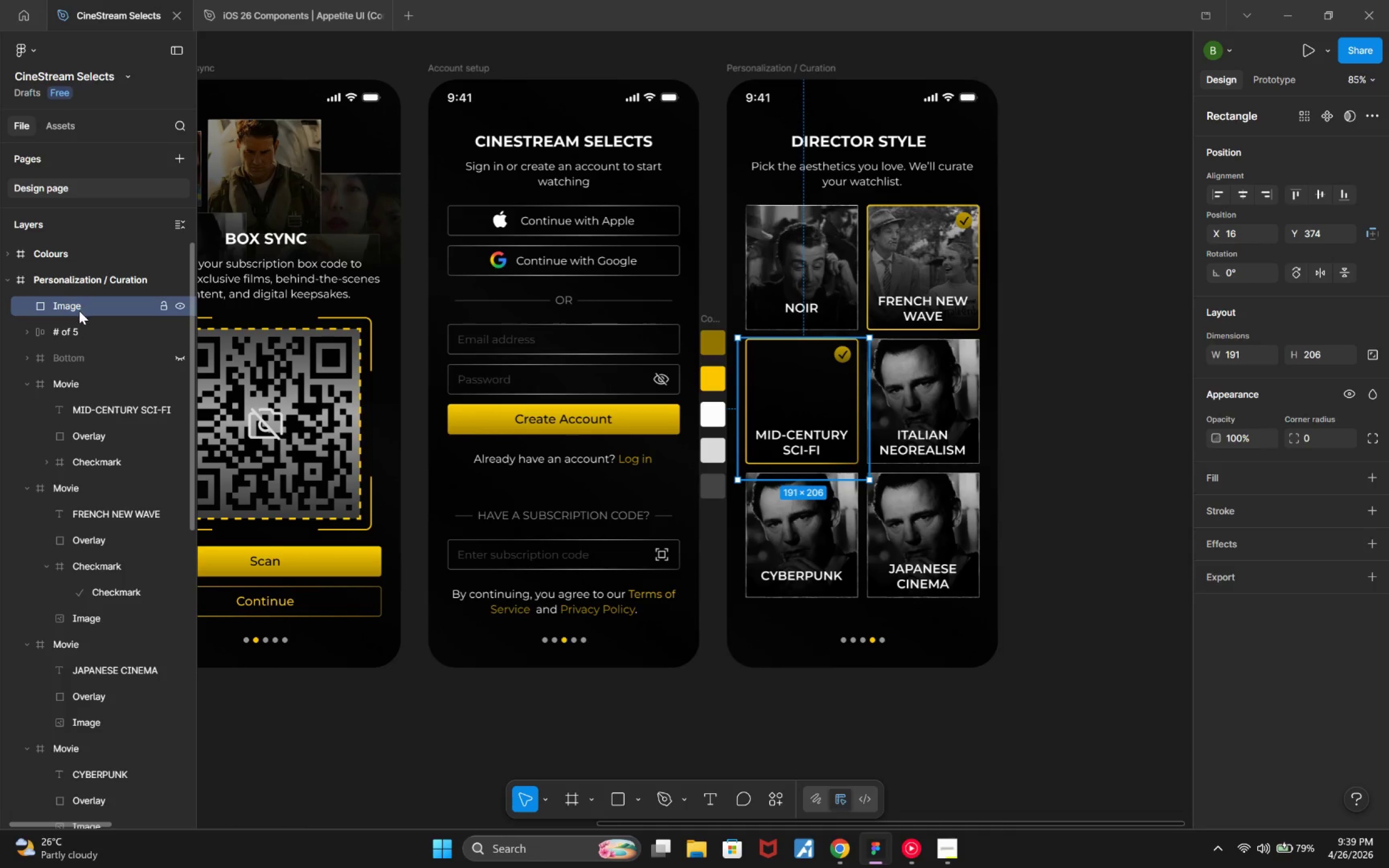 
key(Delete)
 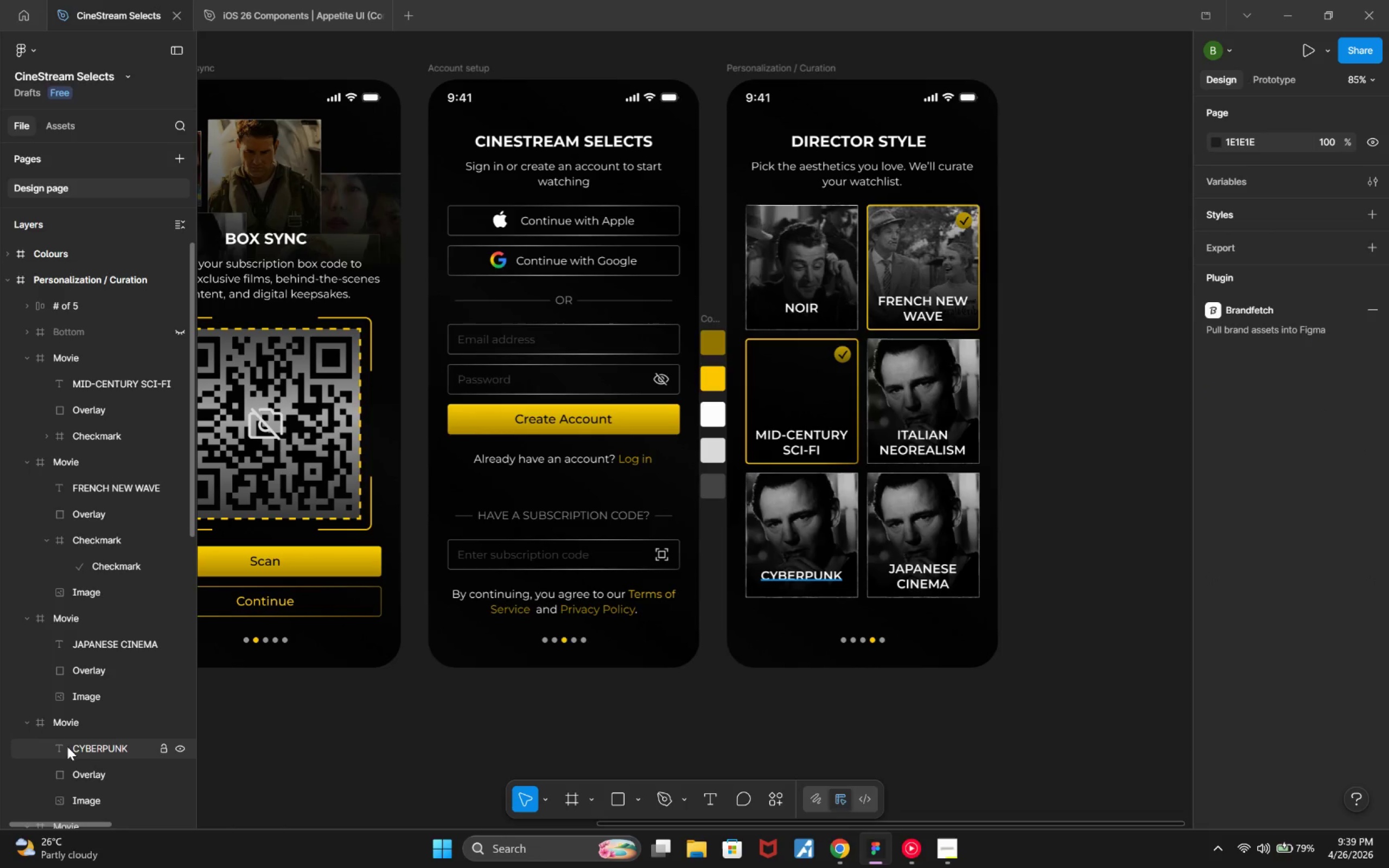 
scroll: coordinate [73, 622], scroll_direction: down, amount: 3.0
 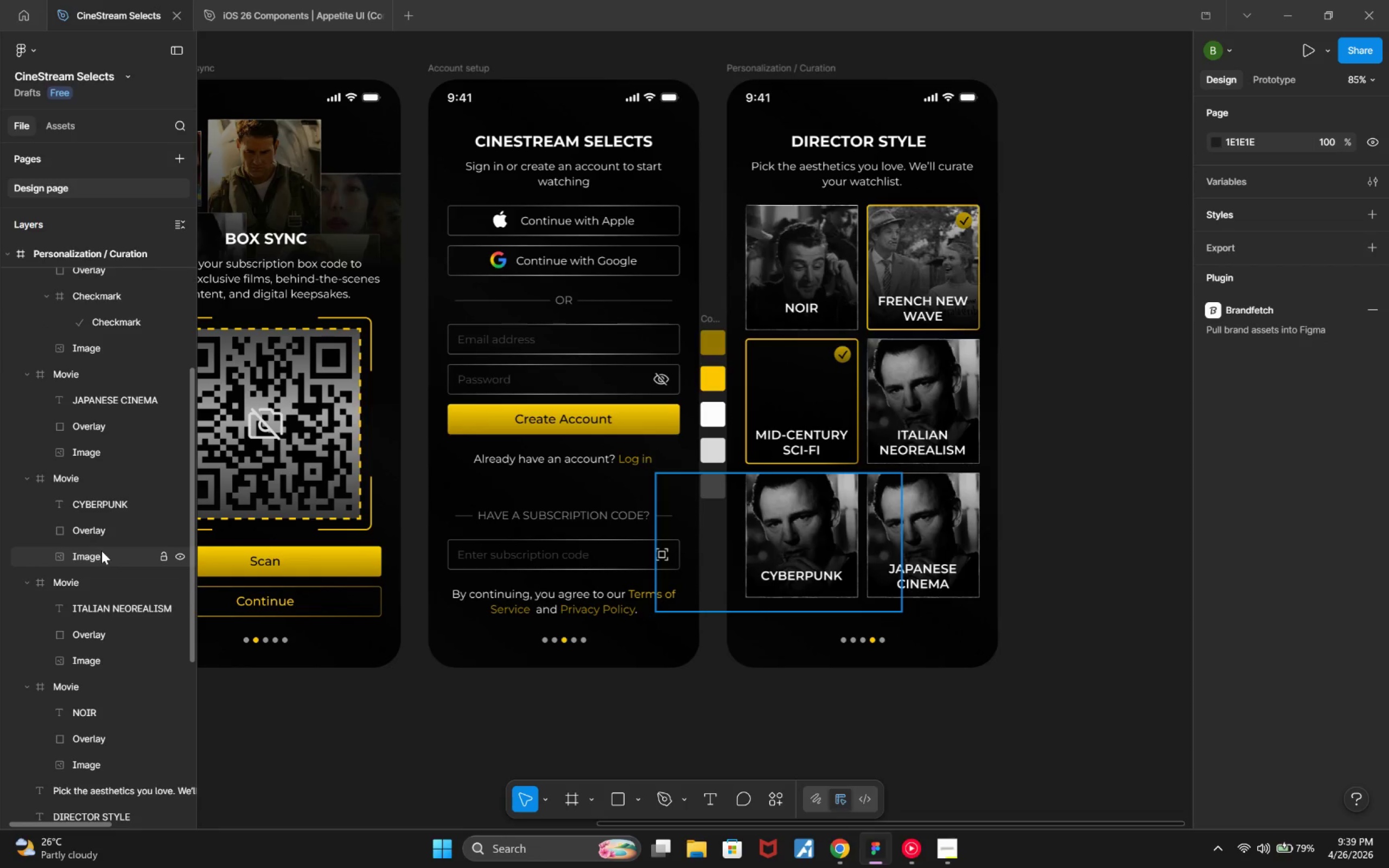 
key(Control+Z)
 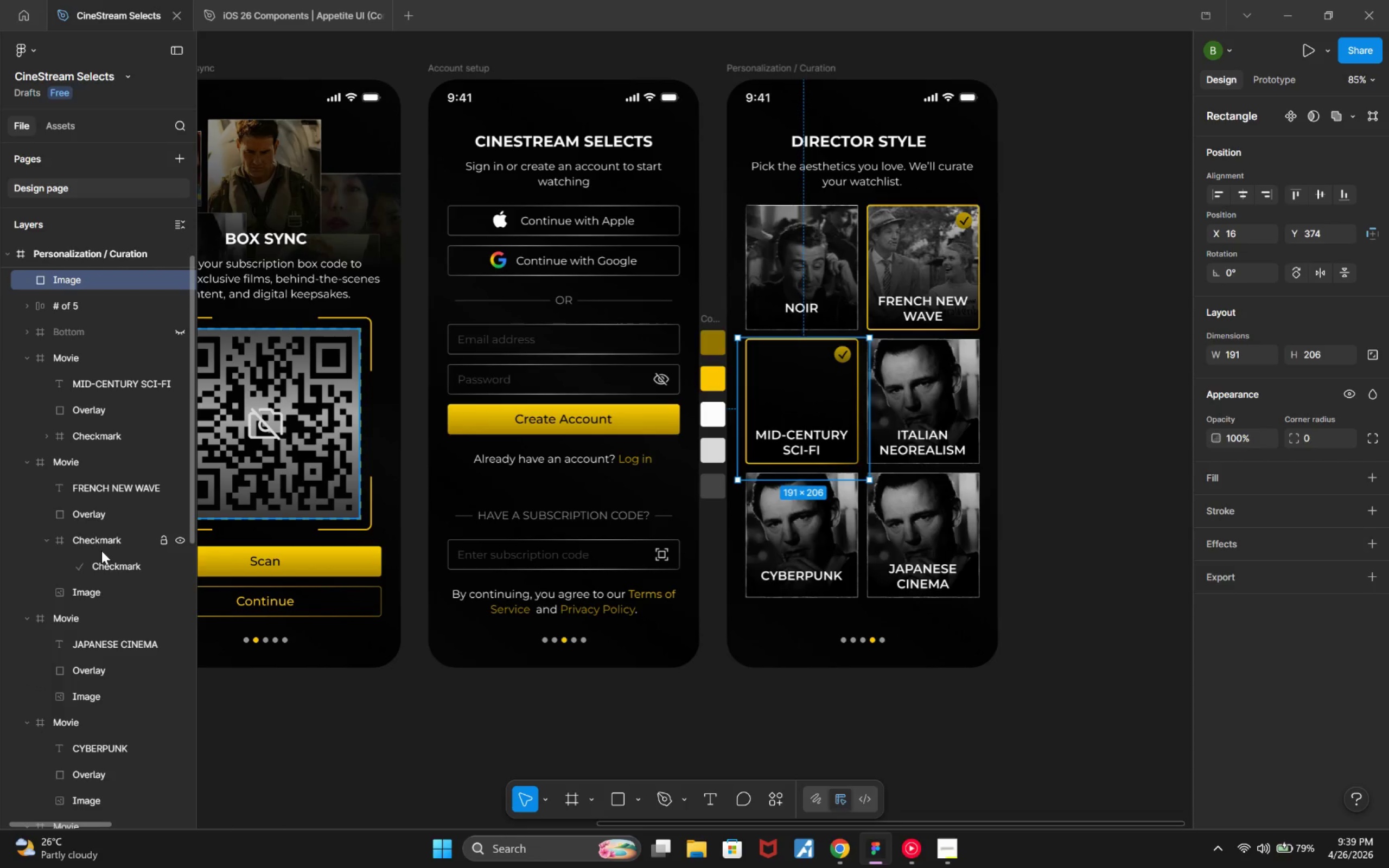 
key(Control+Y)
 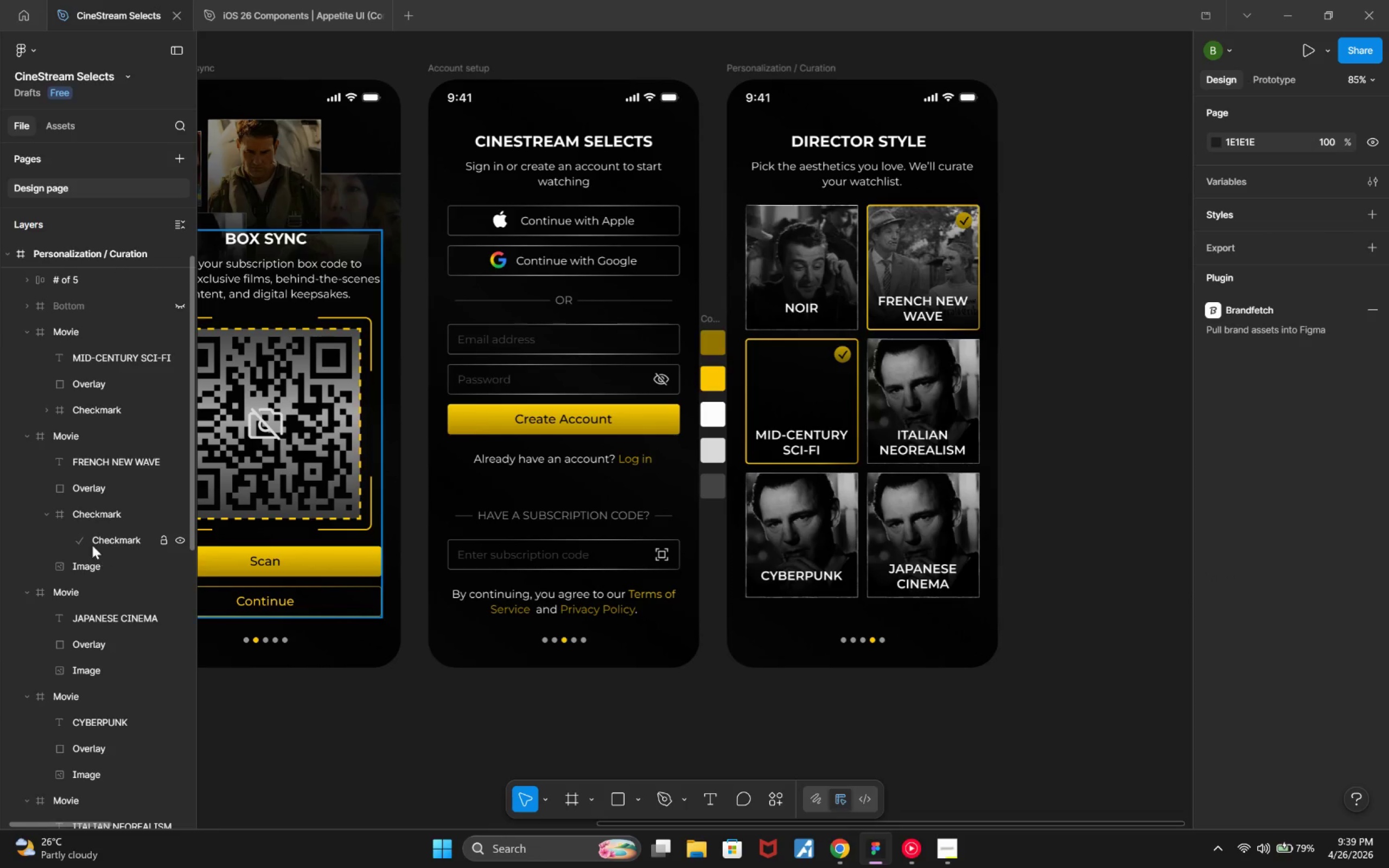 
scroll: coordinate [109, 583], scroll_direction: down, amount: 3.0
 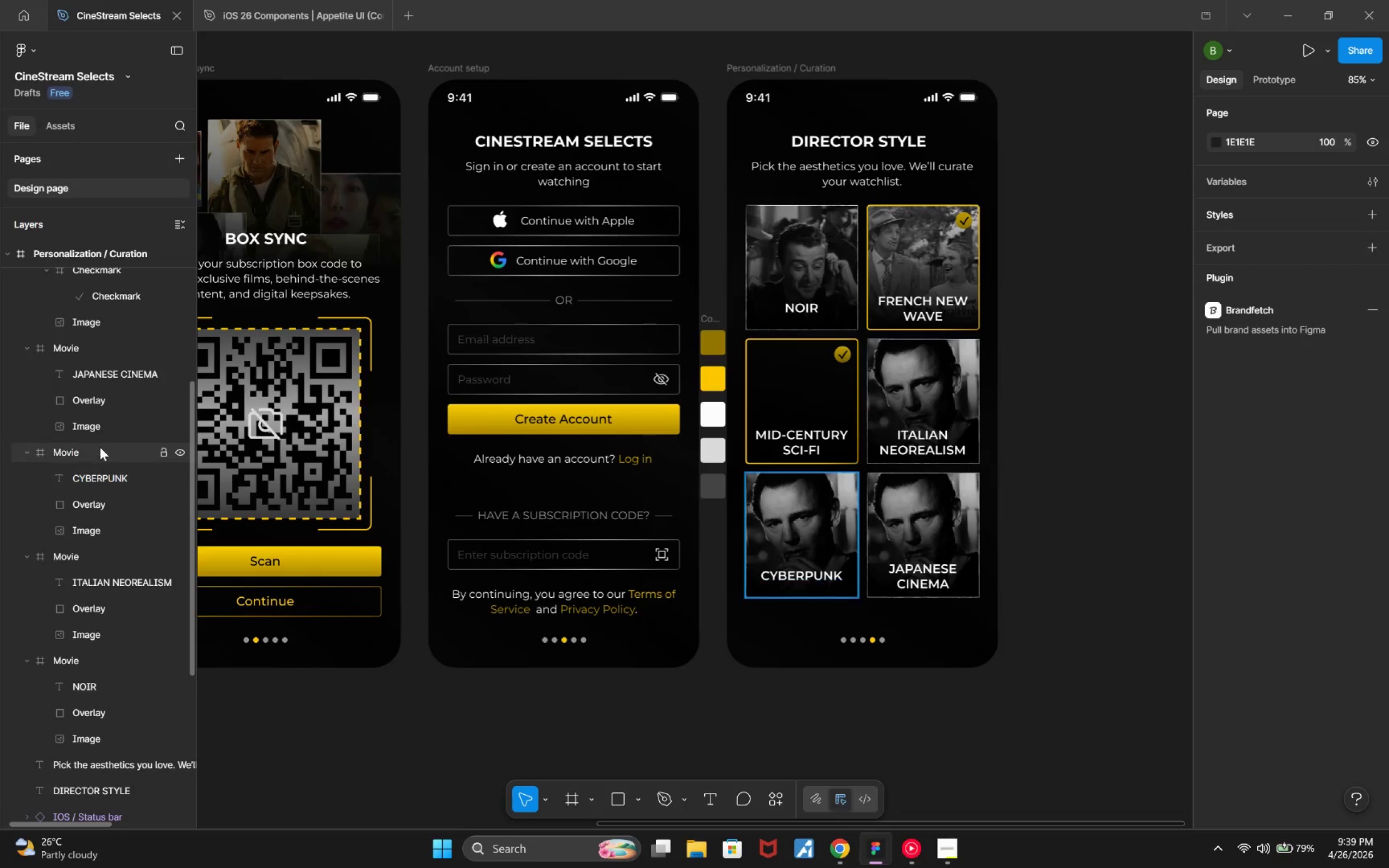 
wait(6.56)
 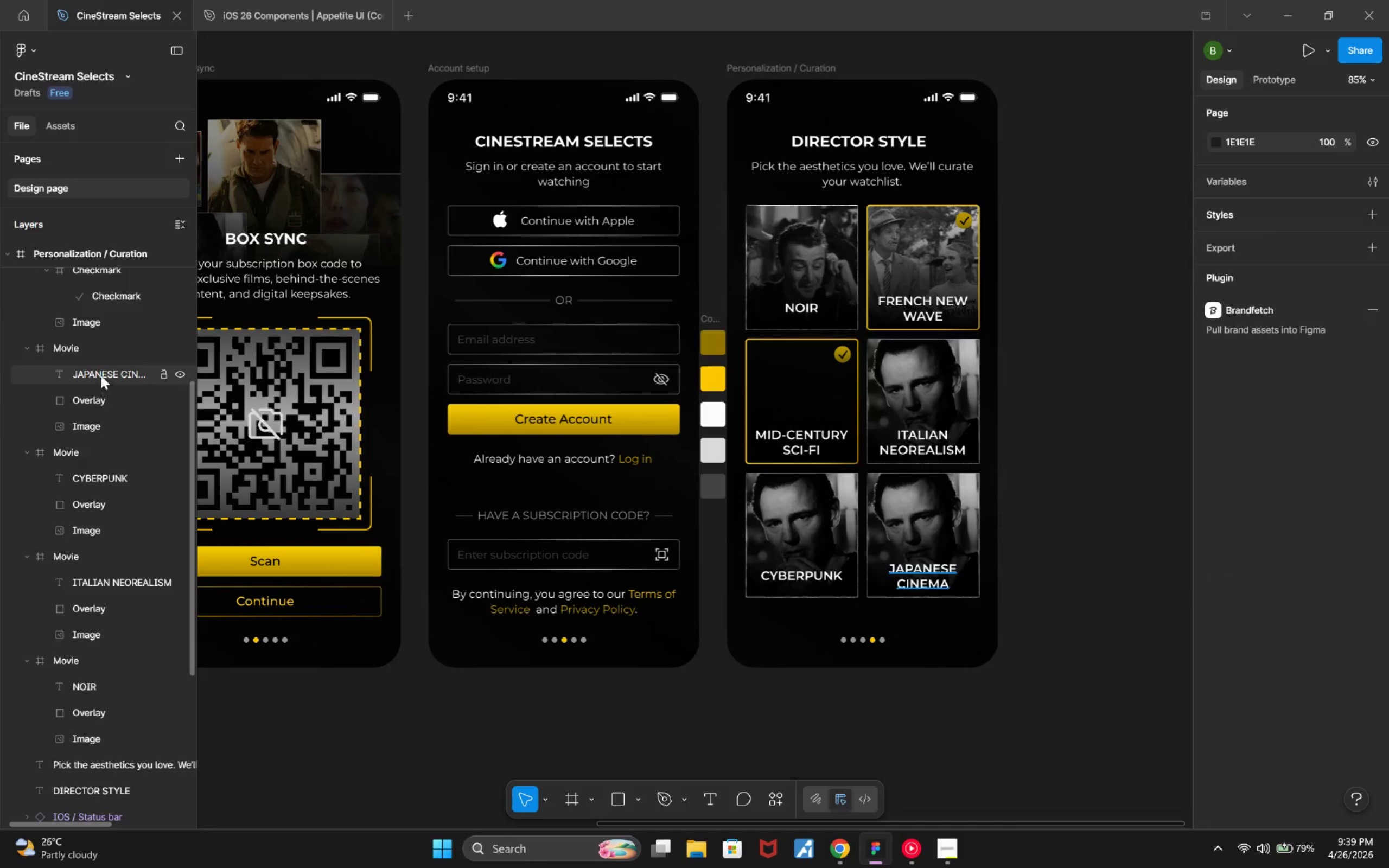 
scroll: coordinate [89, 323], scroll_direction: up, amount: 3.0
 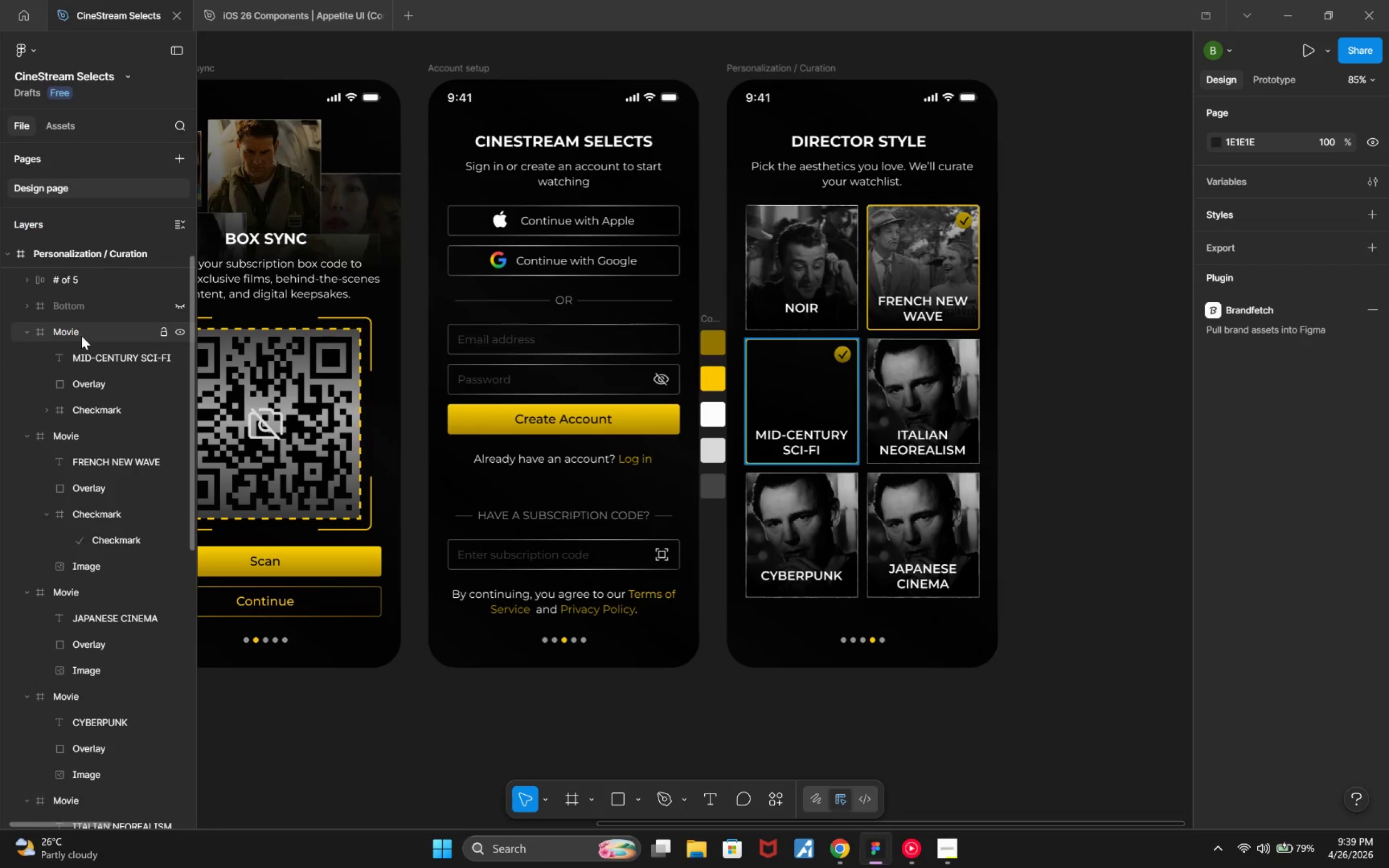 
wait(6.31)
 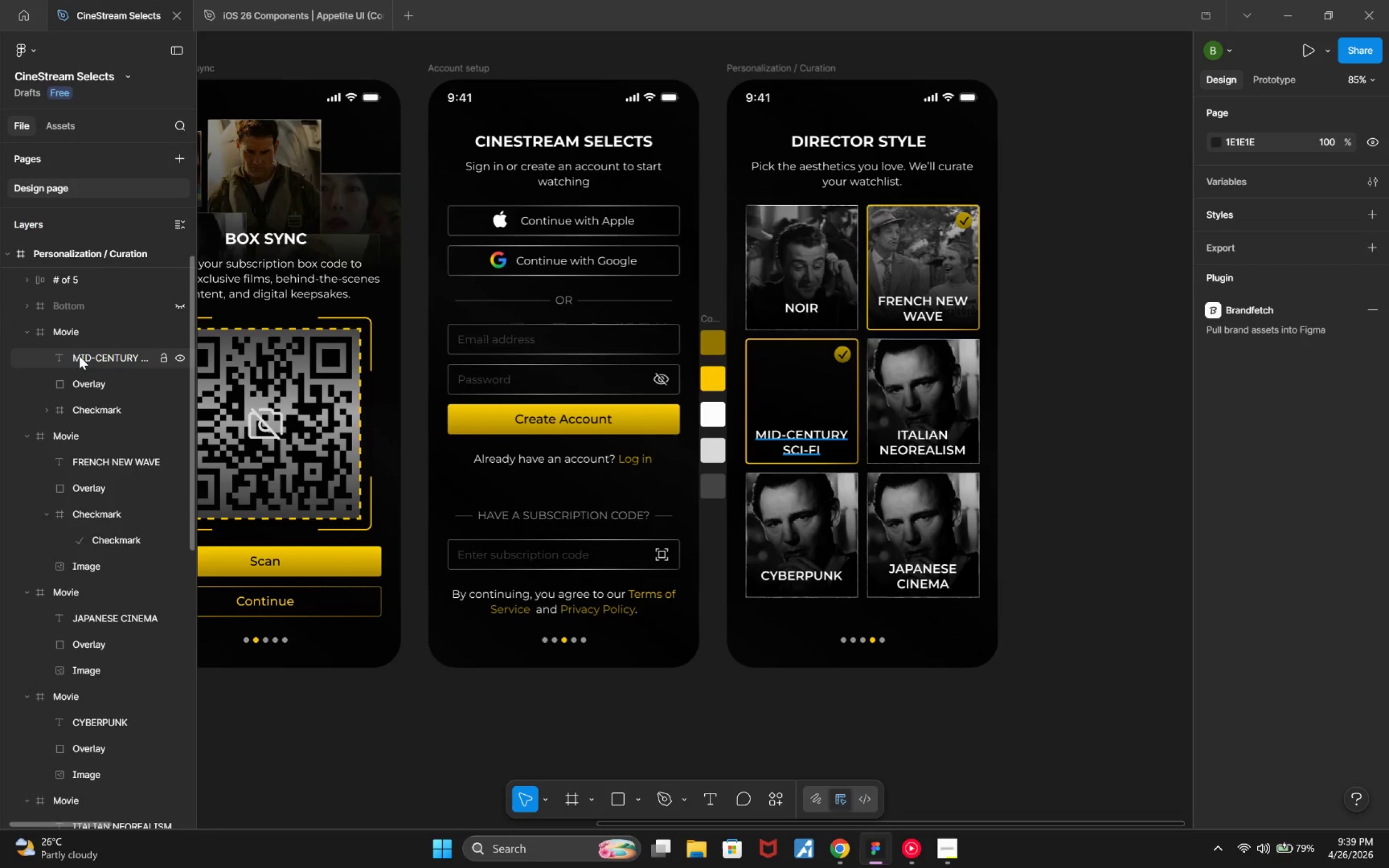 
left_click([81, 336])
 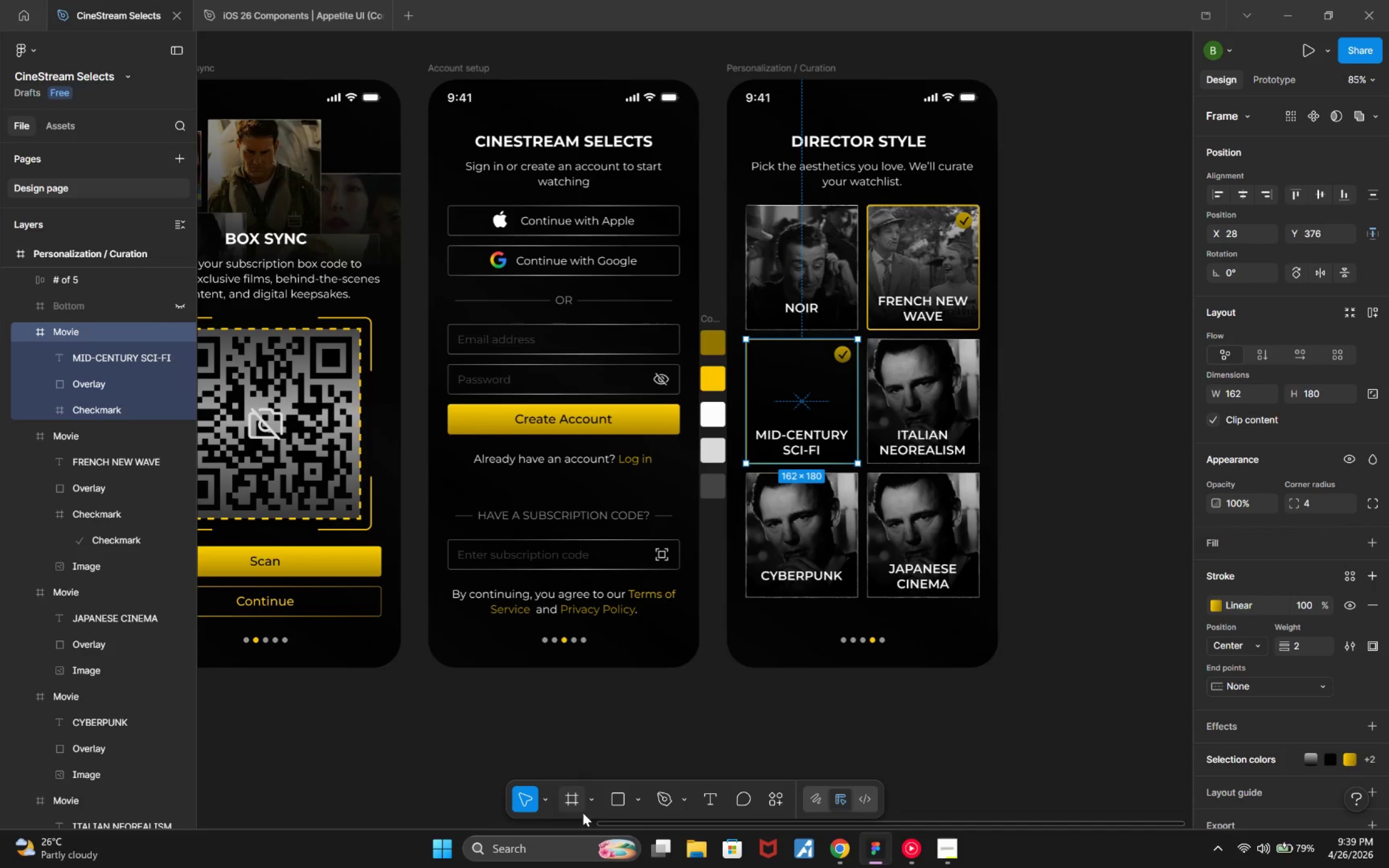 
left_click_drag(start_coordinate=[611, 792], to_coordinate=[616, 792])
 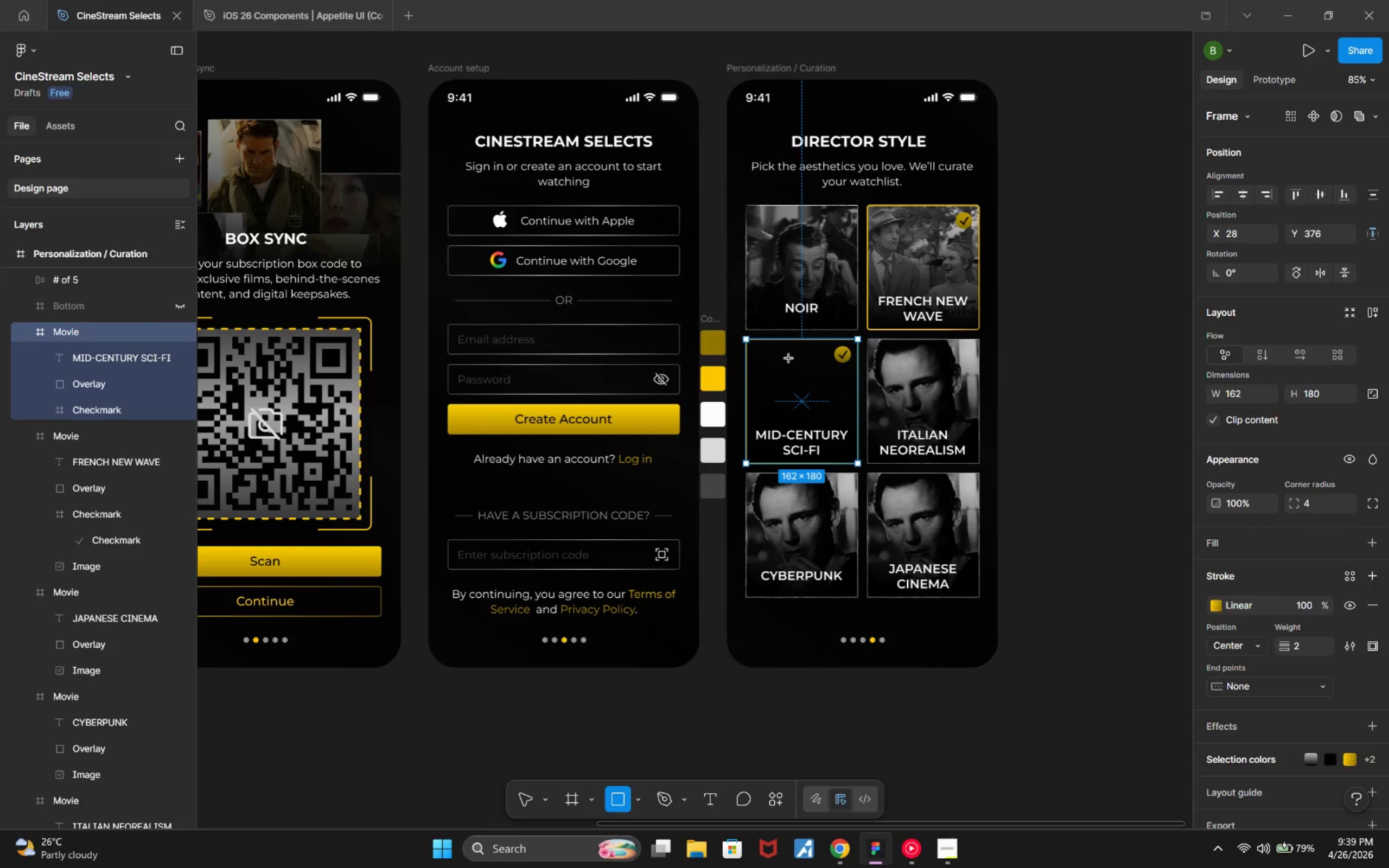 
left_click_drag(start_coordinate=[786, 358], to_coordinate=[858, 467])
 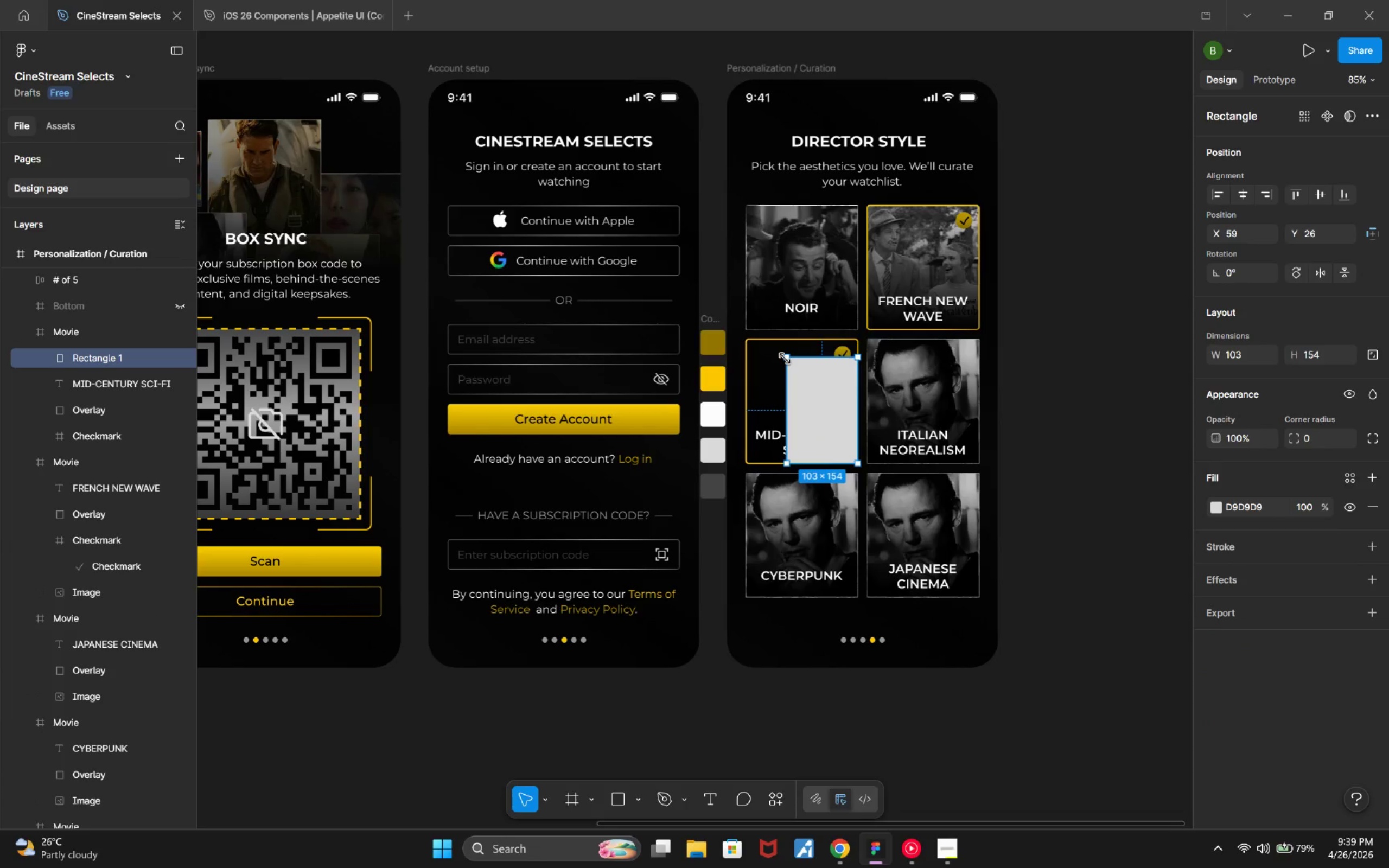 
left_click_drag(start_coordinate=[785, 358], to_coordinate=[746, 342])
 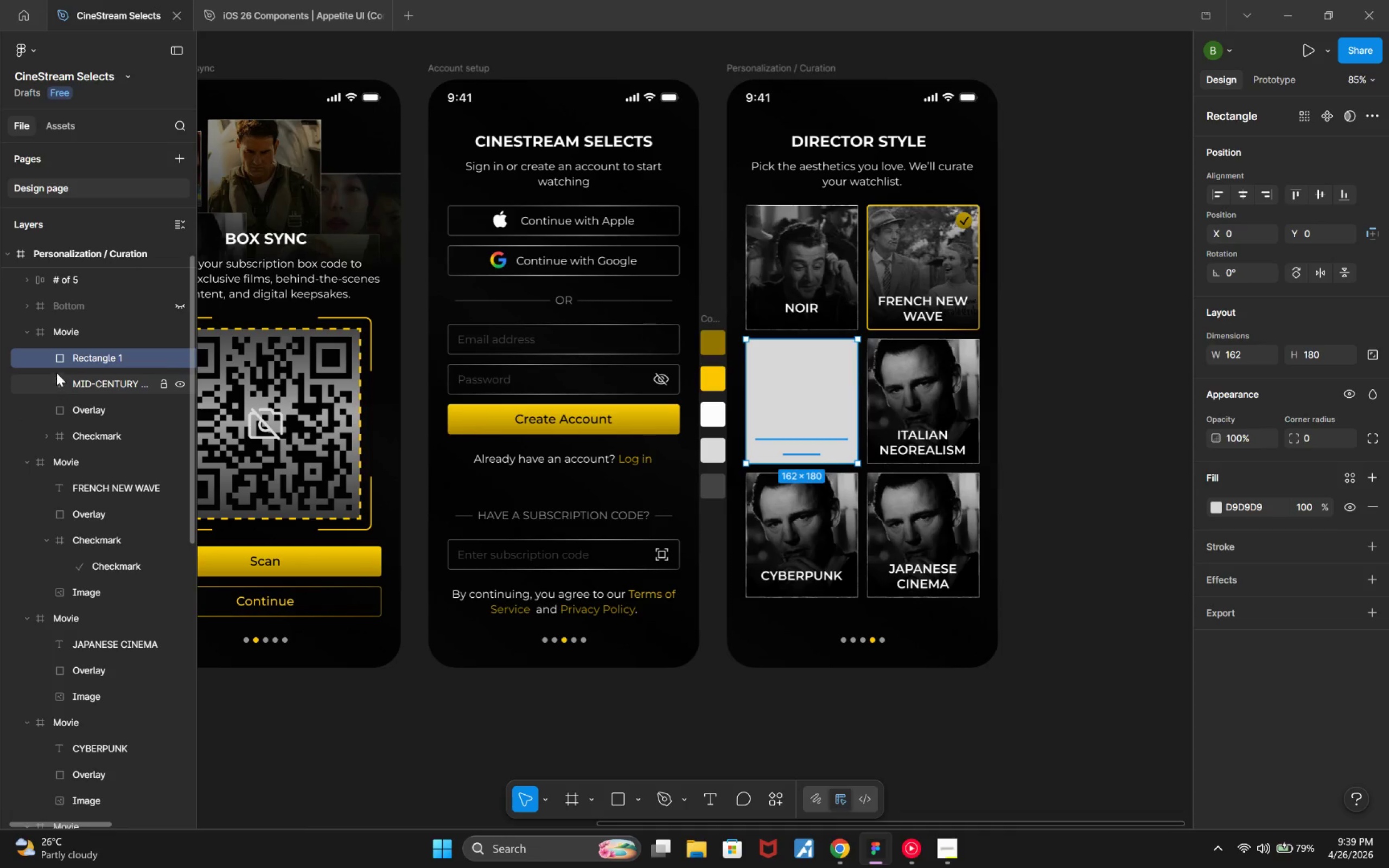 
double_click([104, 353])
 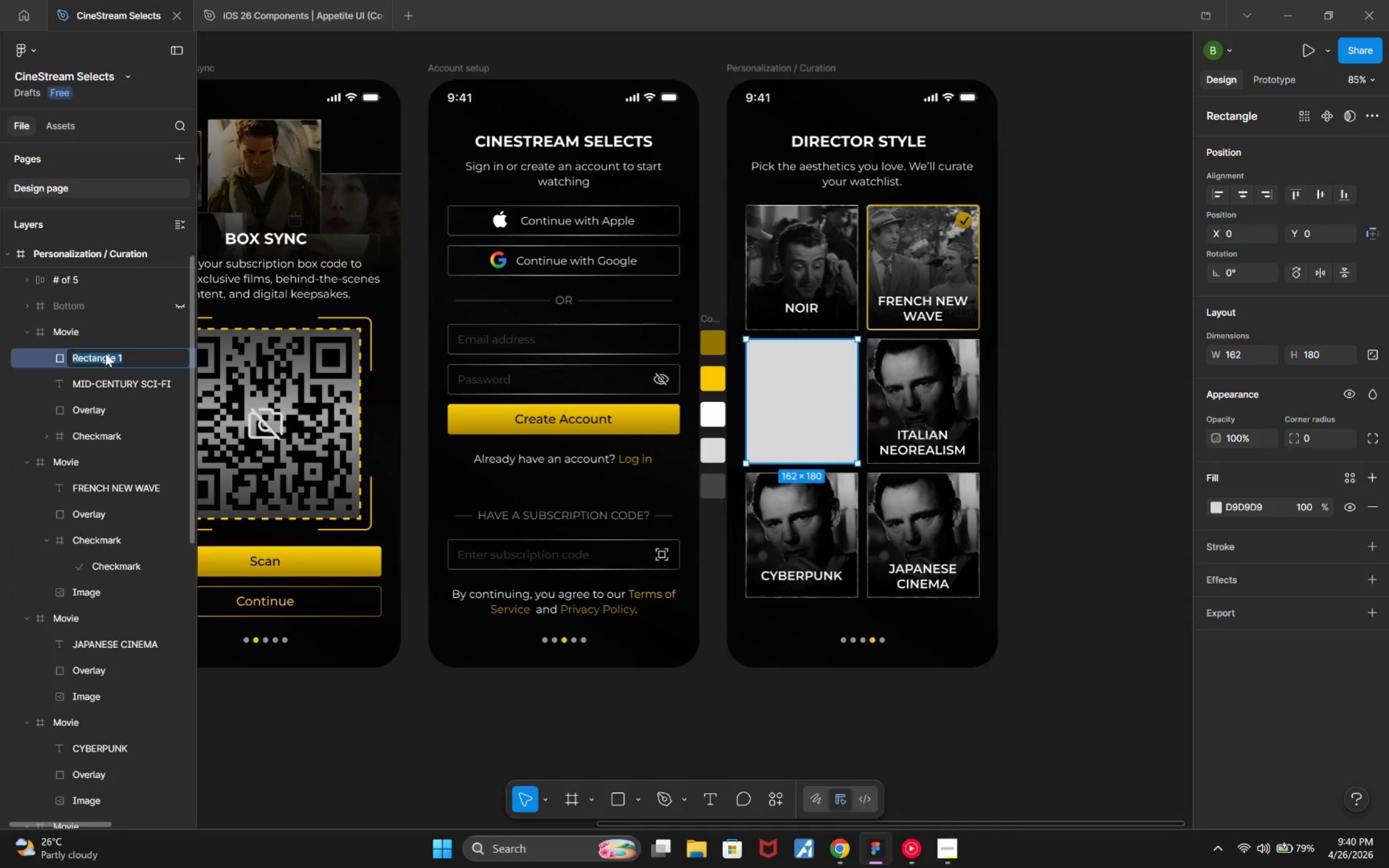 
hold_key(key=ShiftLeft, duration=0.44)
 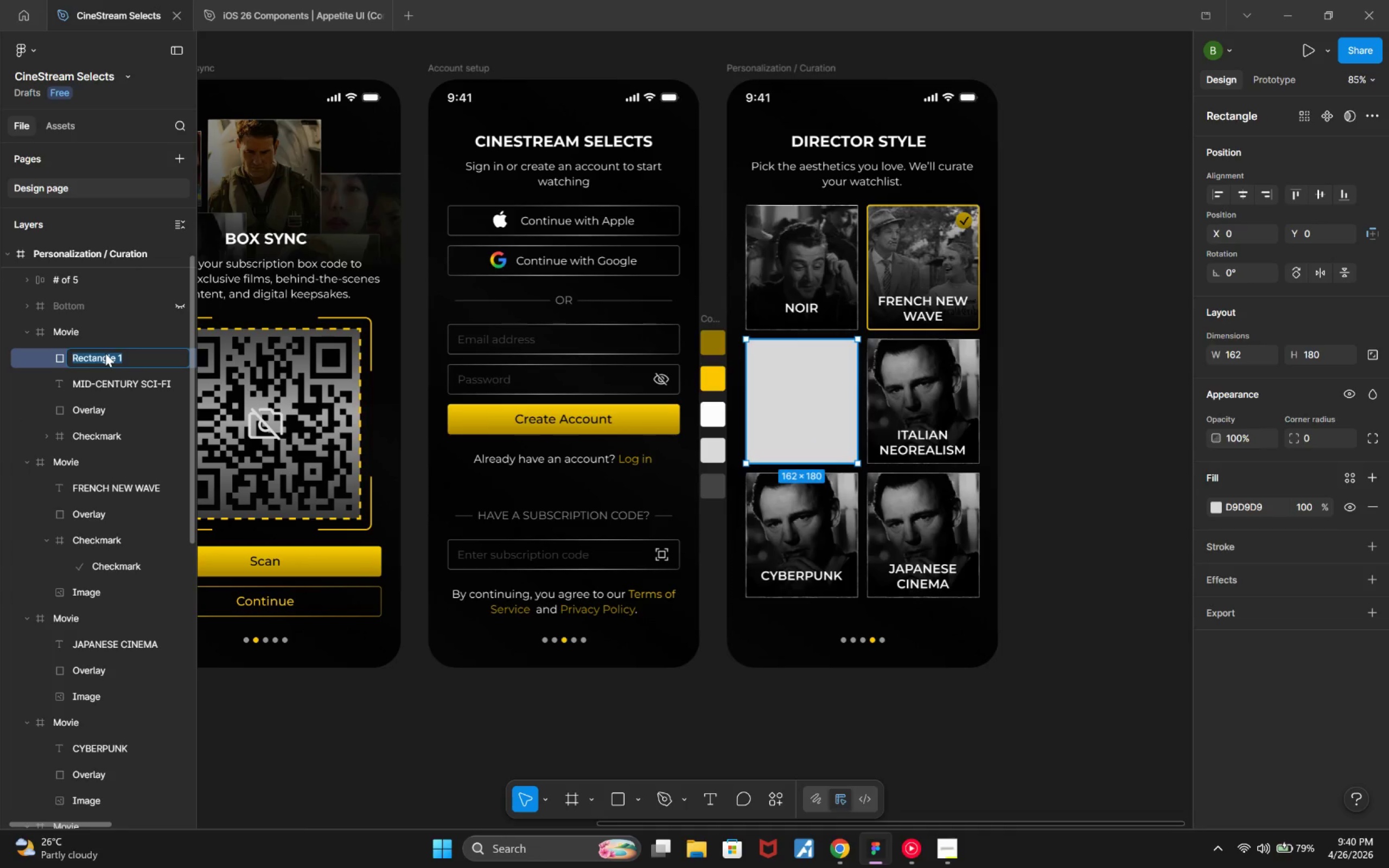 
type(Image)
 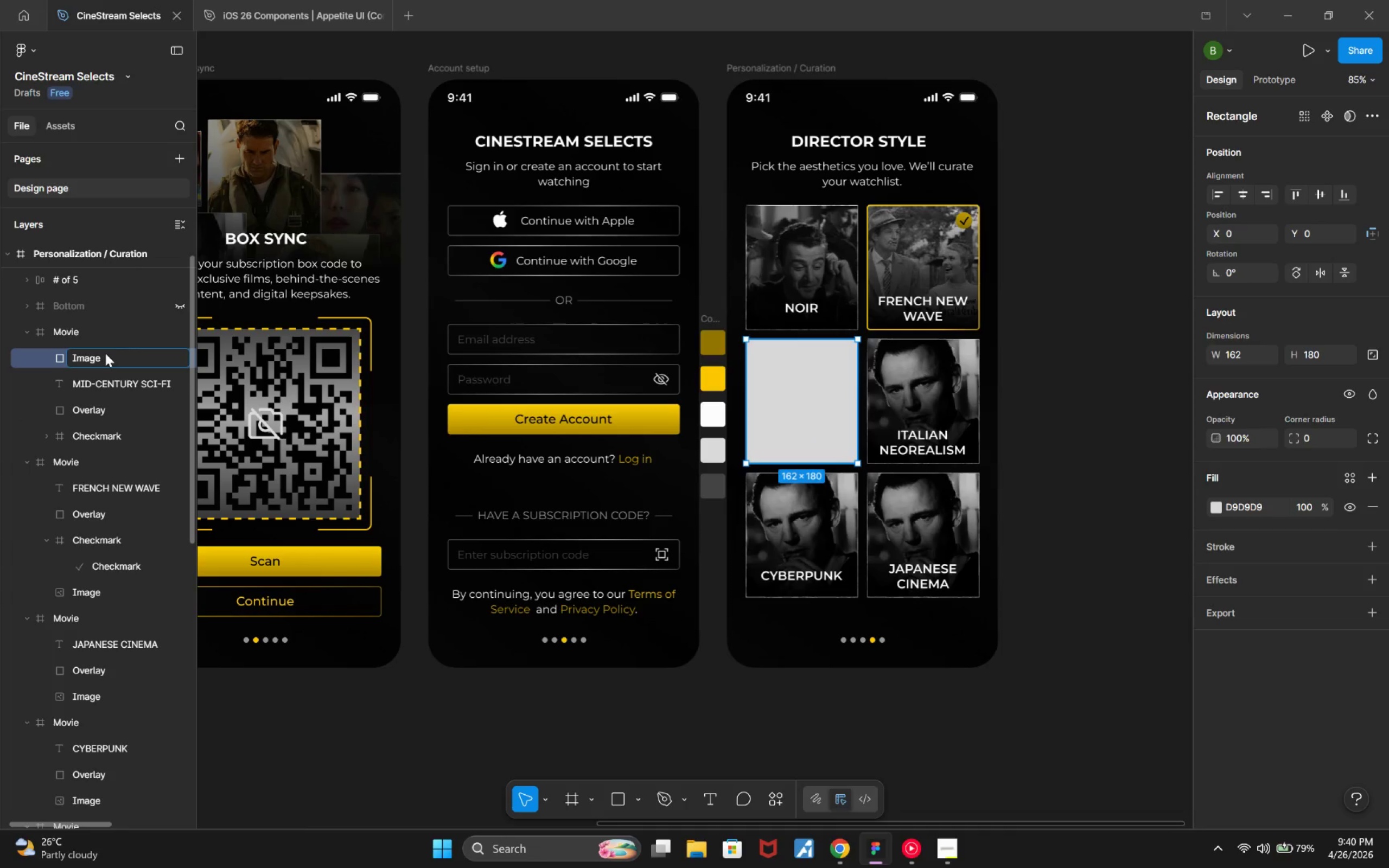 
key(Enter)
 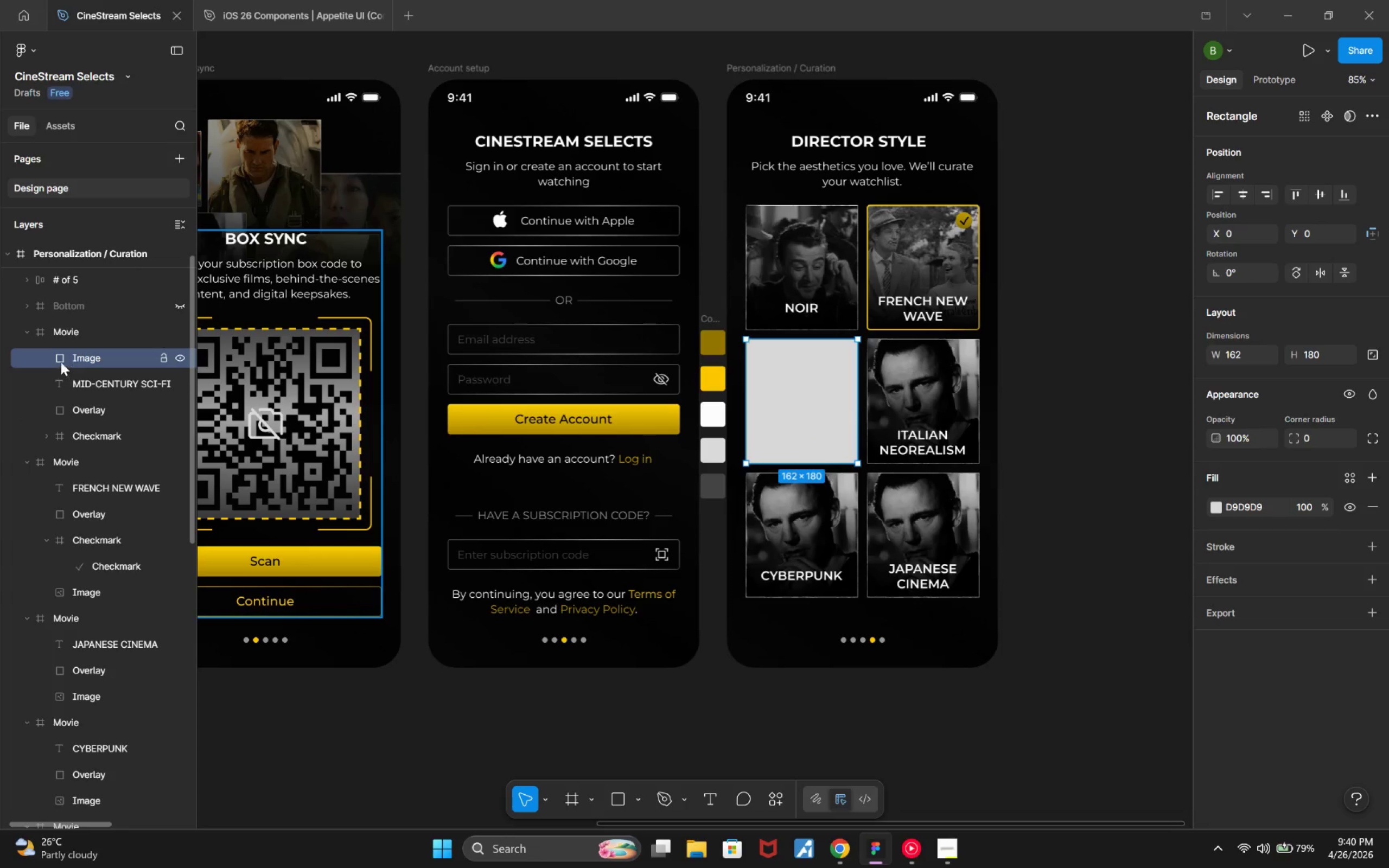 
left_click_drag(start_coordinate=[59, 360], to_coordinate=[62, 416])
 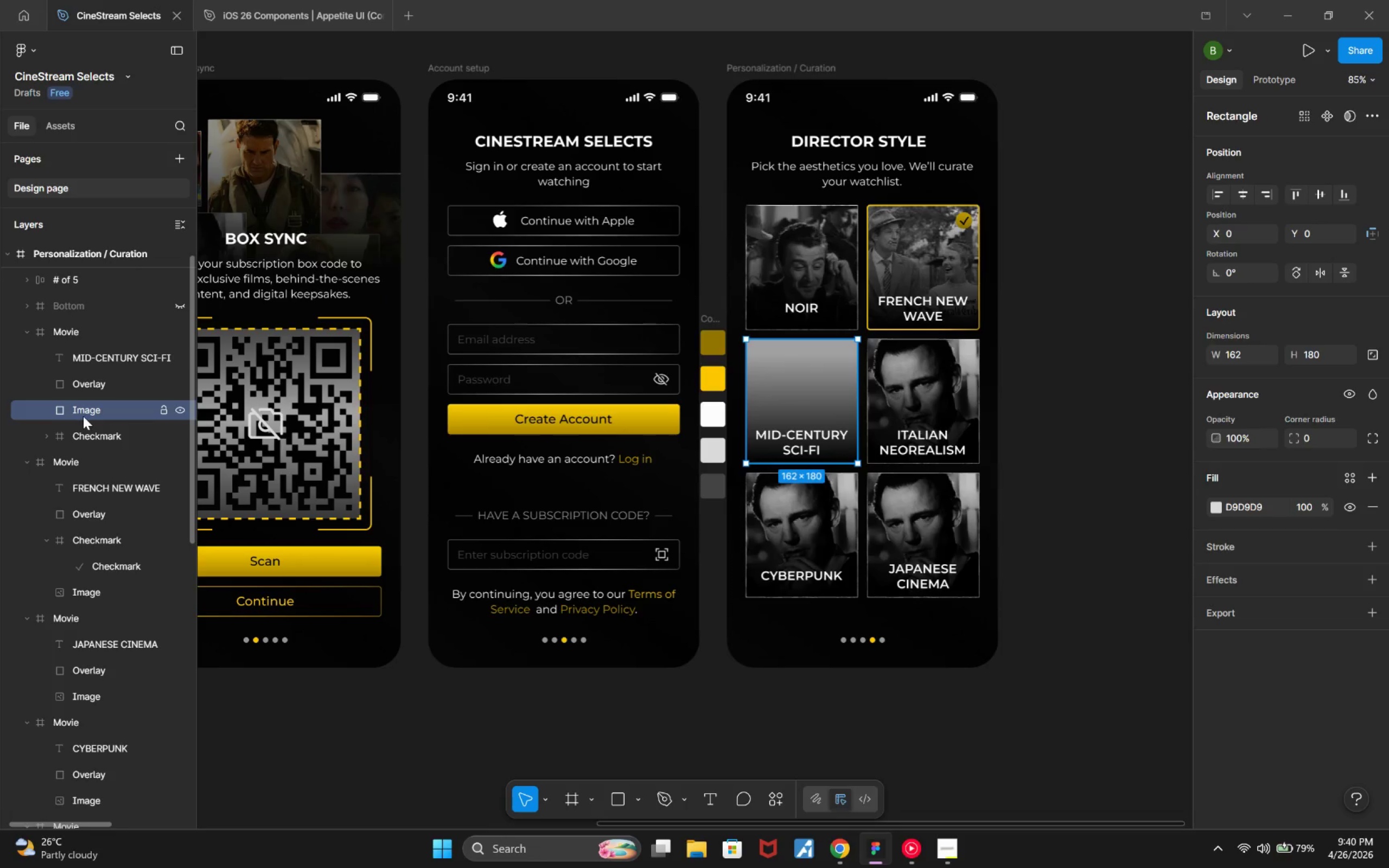 
key(Control+V)
 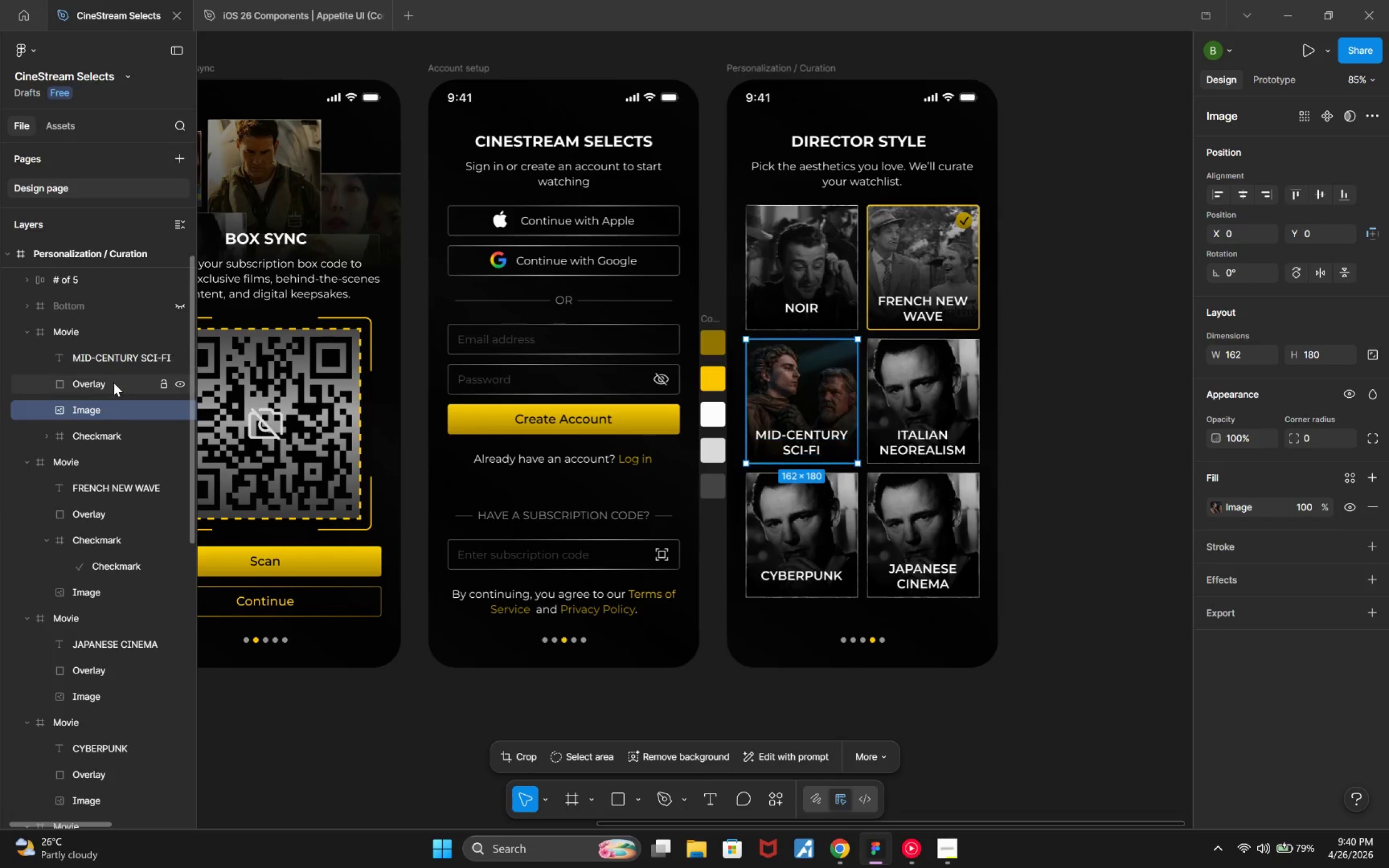 
wait(10.99)
 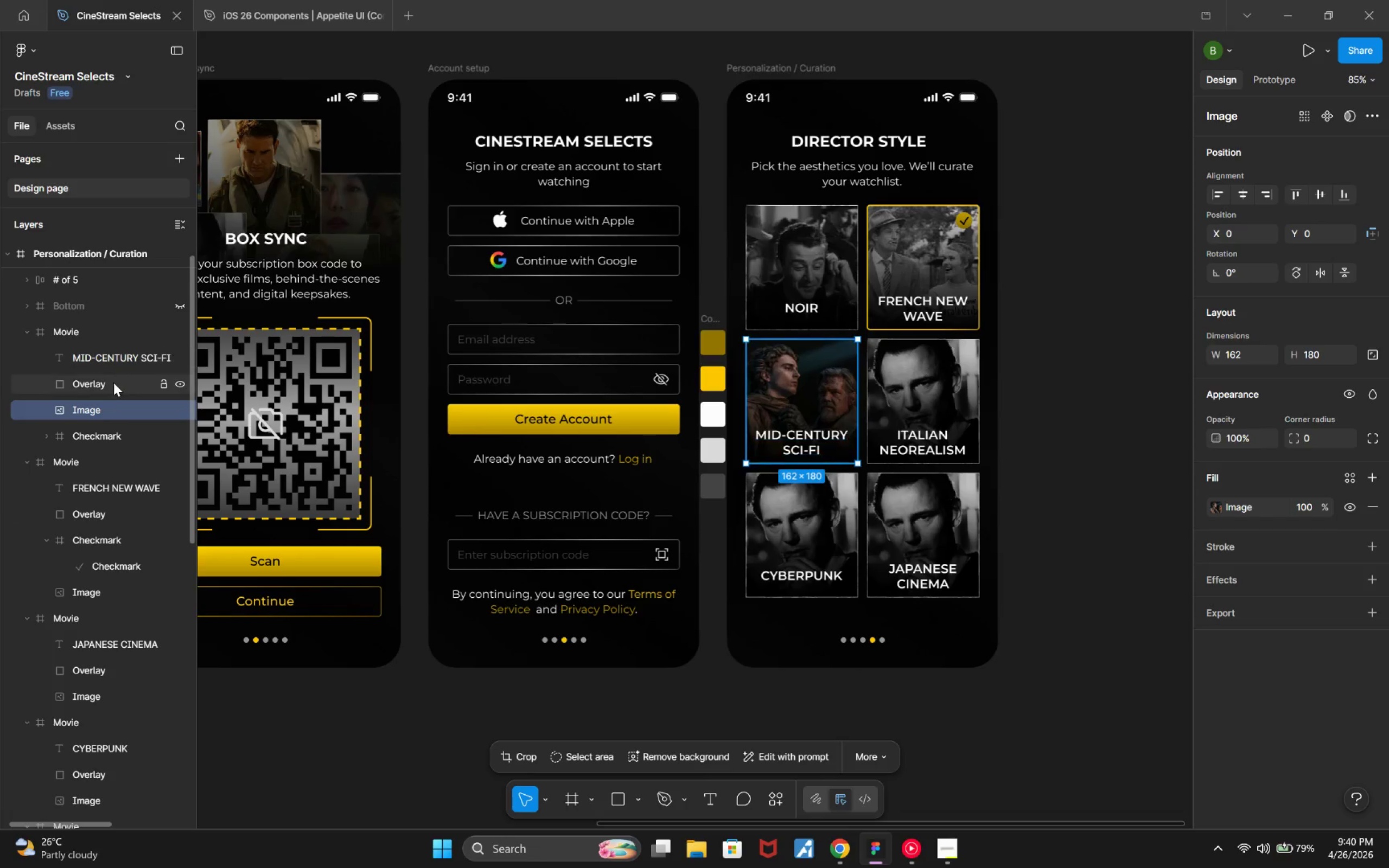 
mouse_move([77, 471])
 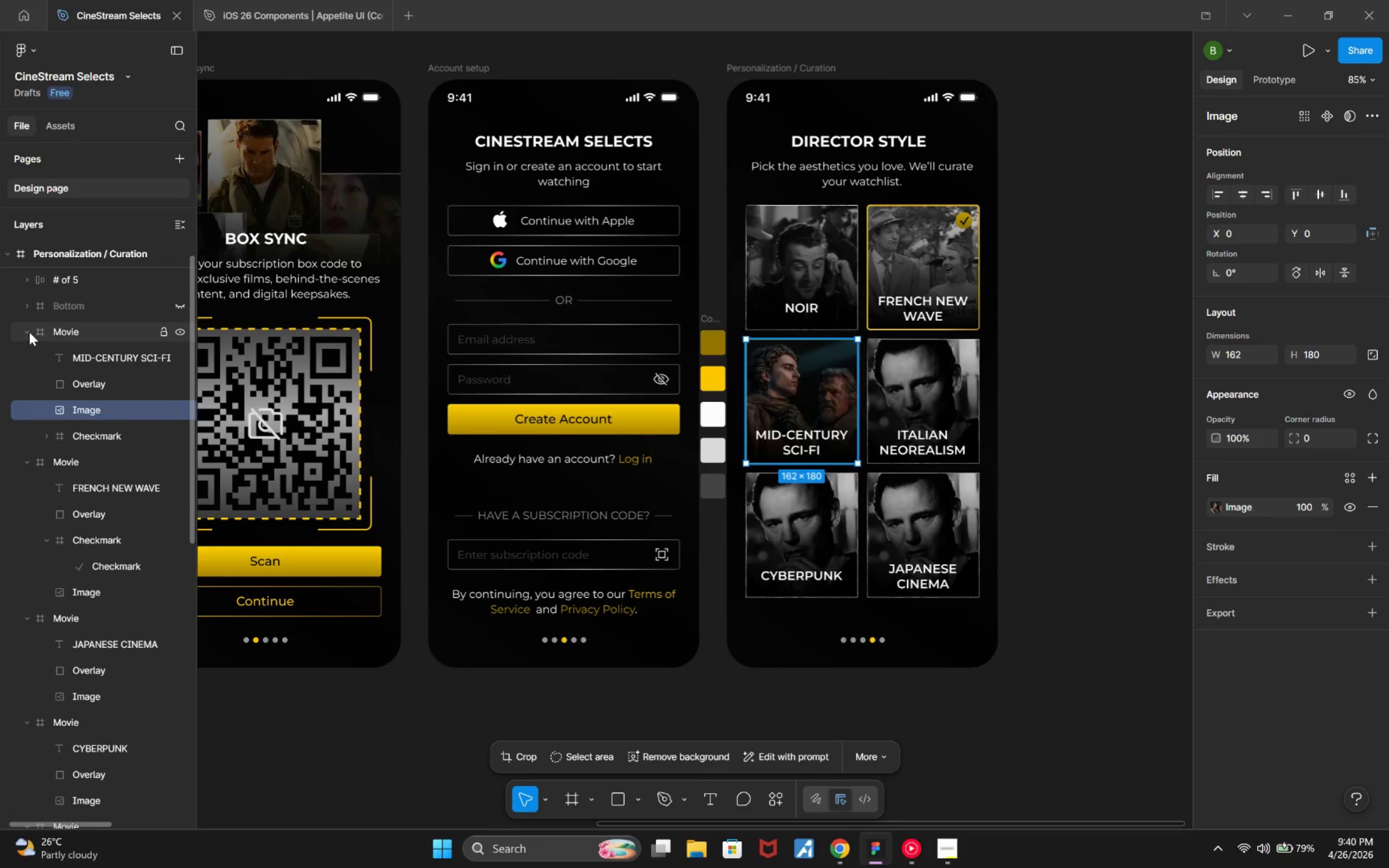 
left_click([28, 331])
 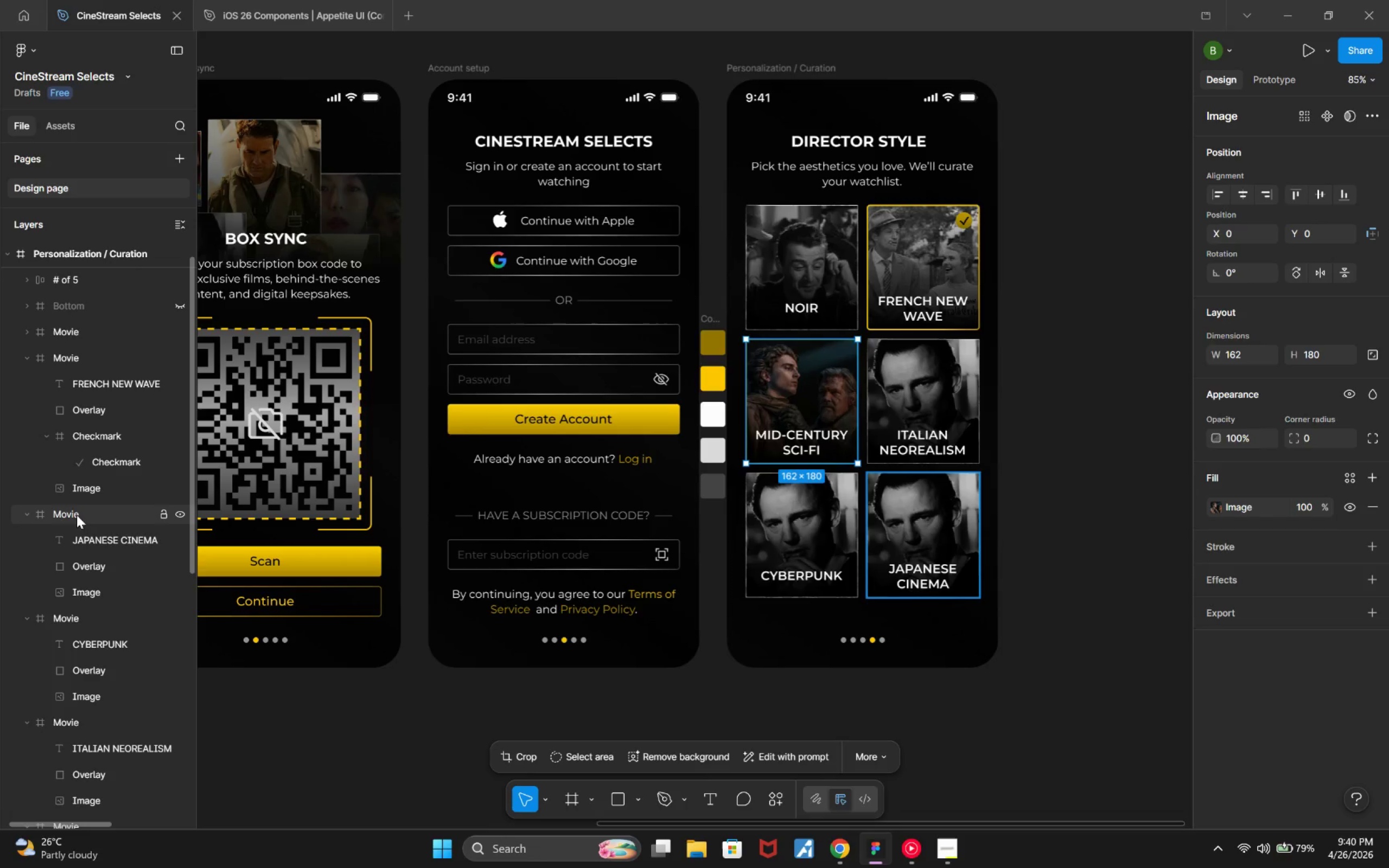 
left_click([23, 515])
 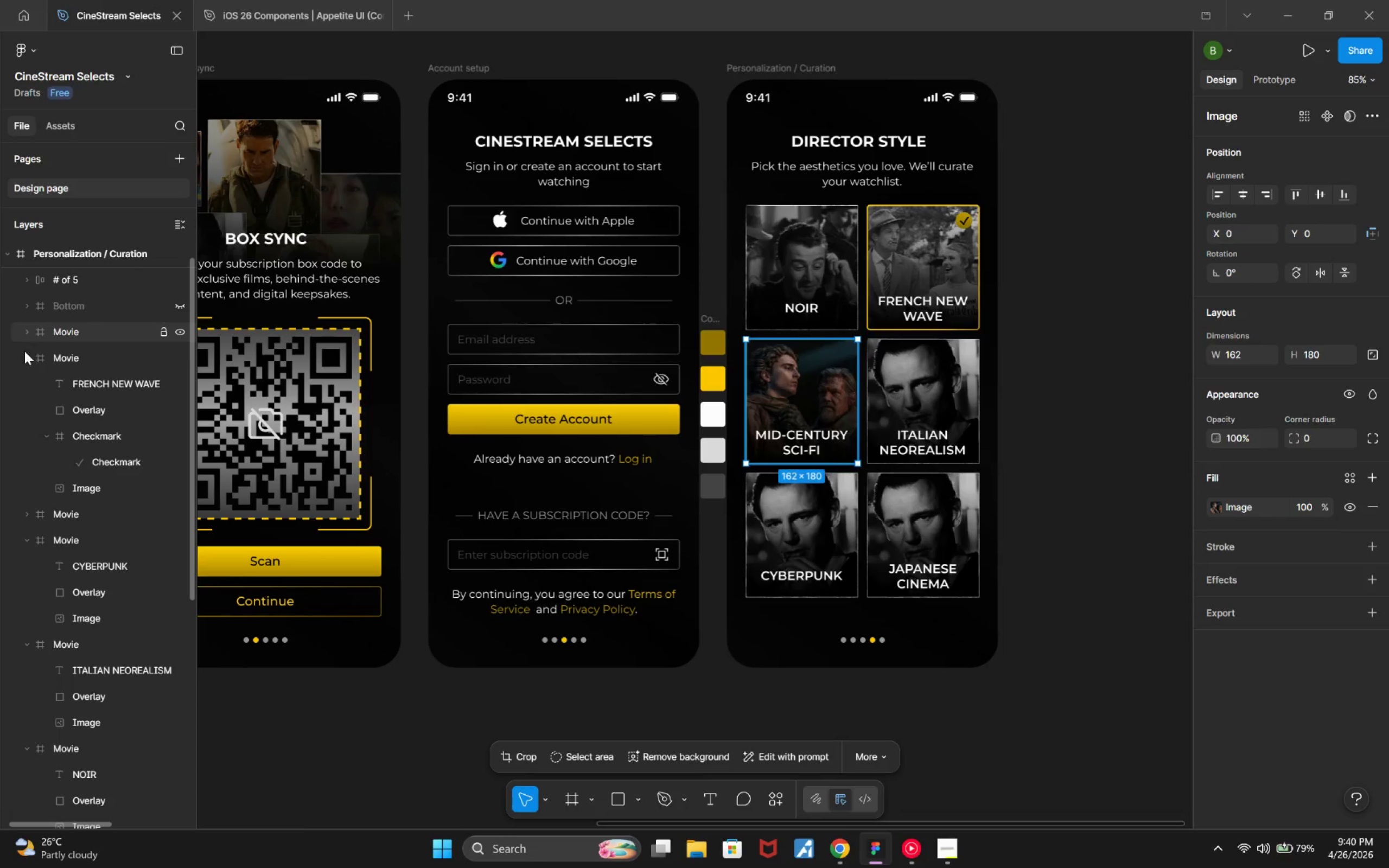 
left_click([24, 356])
 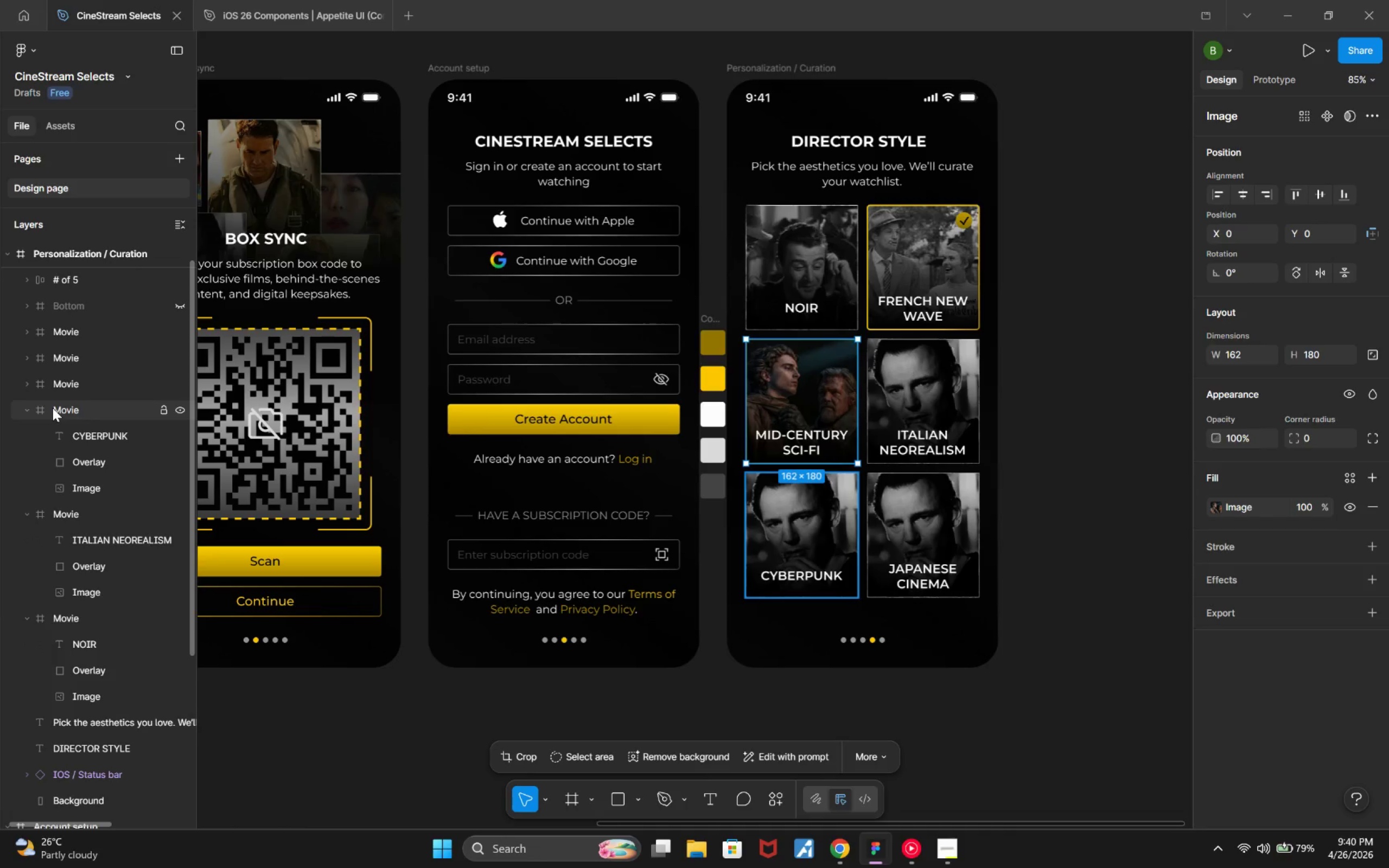 
left_click([53, 408])
 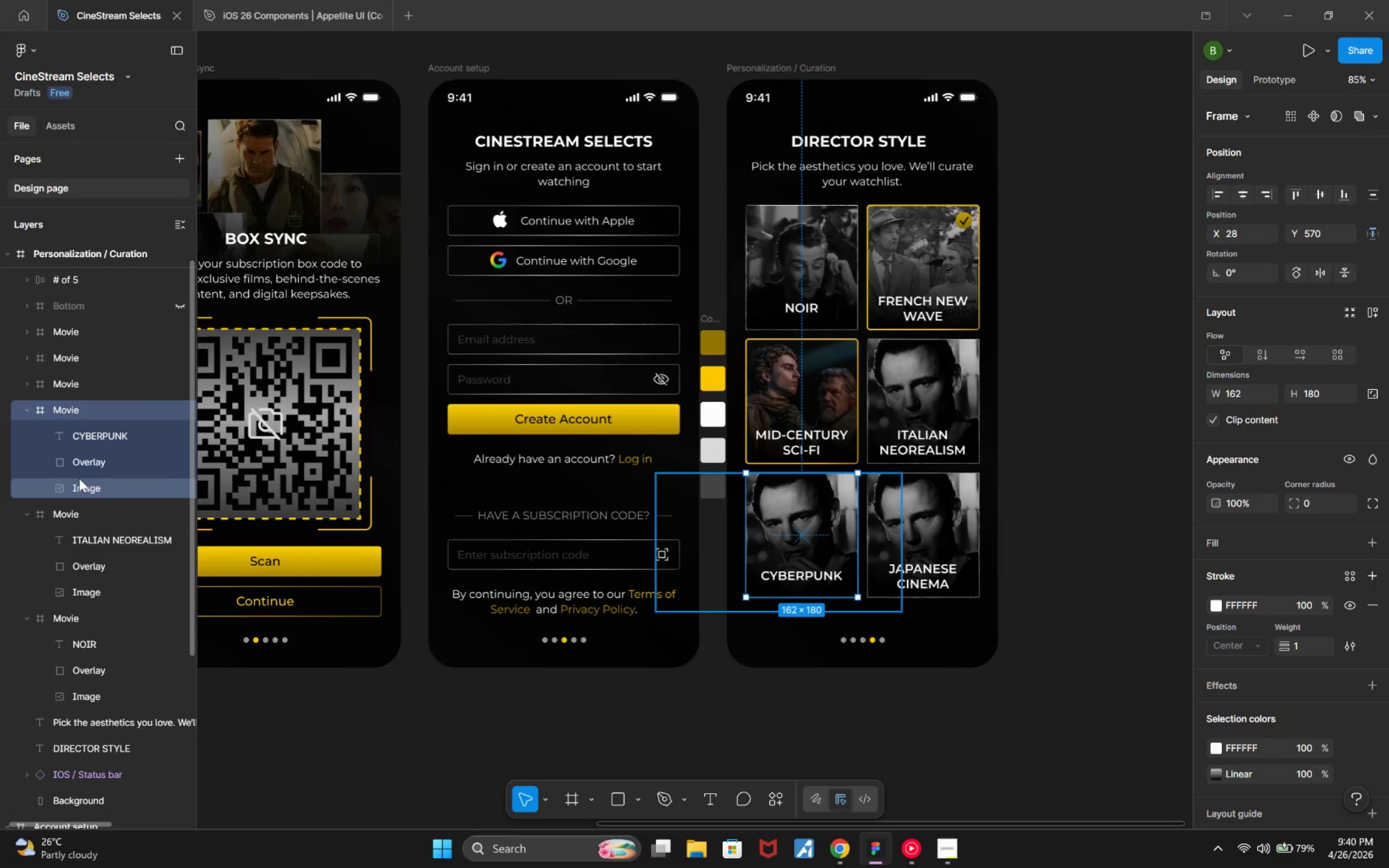 
left_click([81, 481])
 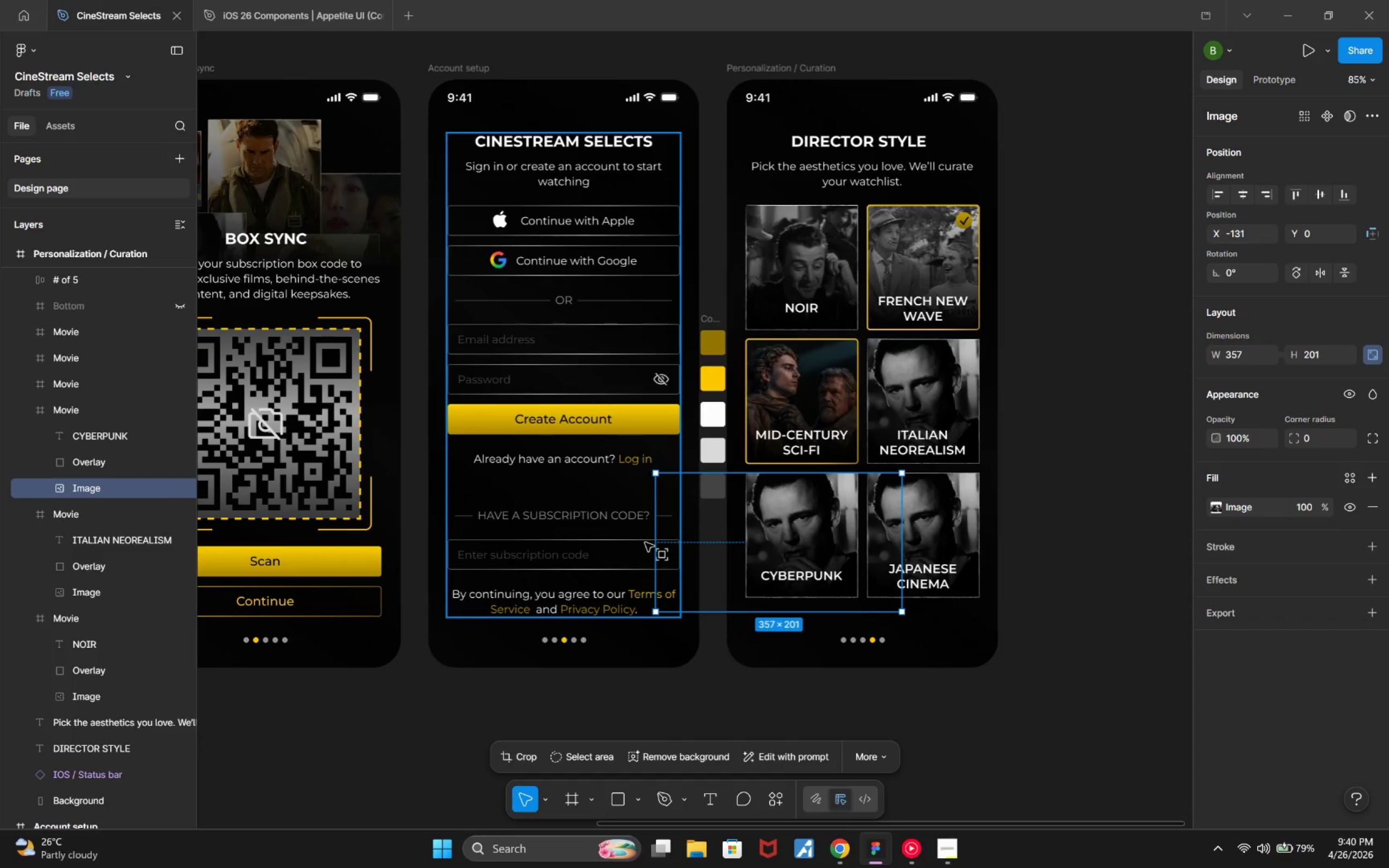 
left_click_drag(start_coordinate=[654, 539], to_coordinate=[746, 532])
 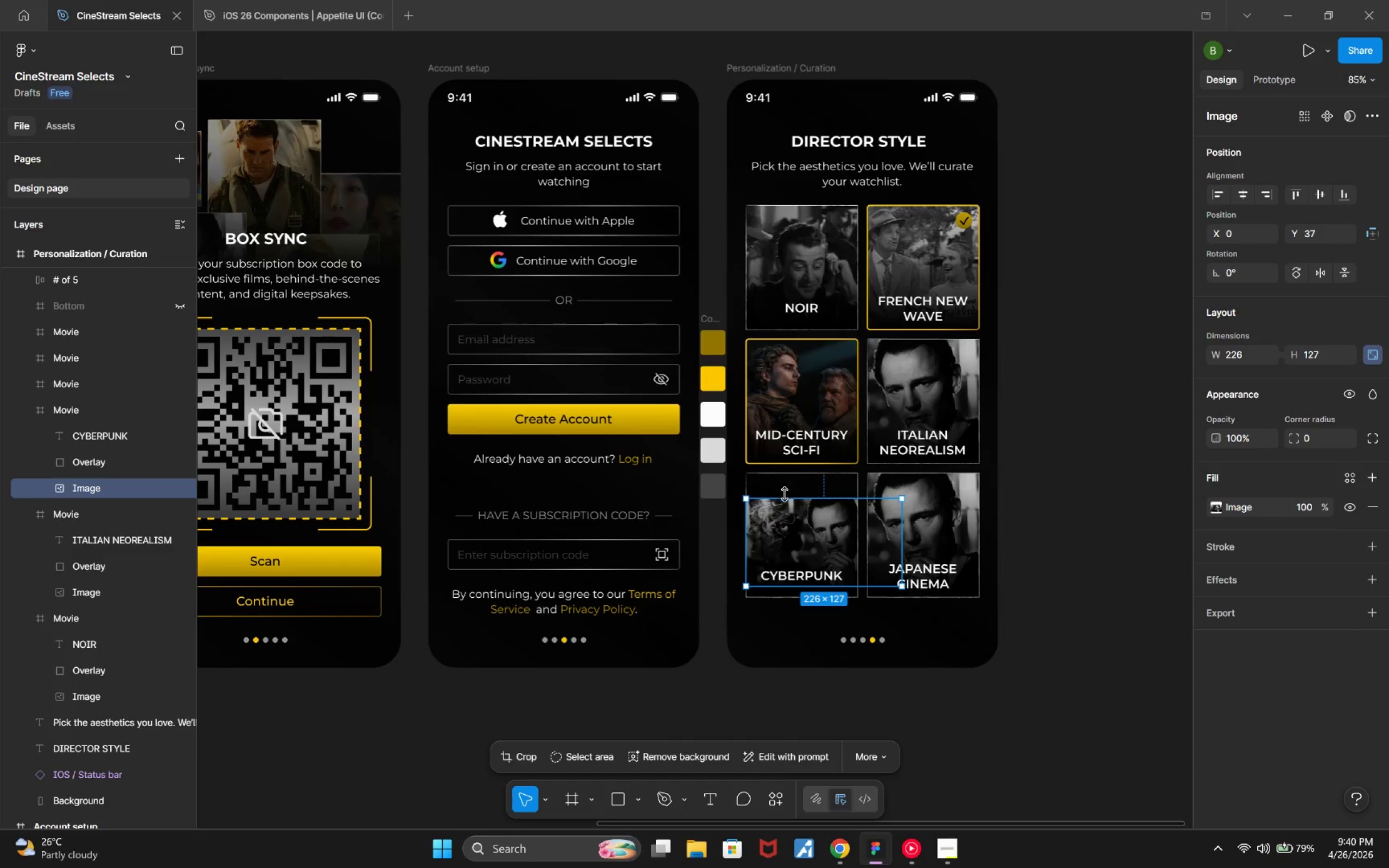 
left_click_drag(start_coordinate=[785, 496], to_coordinate=[787, 475])
 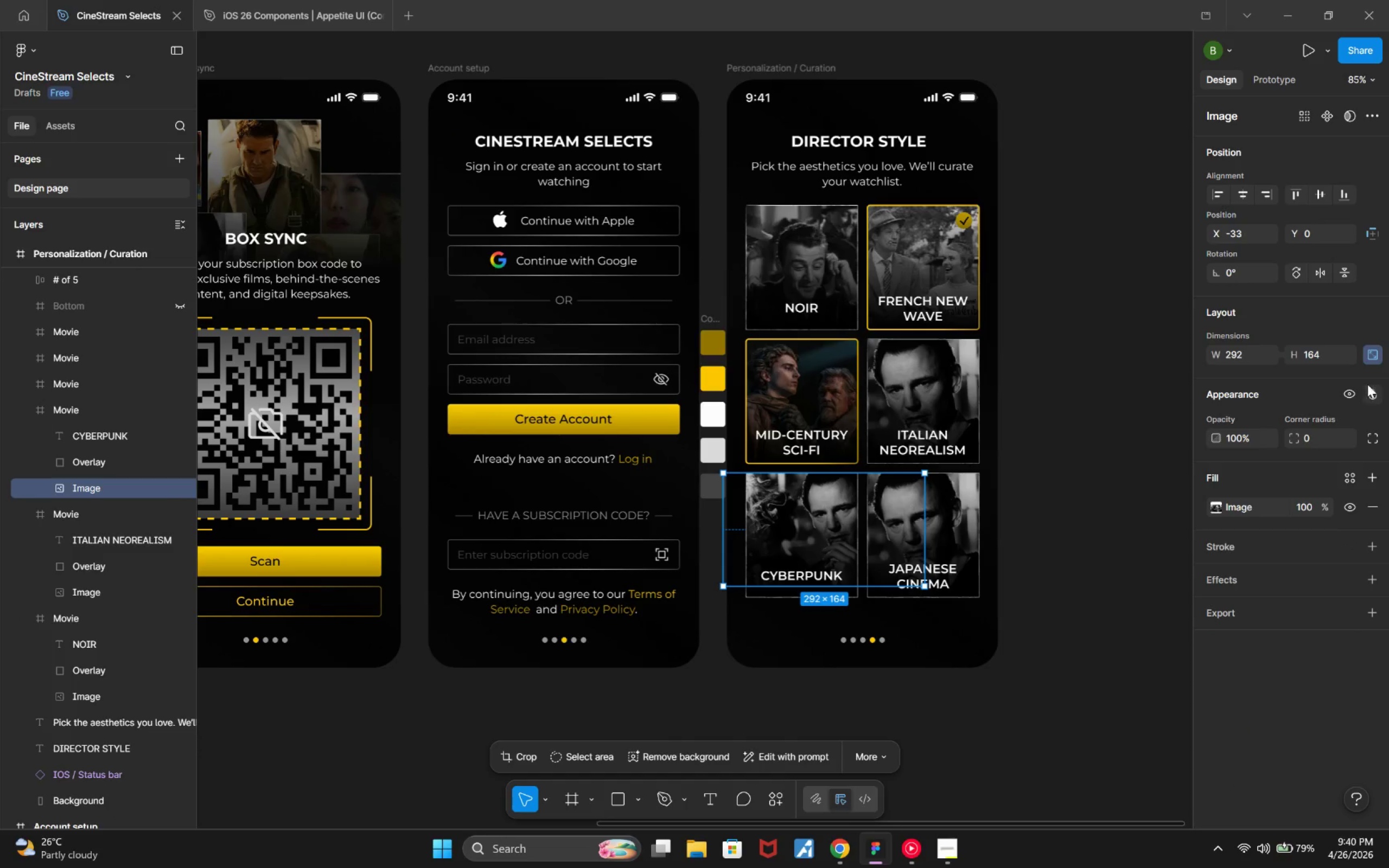 
left_click([1372, 352])
 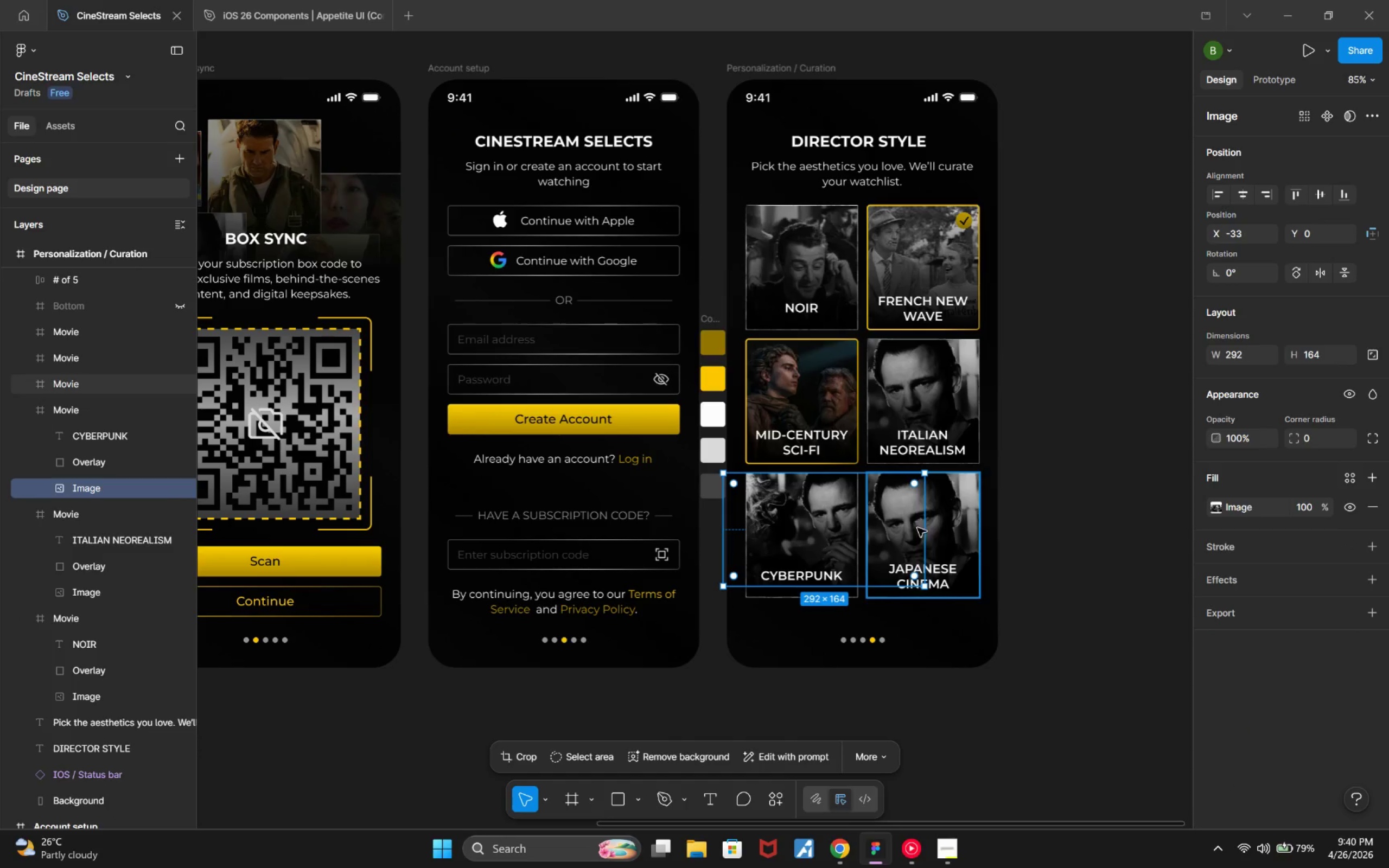 
left_click_drag(start_coordinate=[922, 528], to_coordinate=[859, 515])
 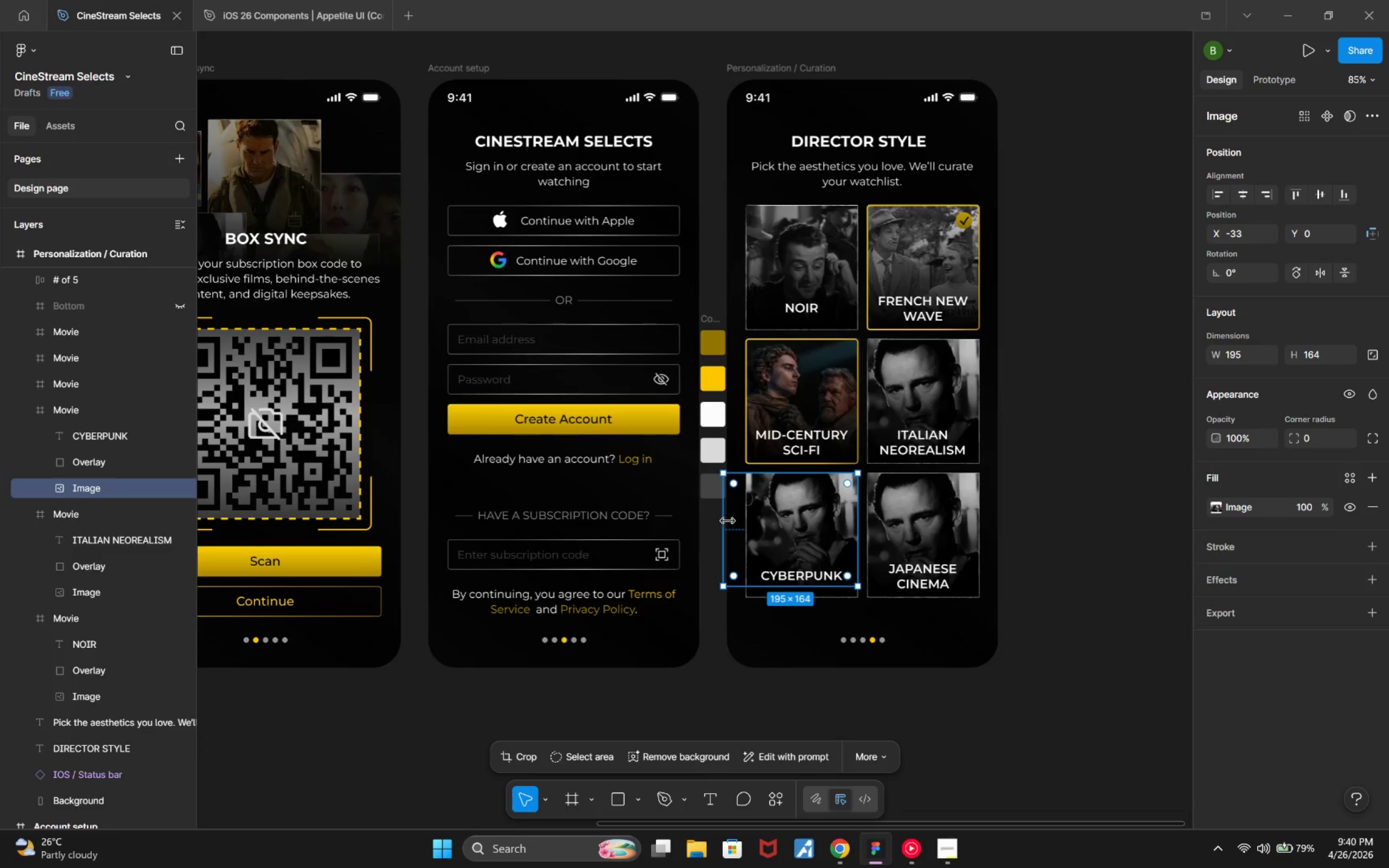 
left_click_drag(start_coordinate=[728, 520], to_coordinate=[746, 518])
 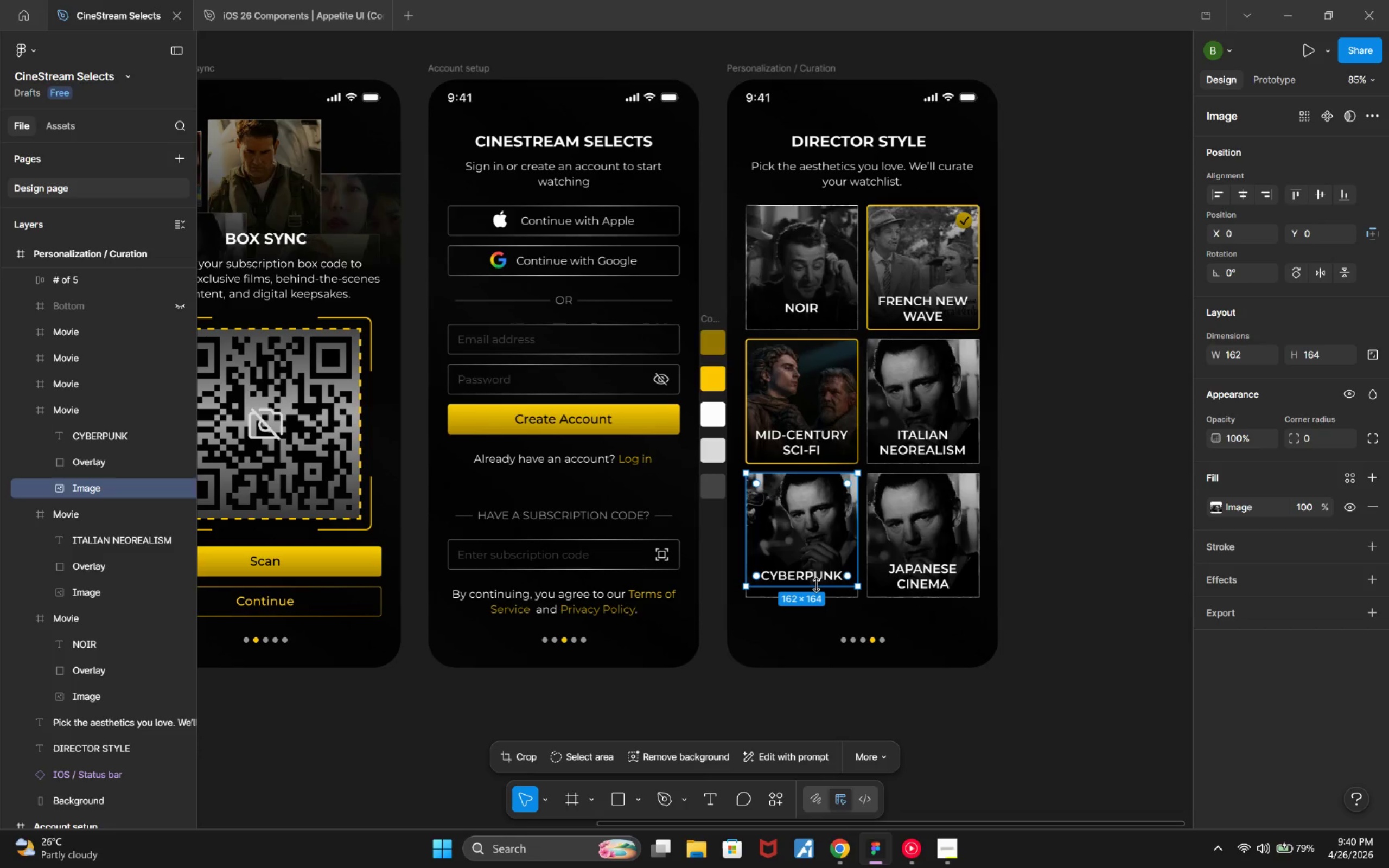 
left_click_drag(start_coordinate=[816, 585], to_coordinate=[815, 599])
 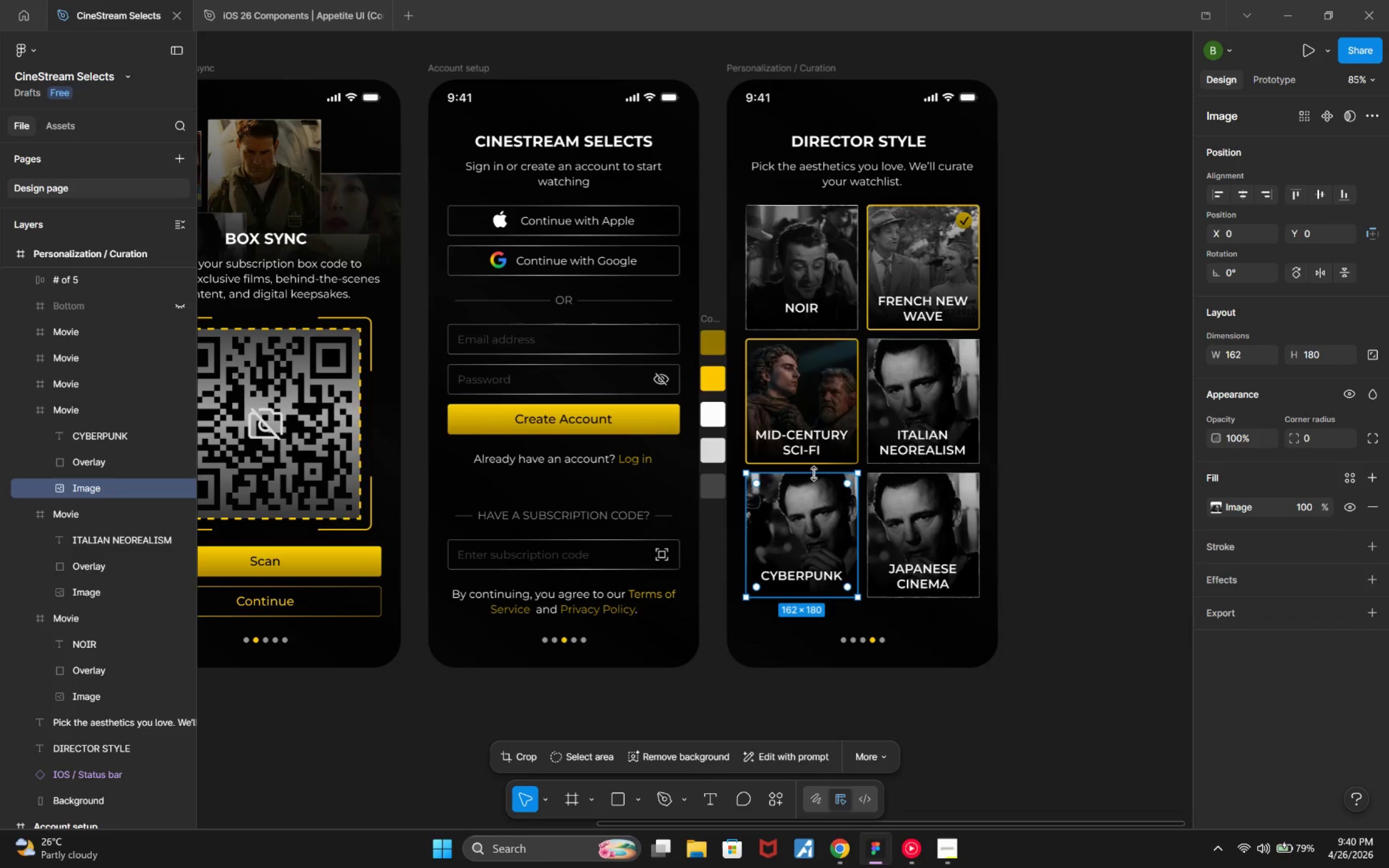 
left_click_drag(start_coordinate=[814, 473], to_coordinate=[818, 465])
 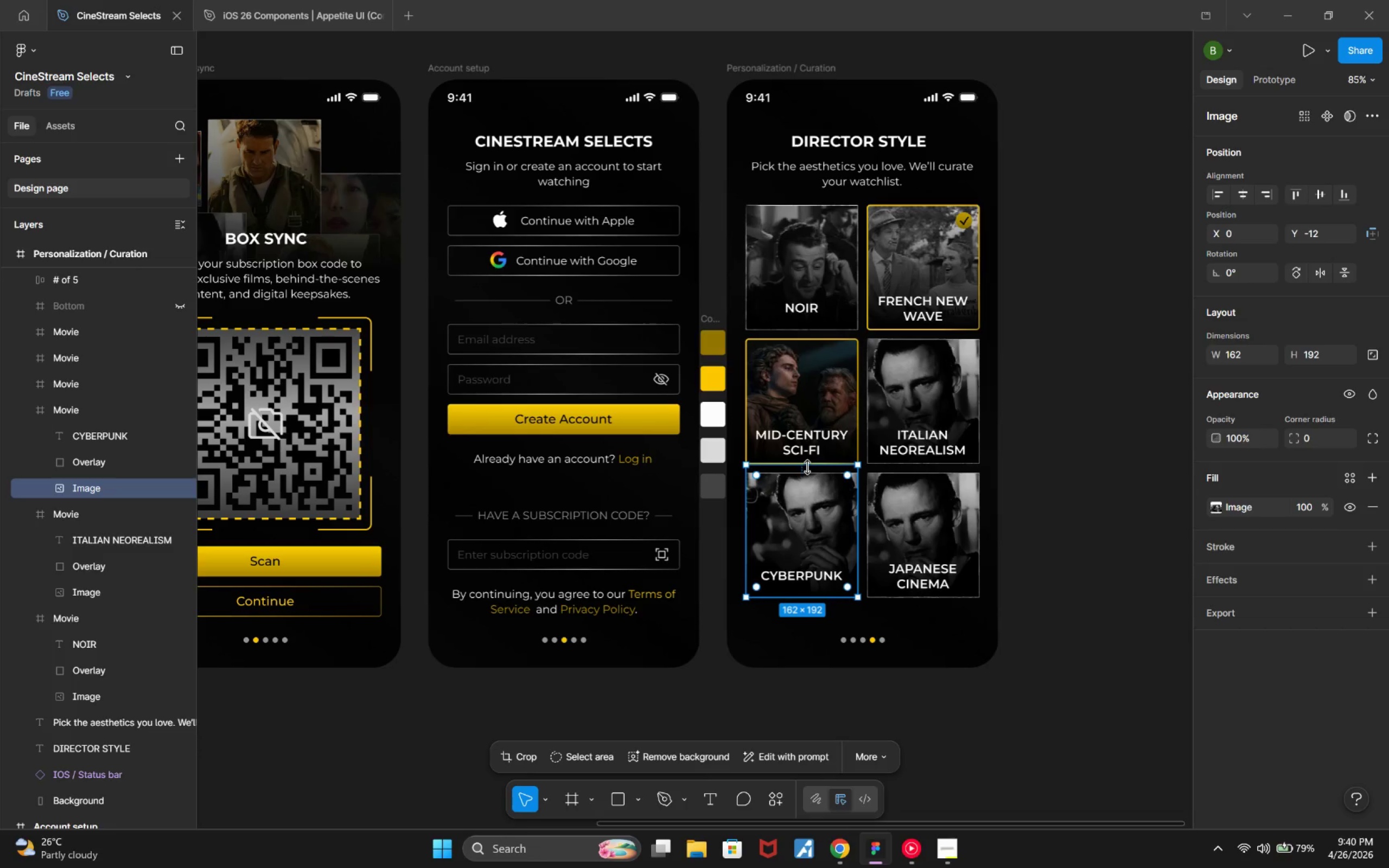 
left_click_drag(start_coordinate=[805, 464], to_coordinate=[815, 475])
 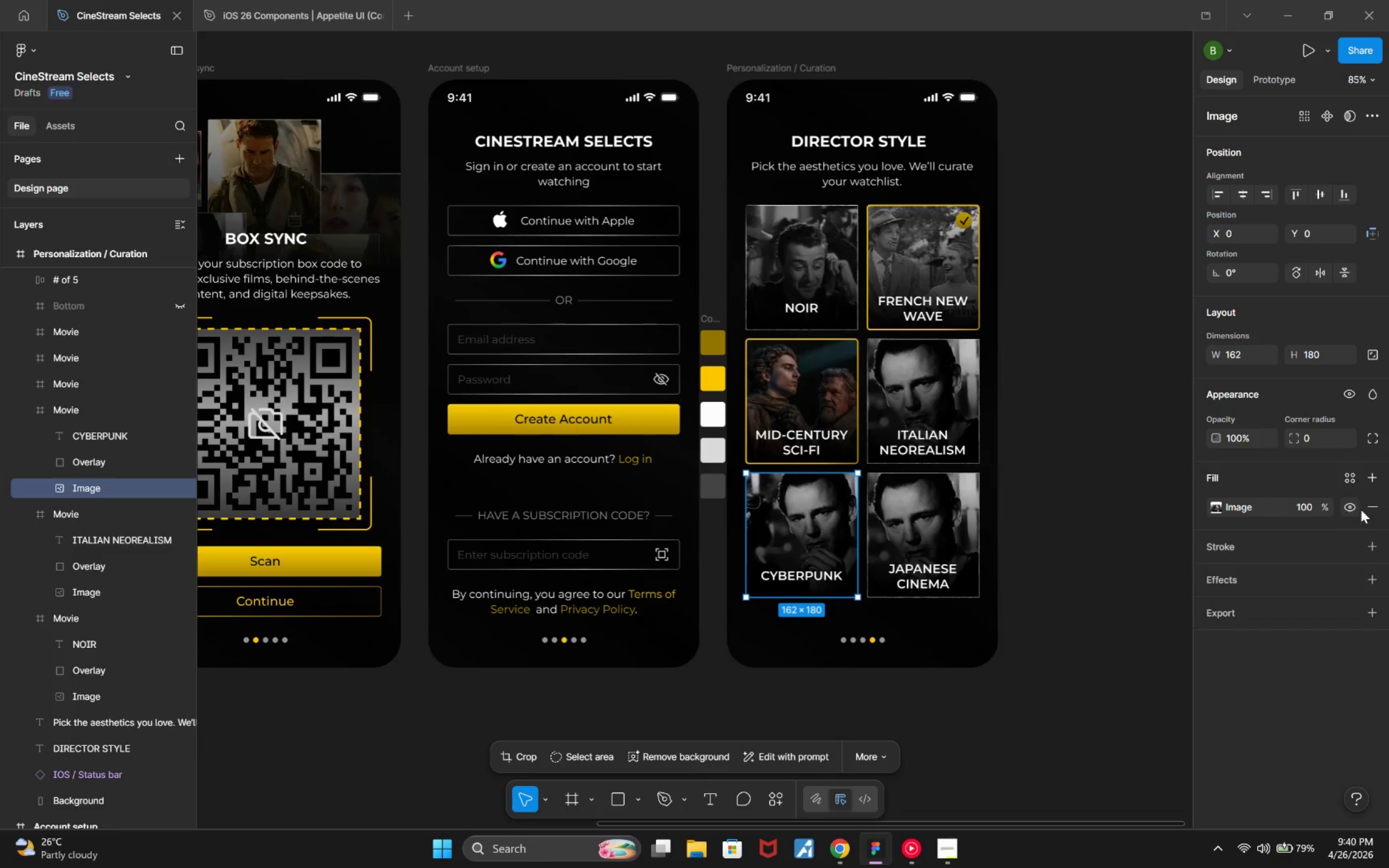 
left_click([1373, 509])
 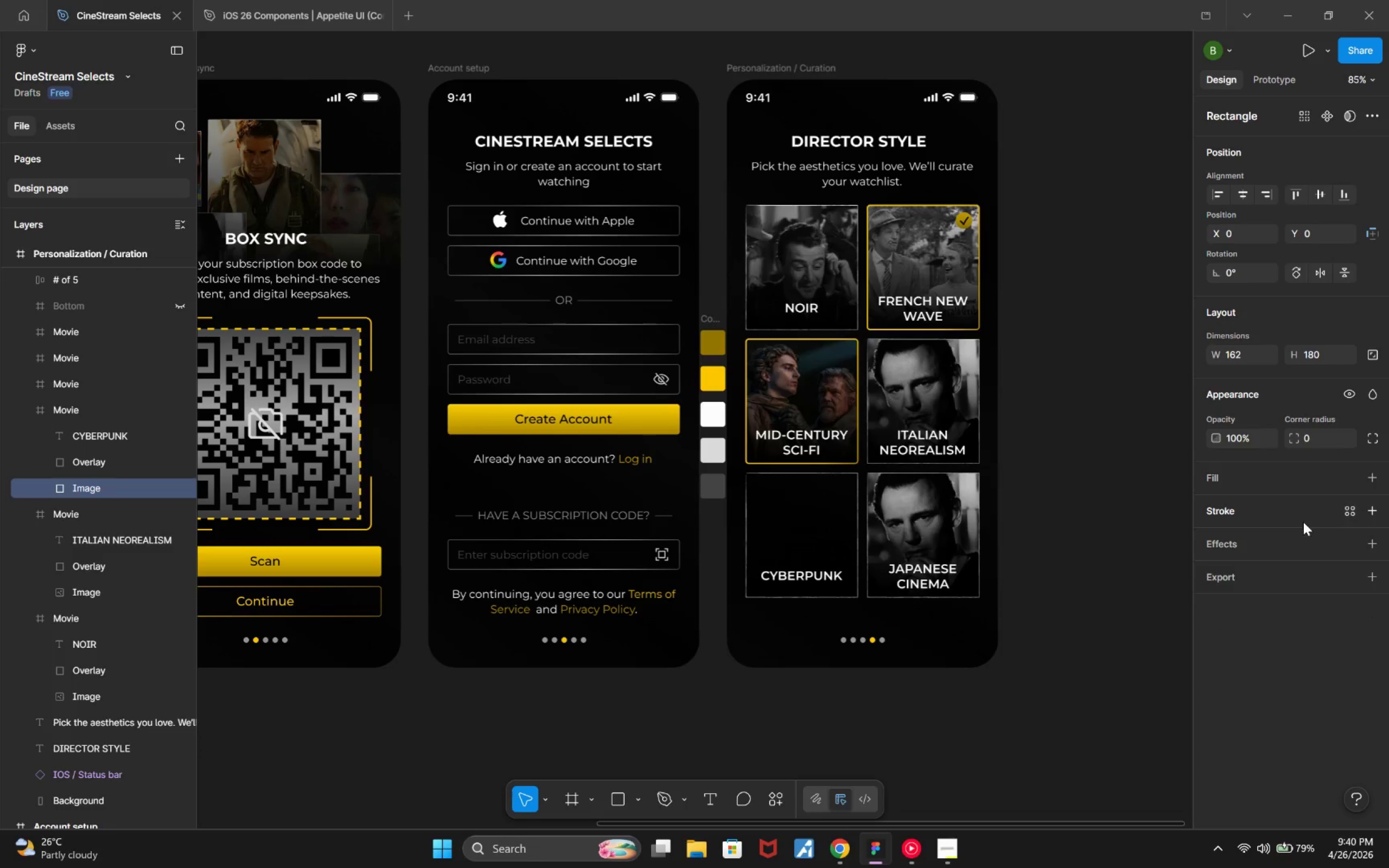 
key(Alt+Tab)
 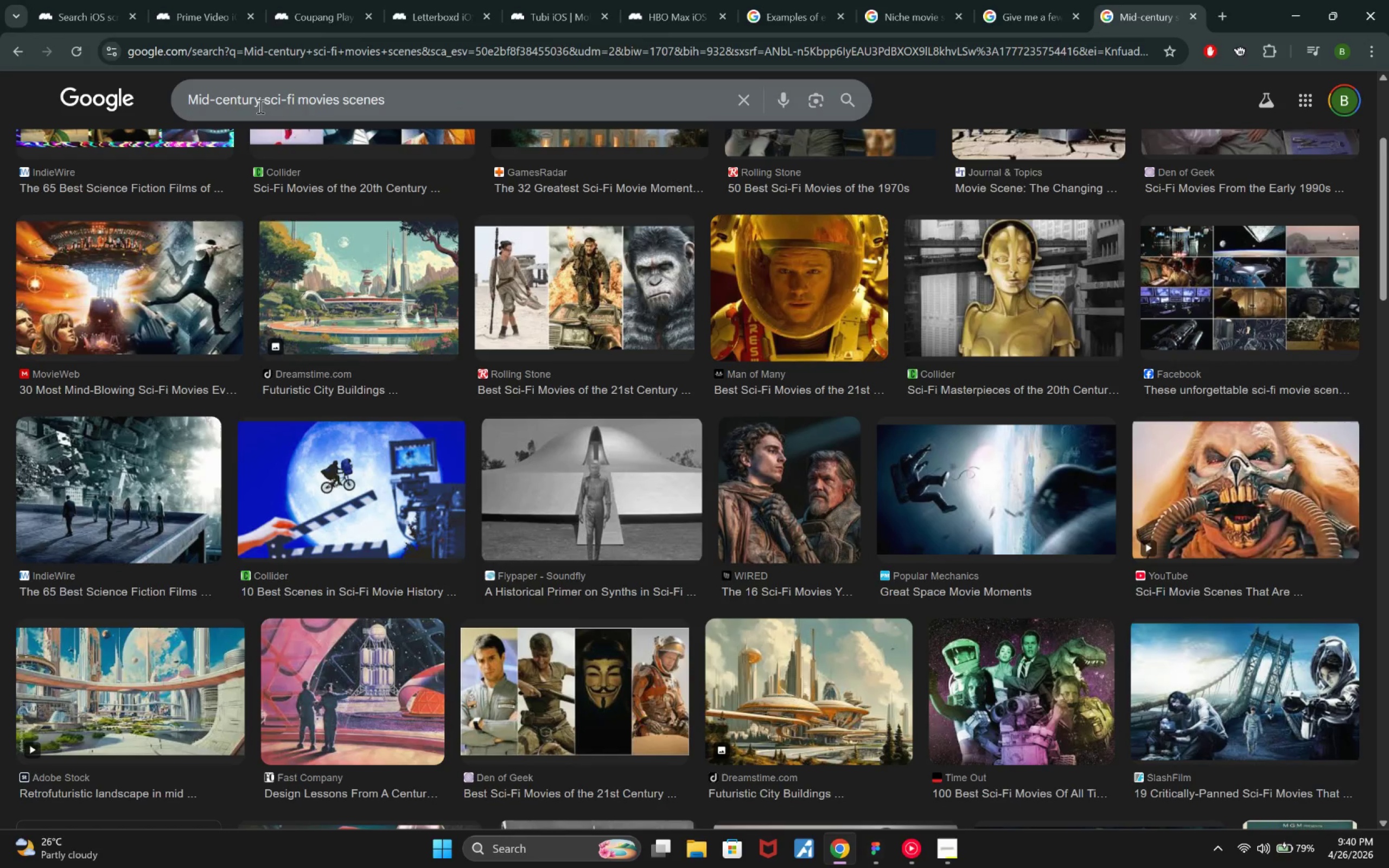 
left_click_drag(start_coordinate=[292, 99], to_coordinate=[125, 85])
 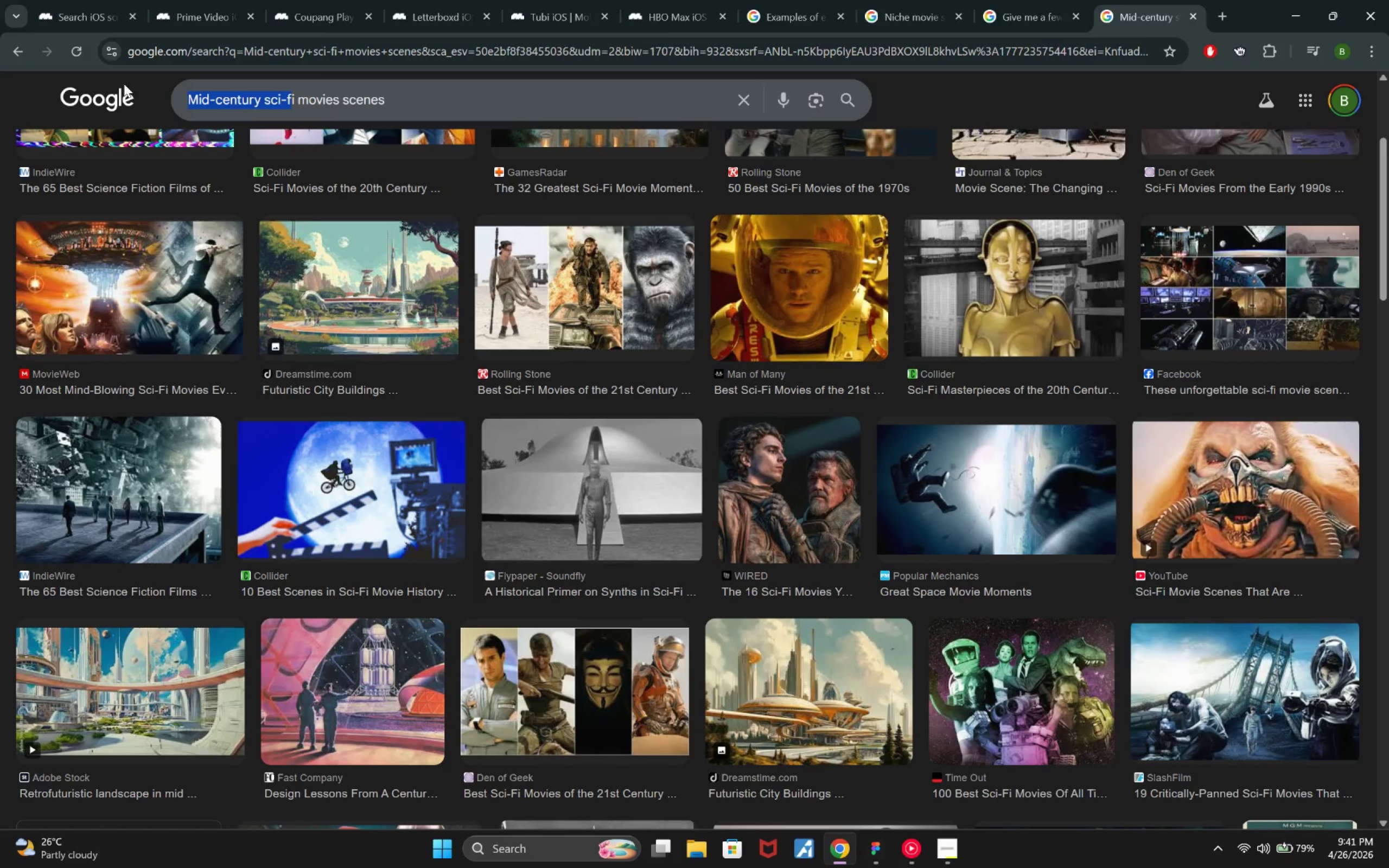 
type(Cyber punk [Delete]aesthetic)
 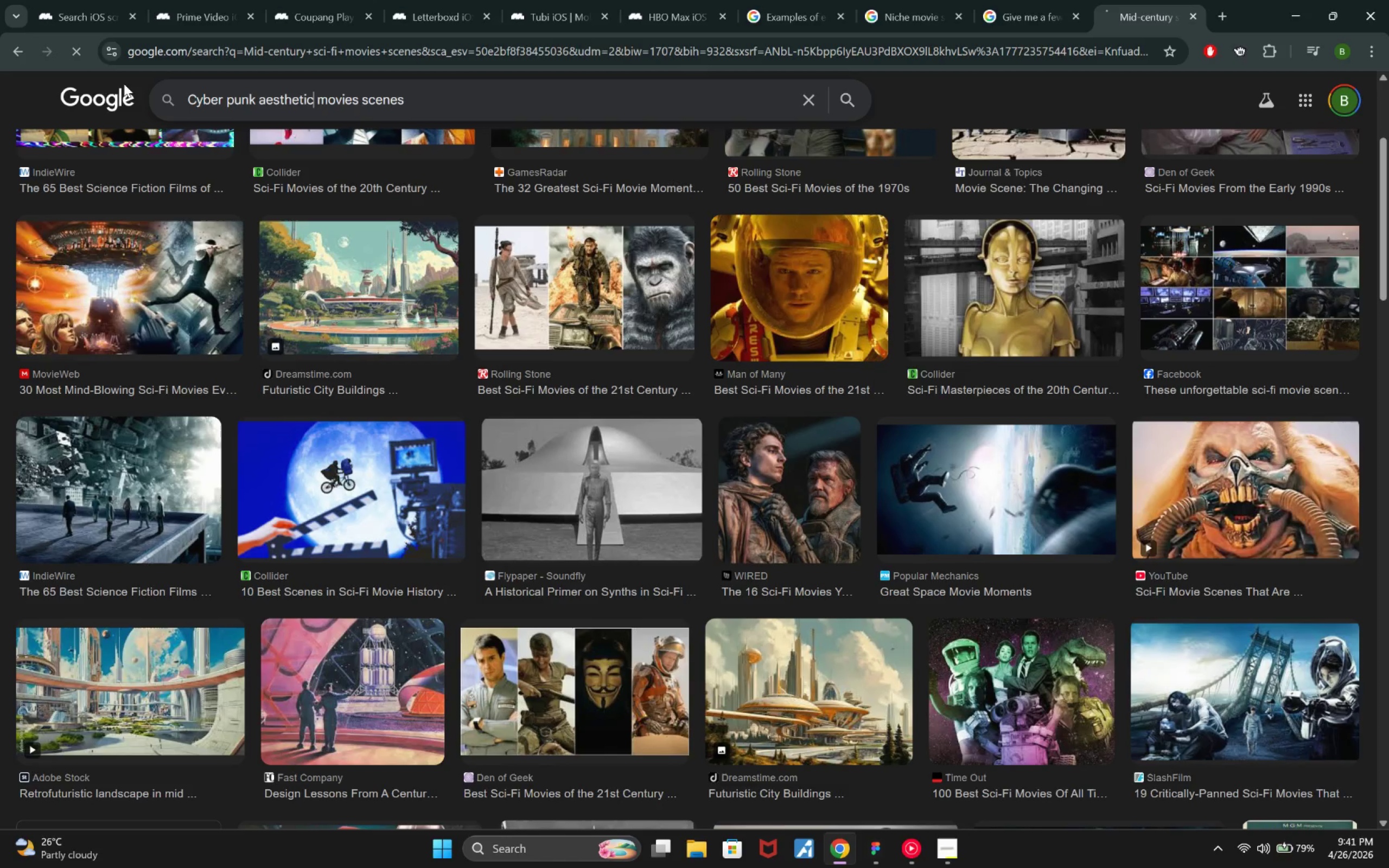 
key(Enter)
 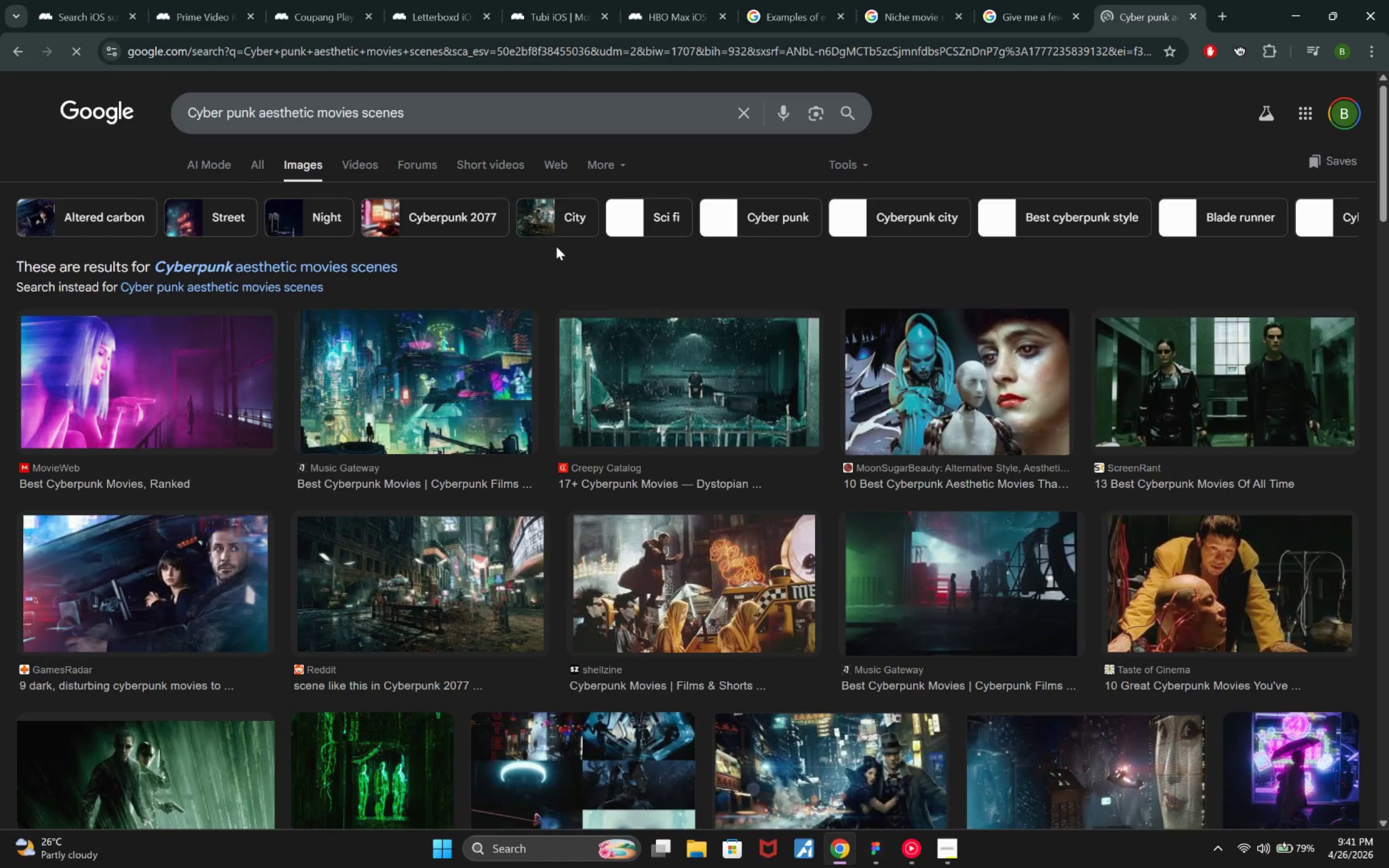 
right_click([1221, 388])
 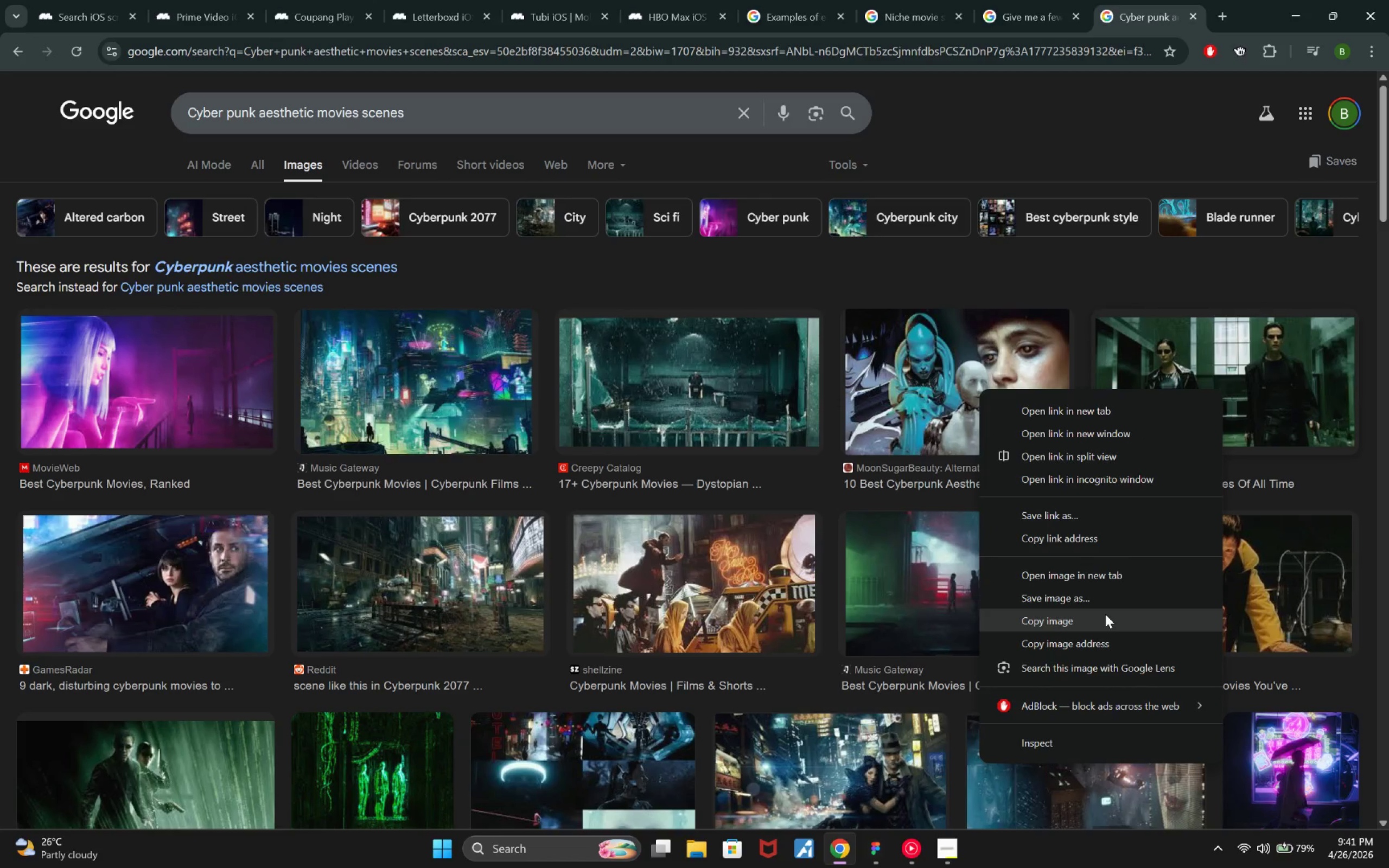 
key(Alt+Tab)
 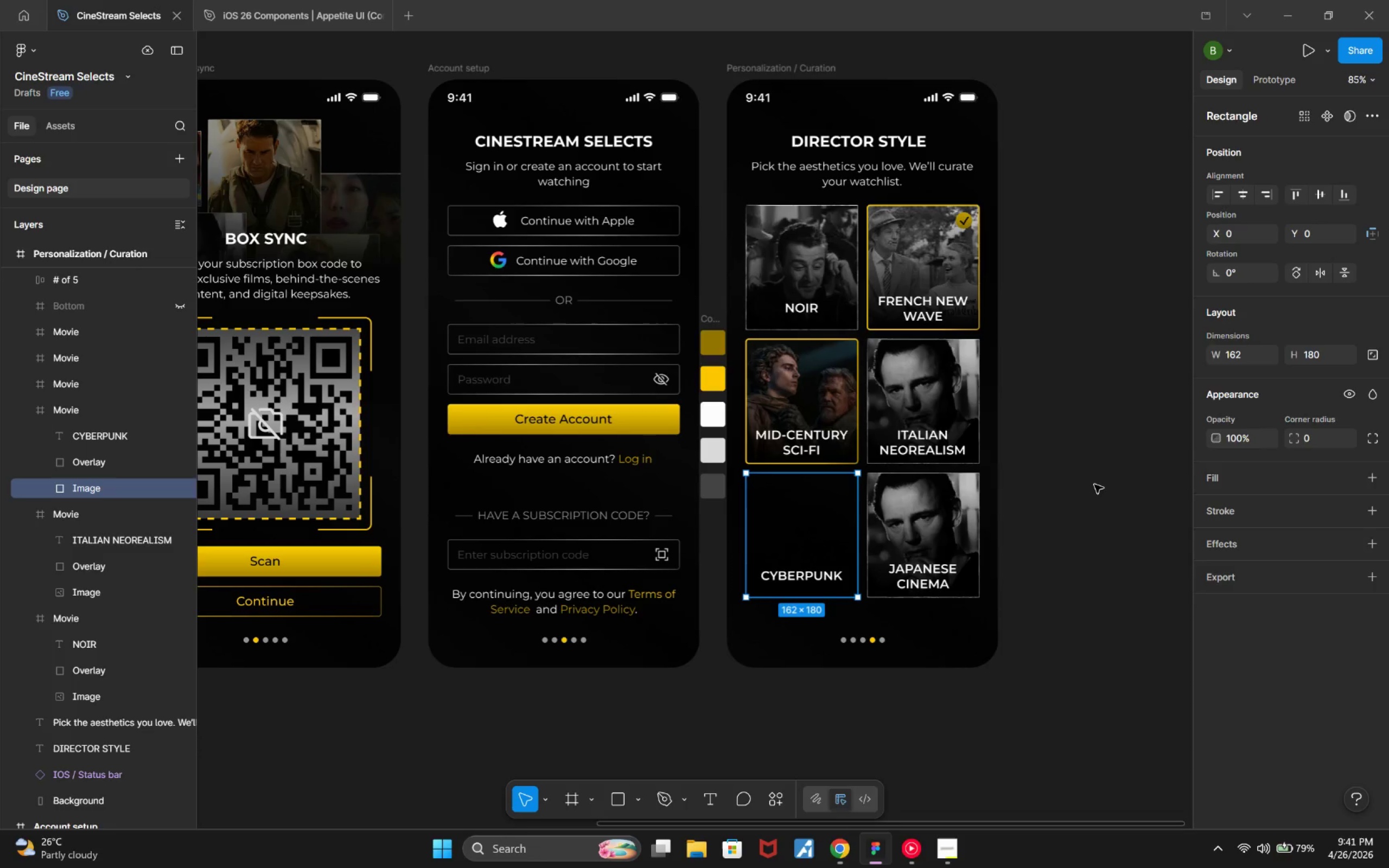 
key(Alt+Tab)
 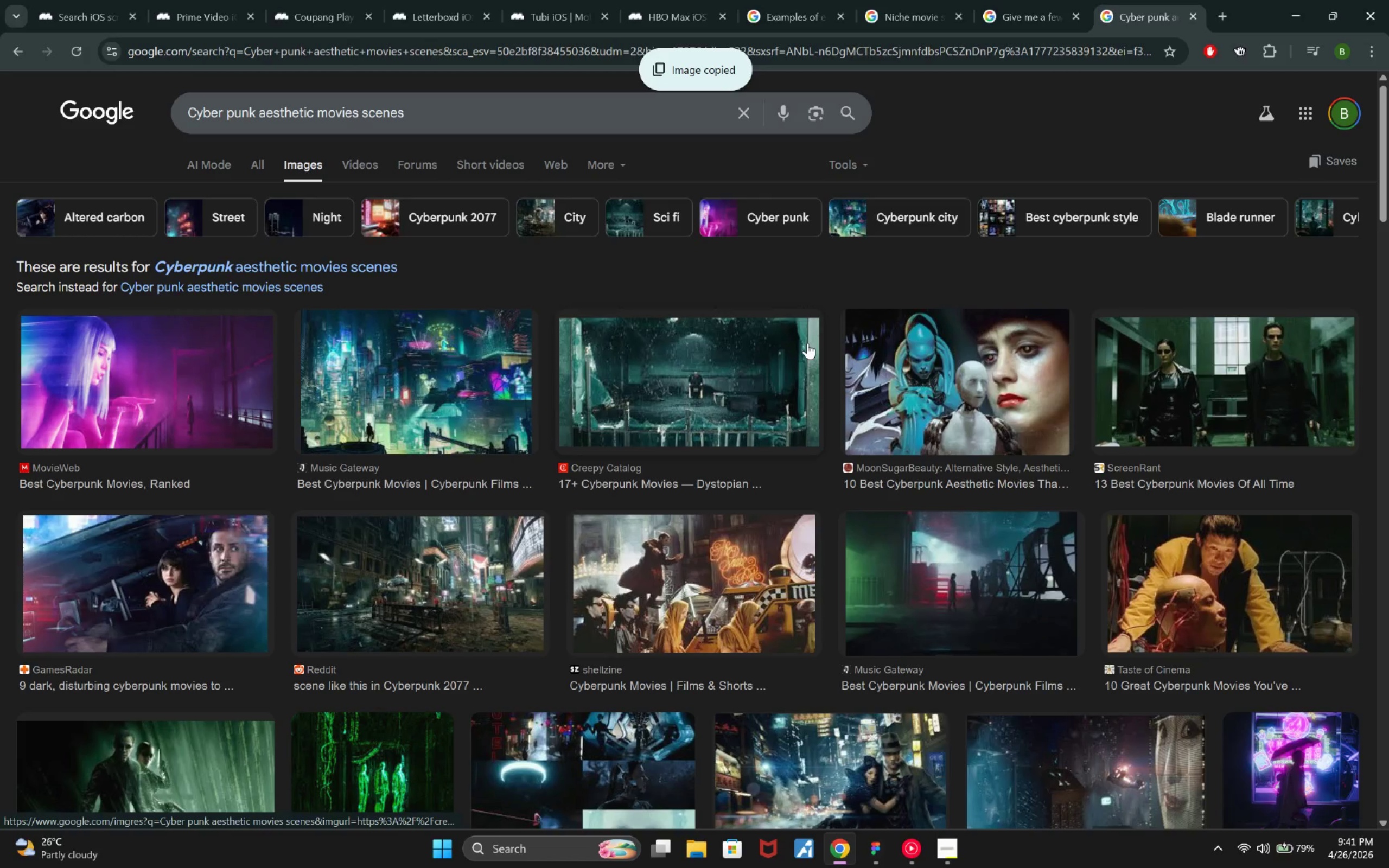 
key(Alt+Tab)
 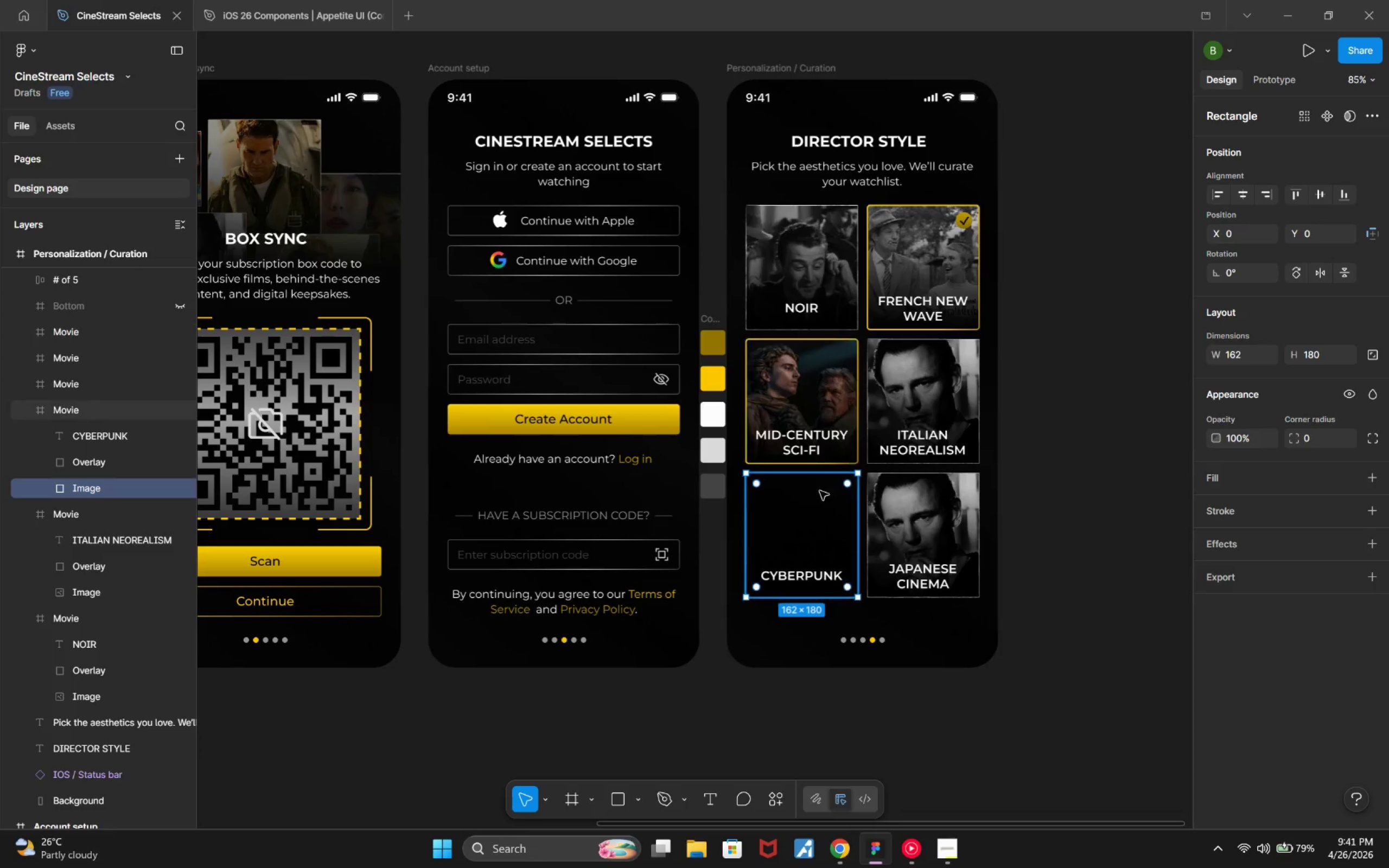 
hold_key(key=ControlLeft, duration=0.58)
 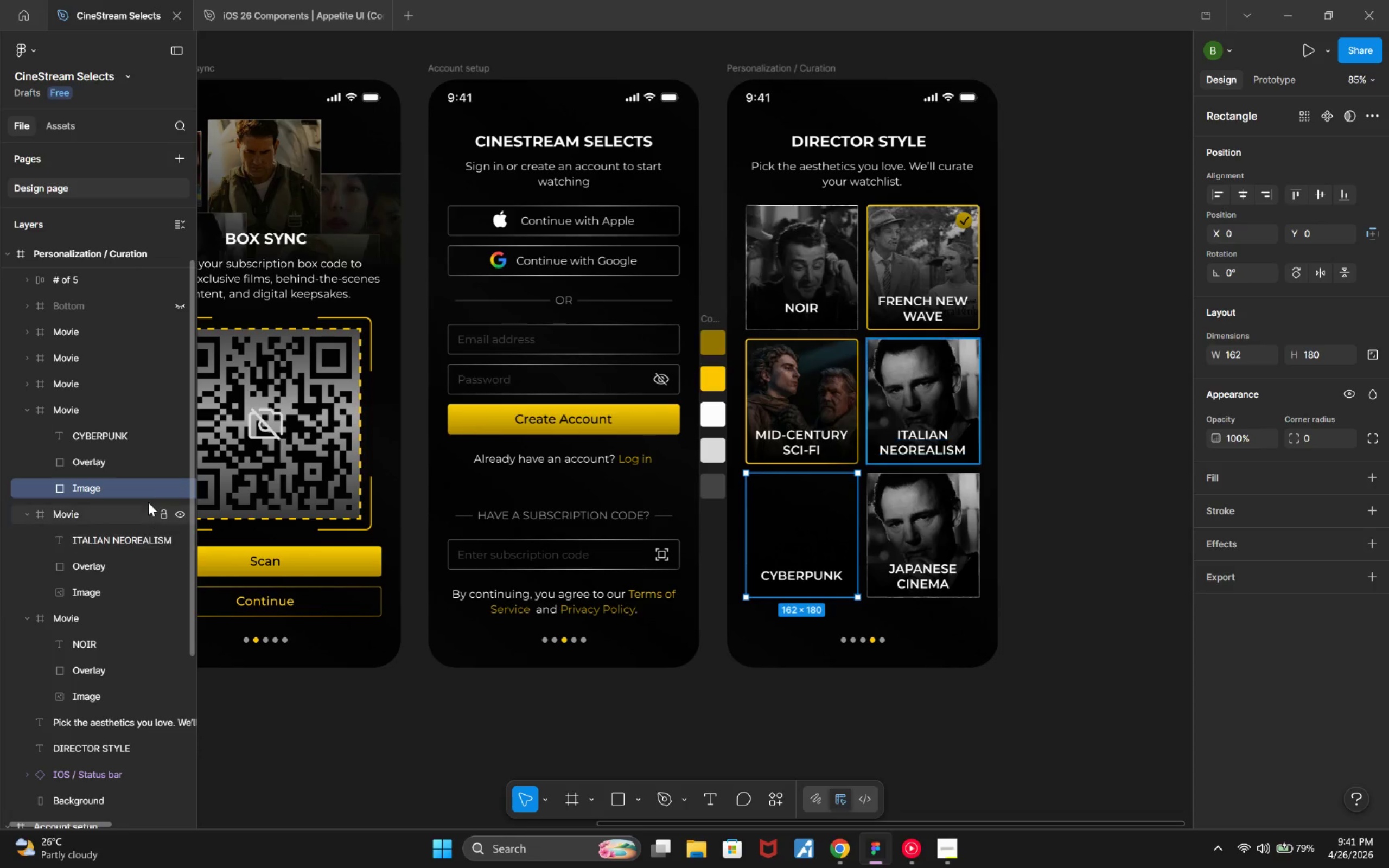 
key(Alt+Control+V)
 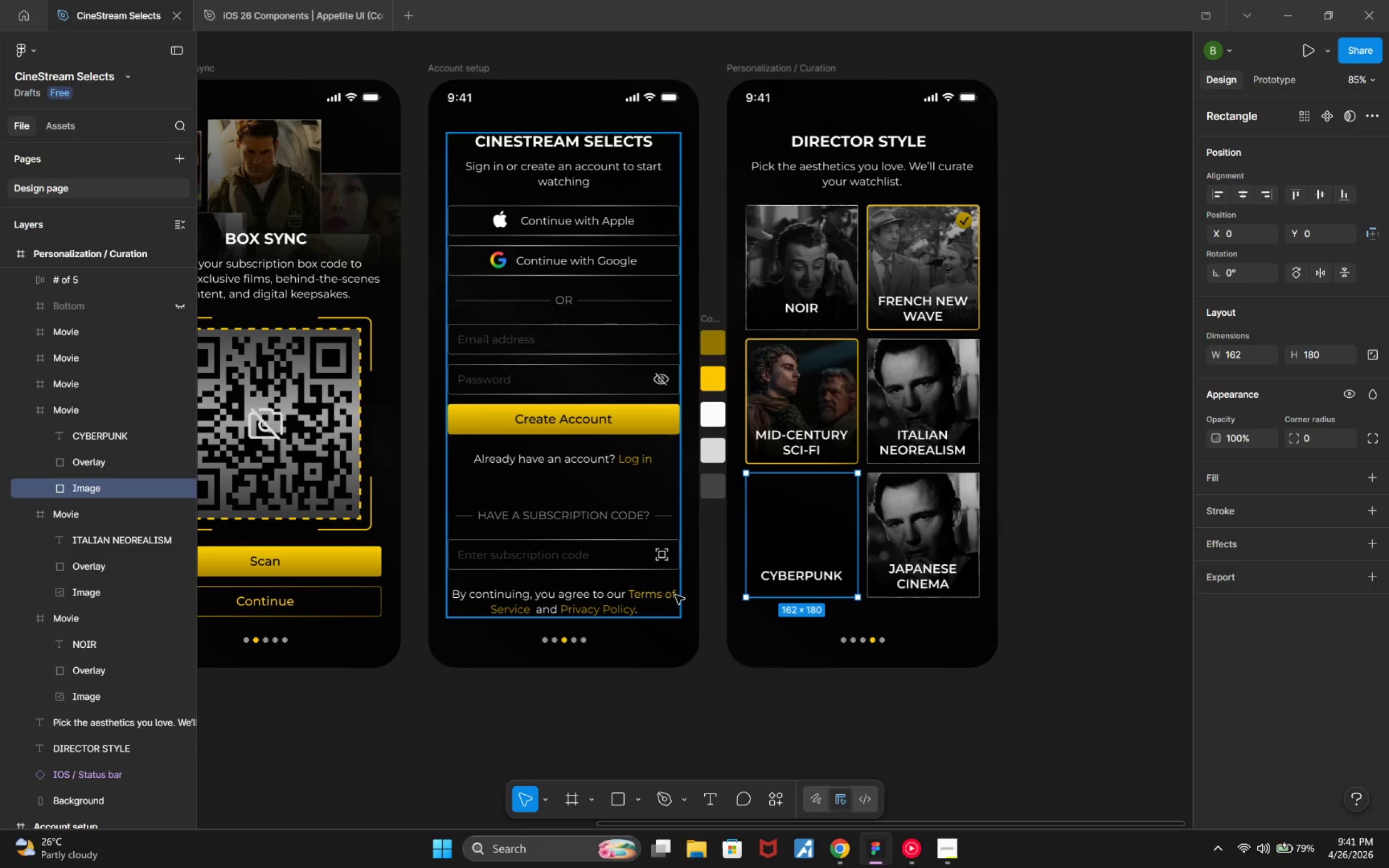 
hold_key(key=ControlLeft, duration=0.43)
 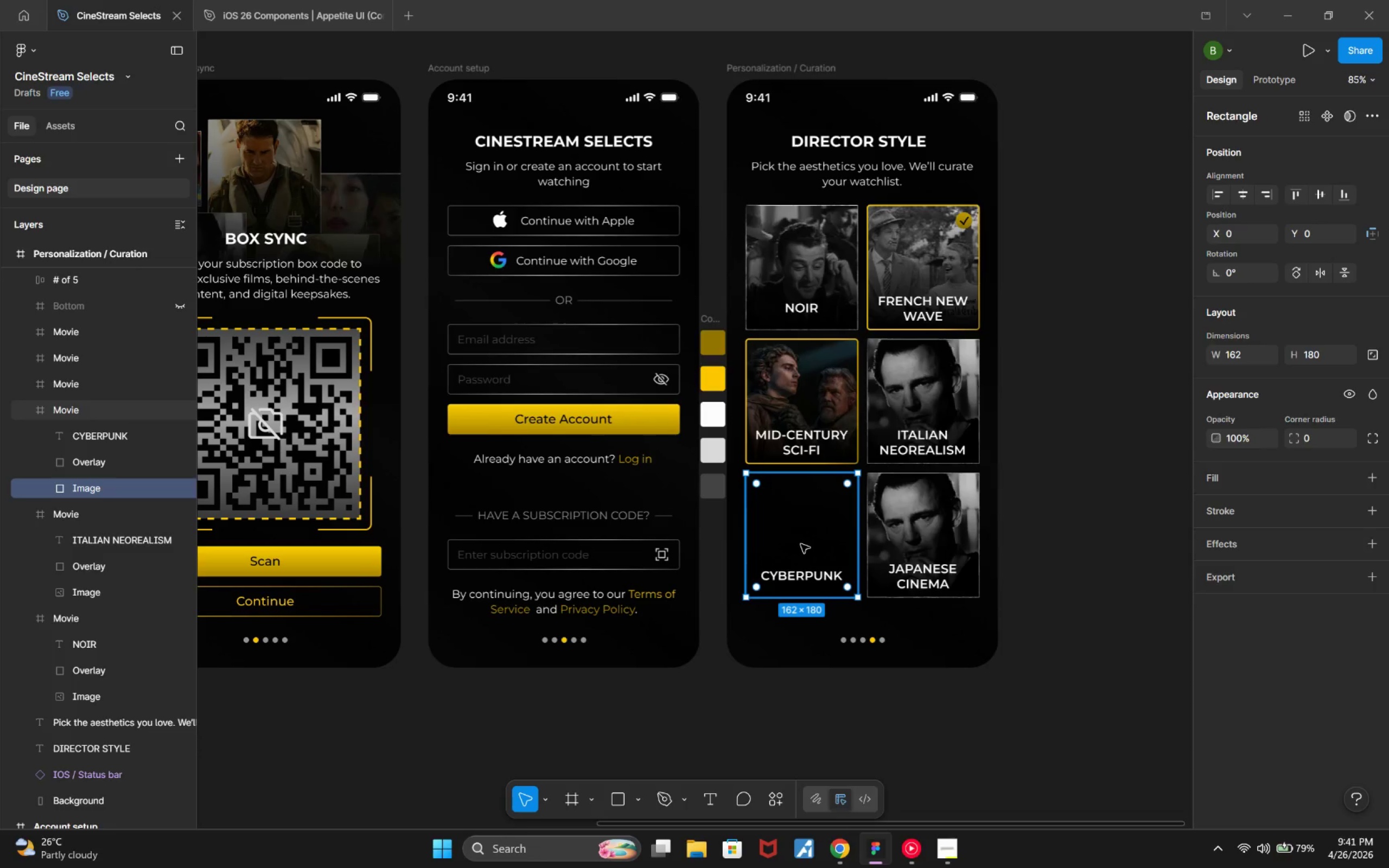 
key(Alt+Control+AltLeft)
 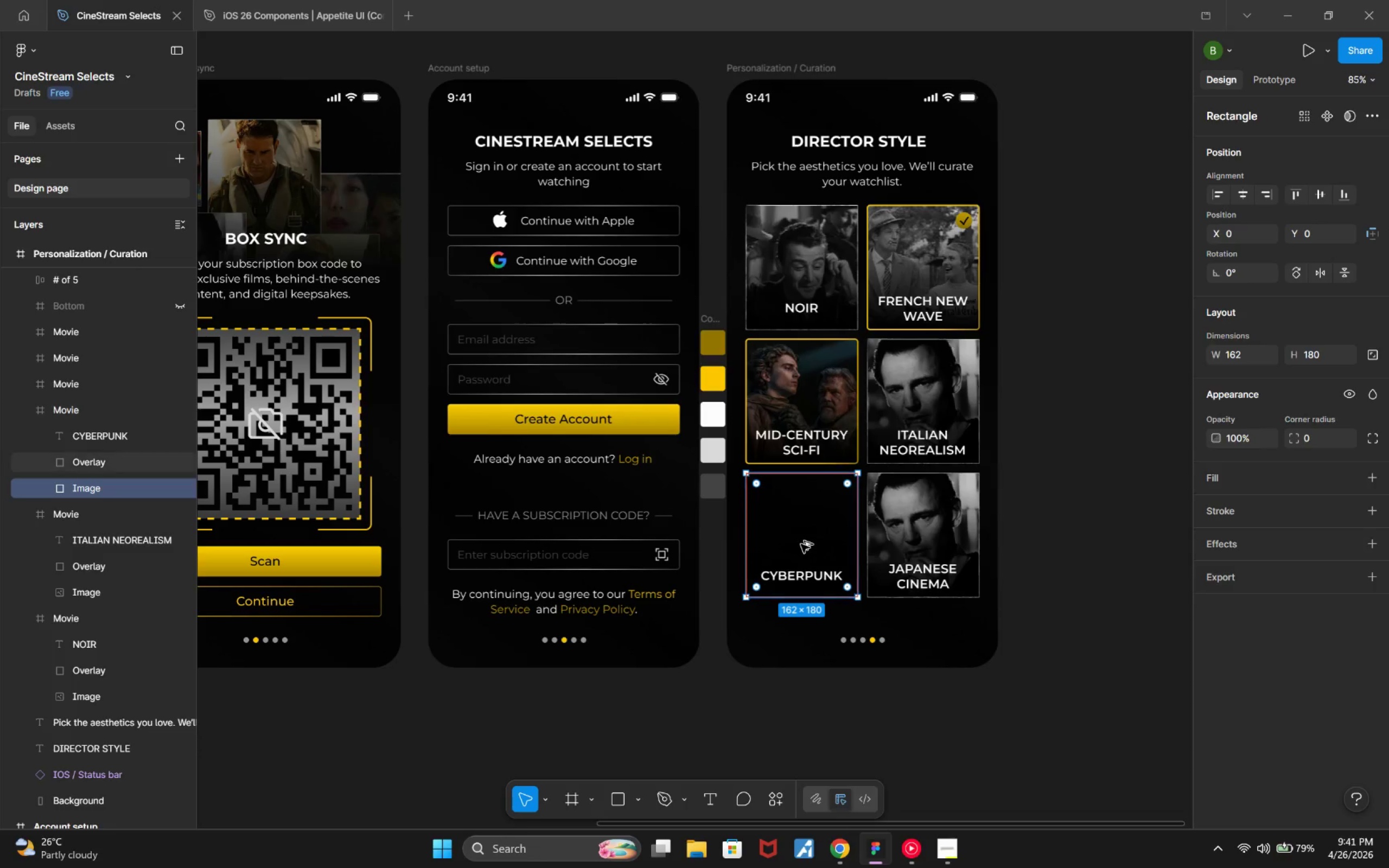 
key(Alt+Control+V)
 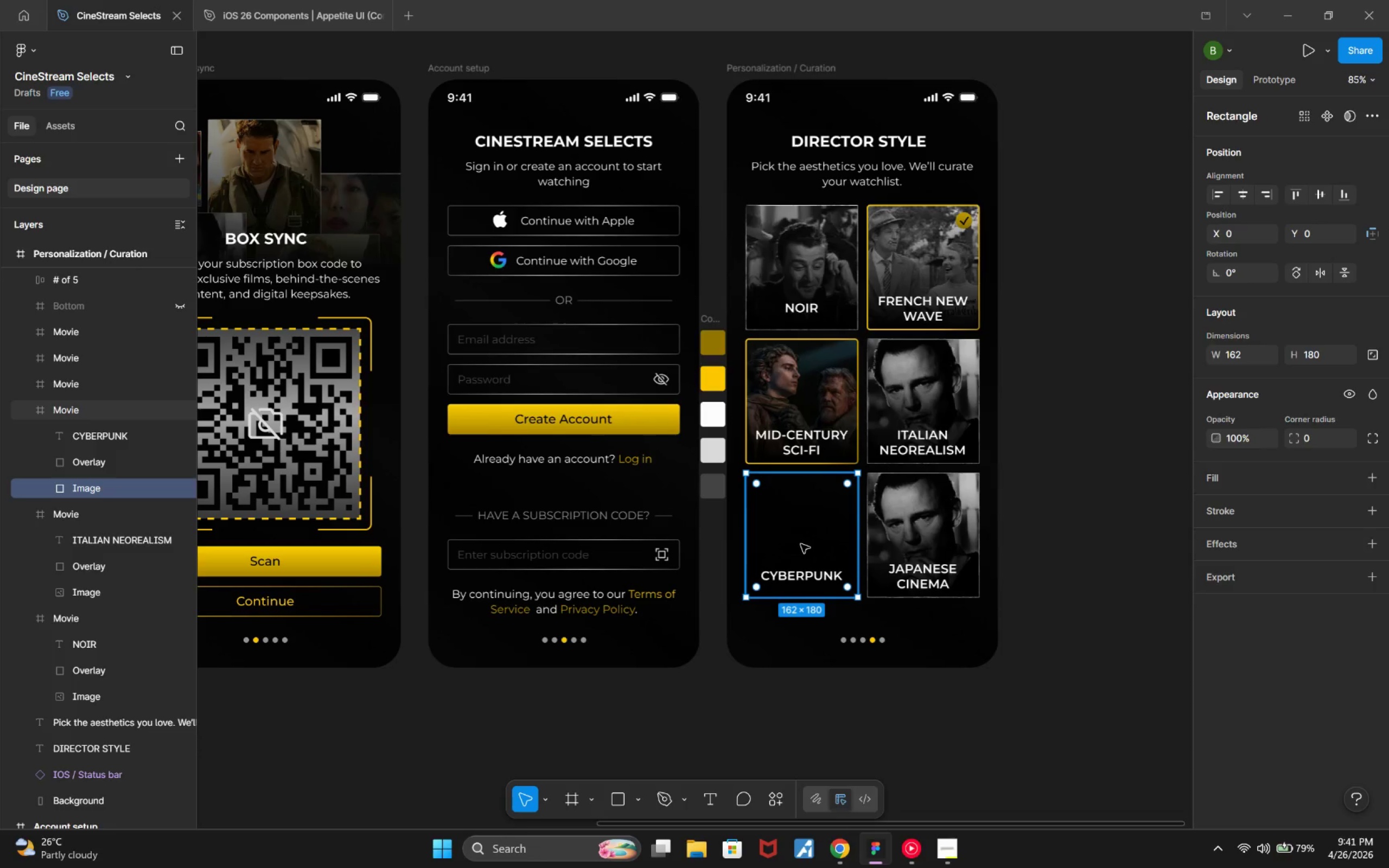 
key(Alt+Tab)
 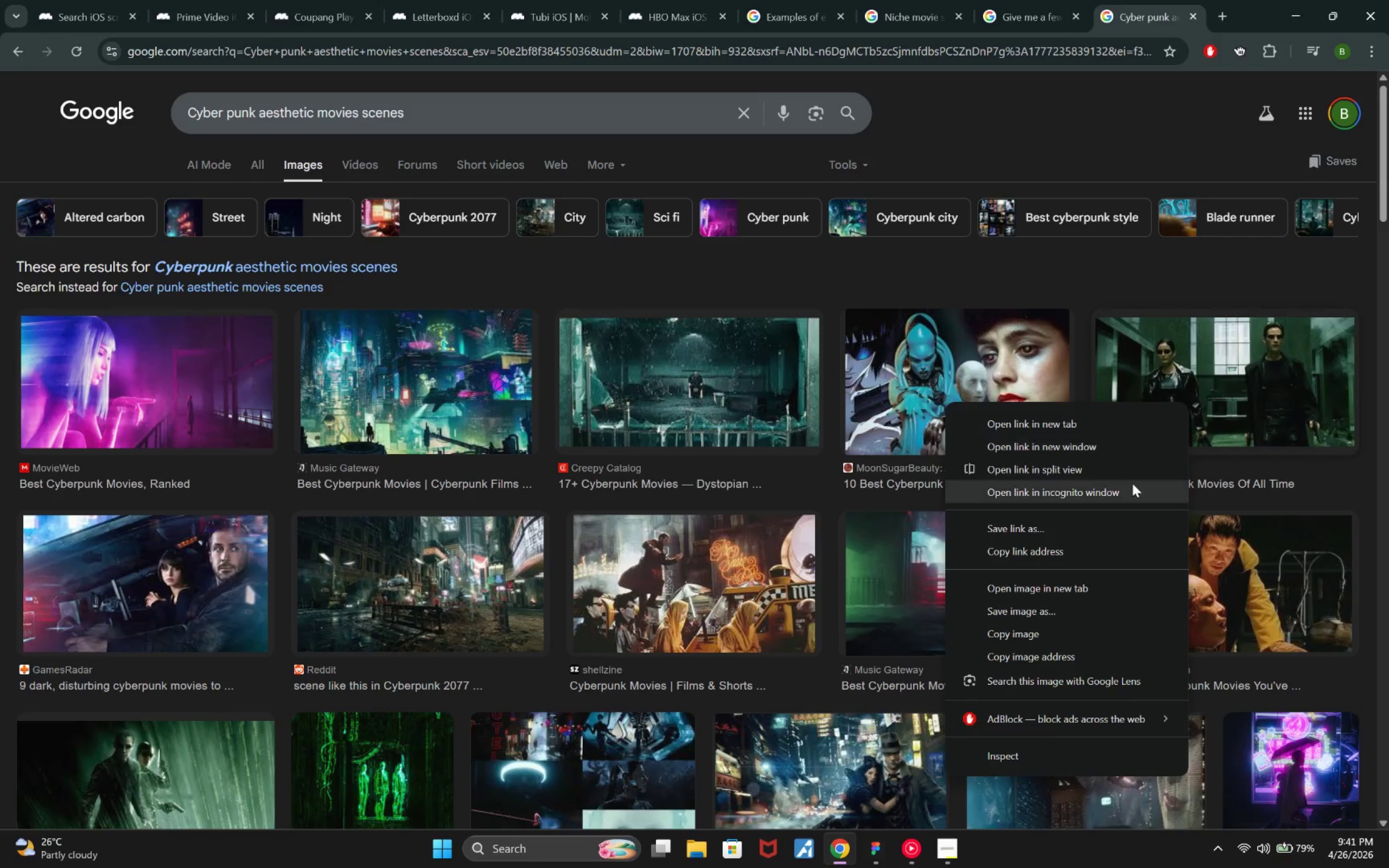 
left_click([1080, 630])
 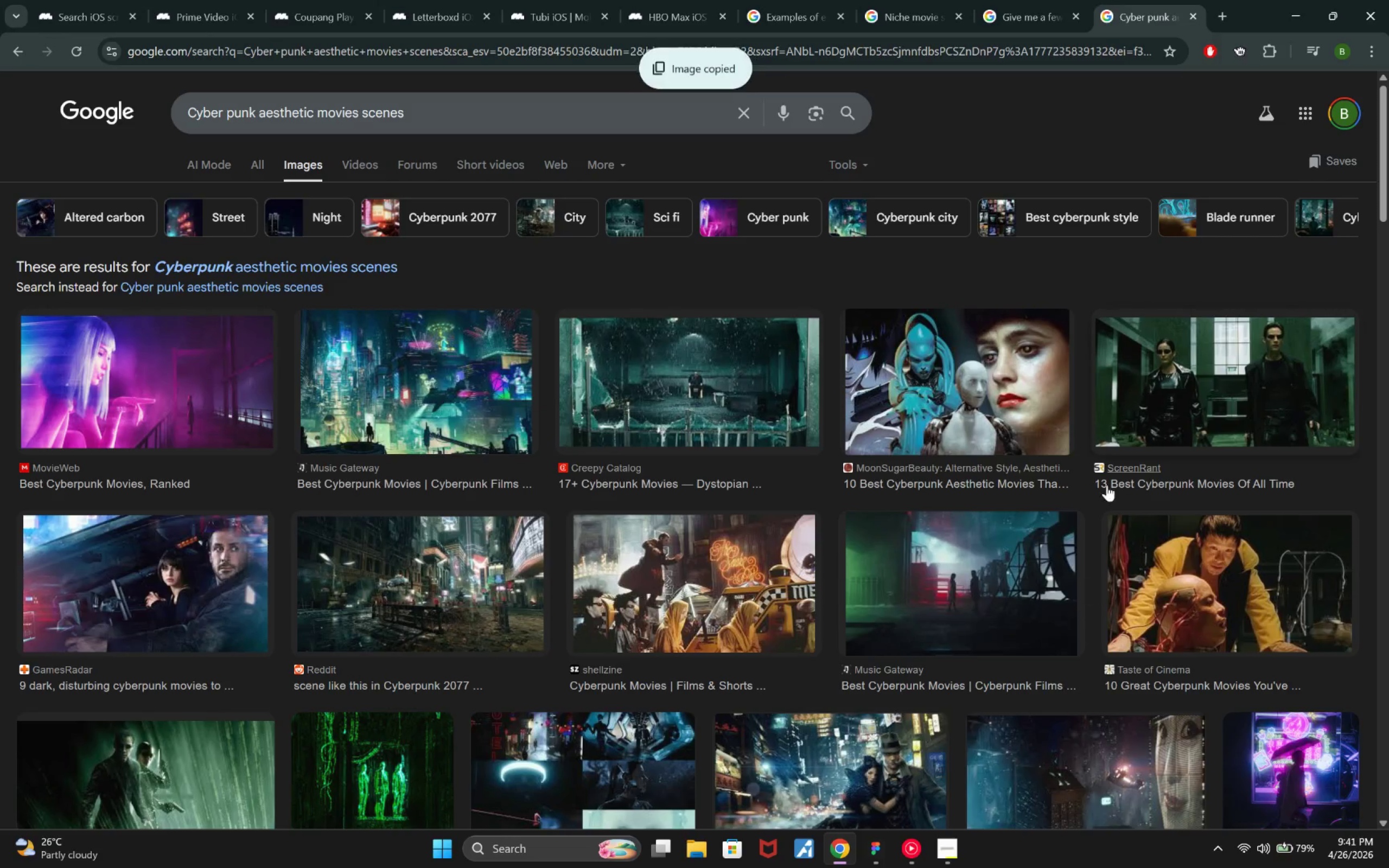 
key(Alt+Tab)
 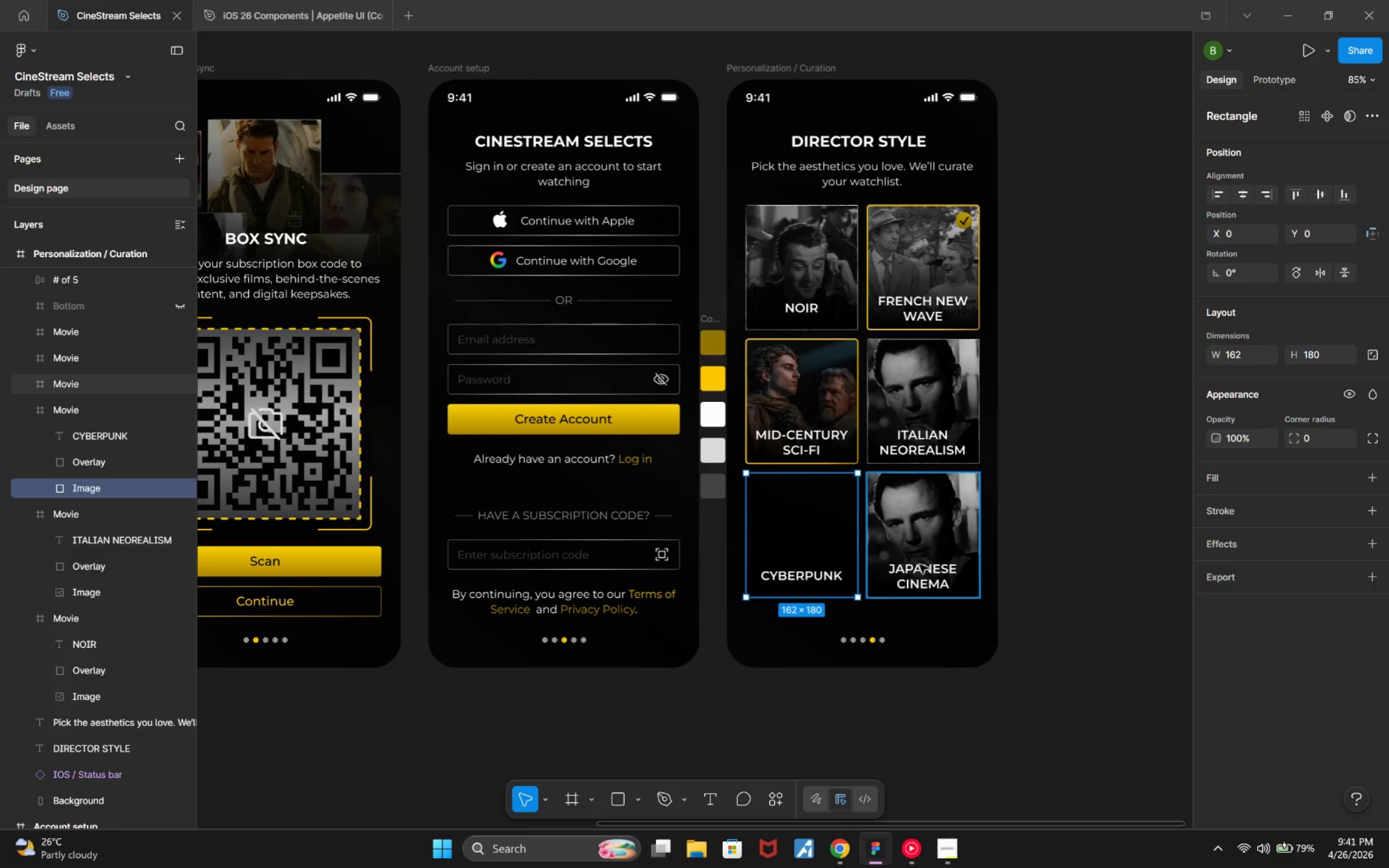 
key(Alt+Control+V)
 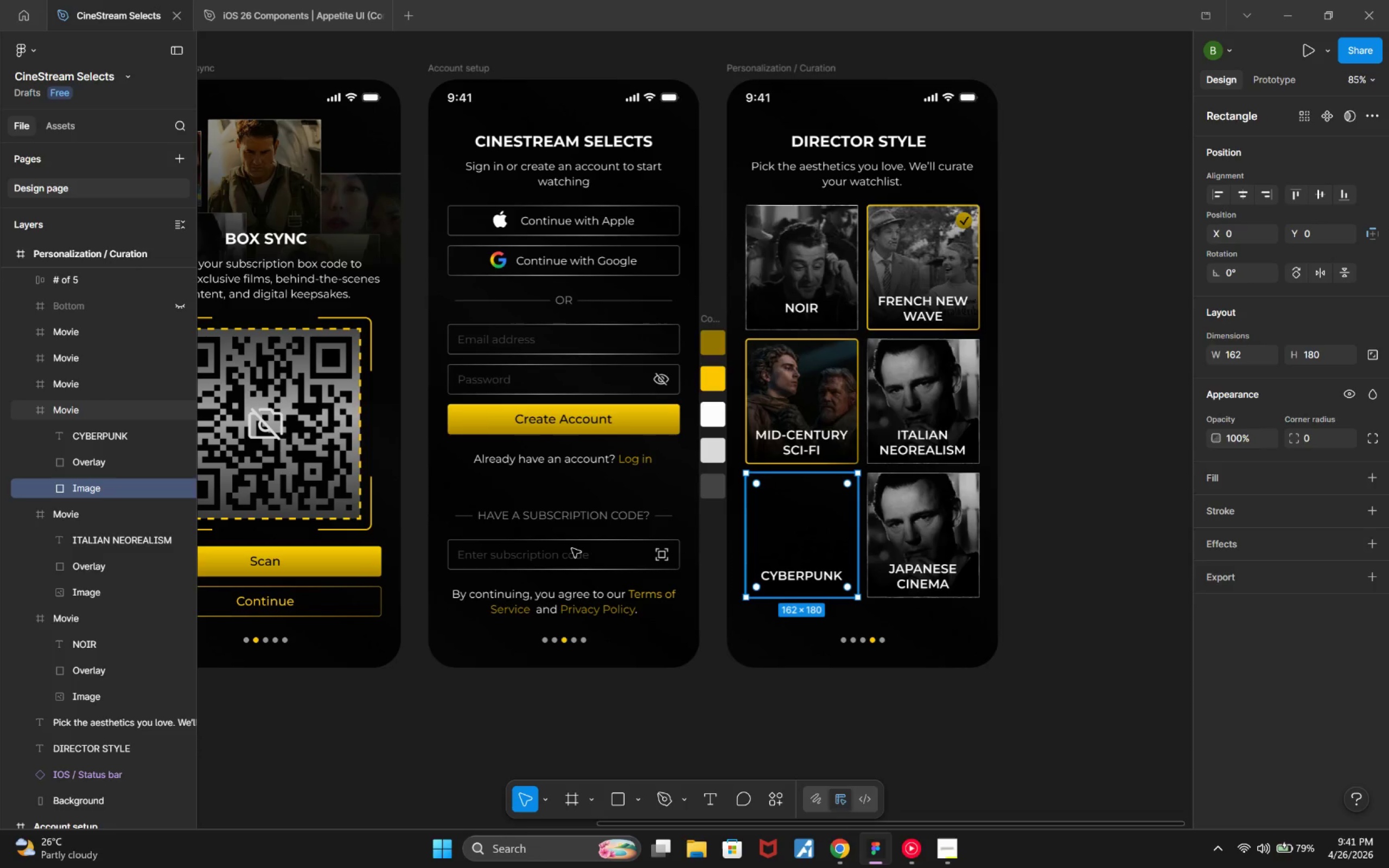 
left_click([99, 487])
 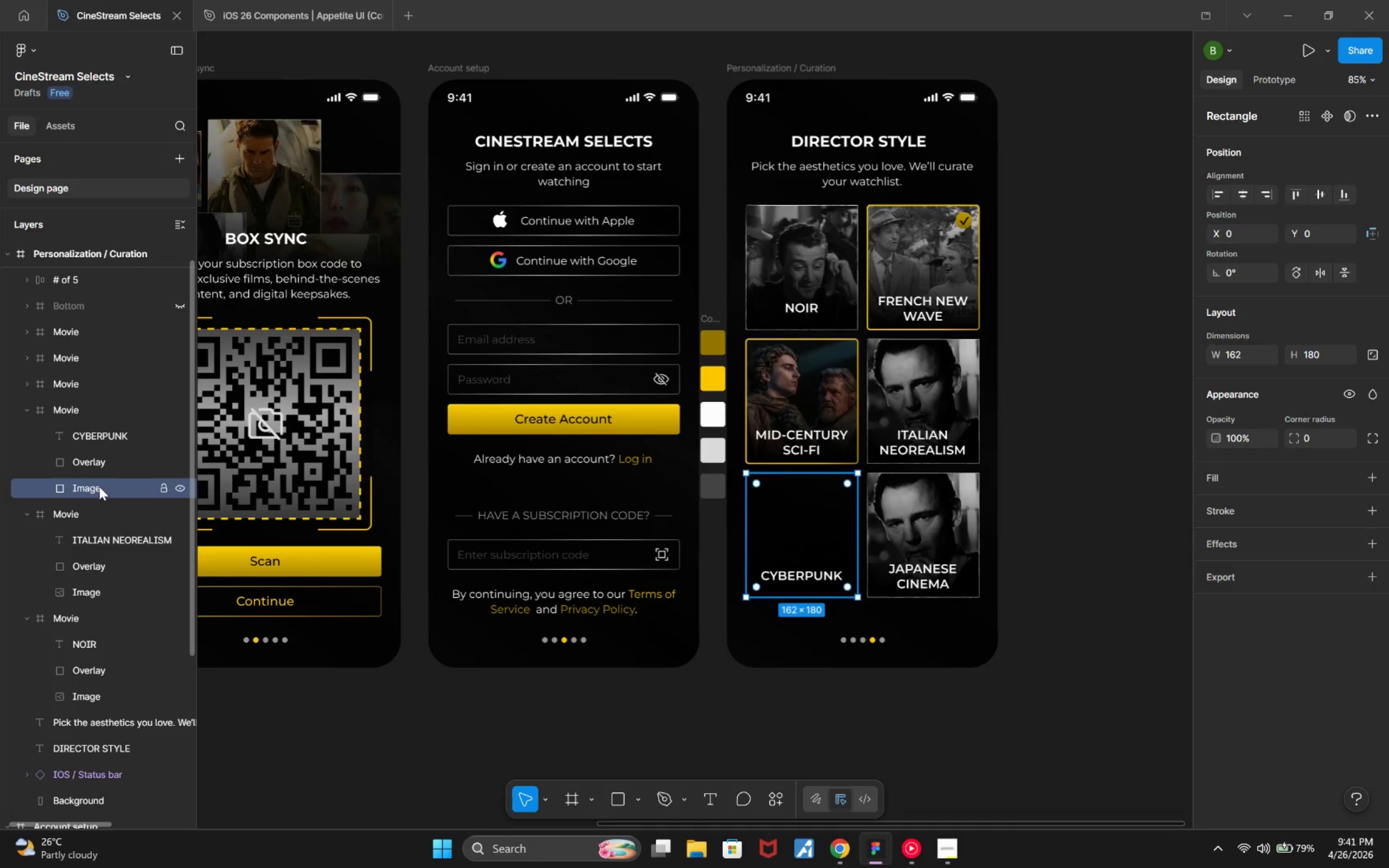 
key(Alt+Control+V)
 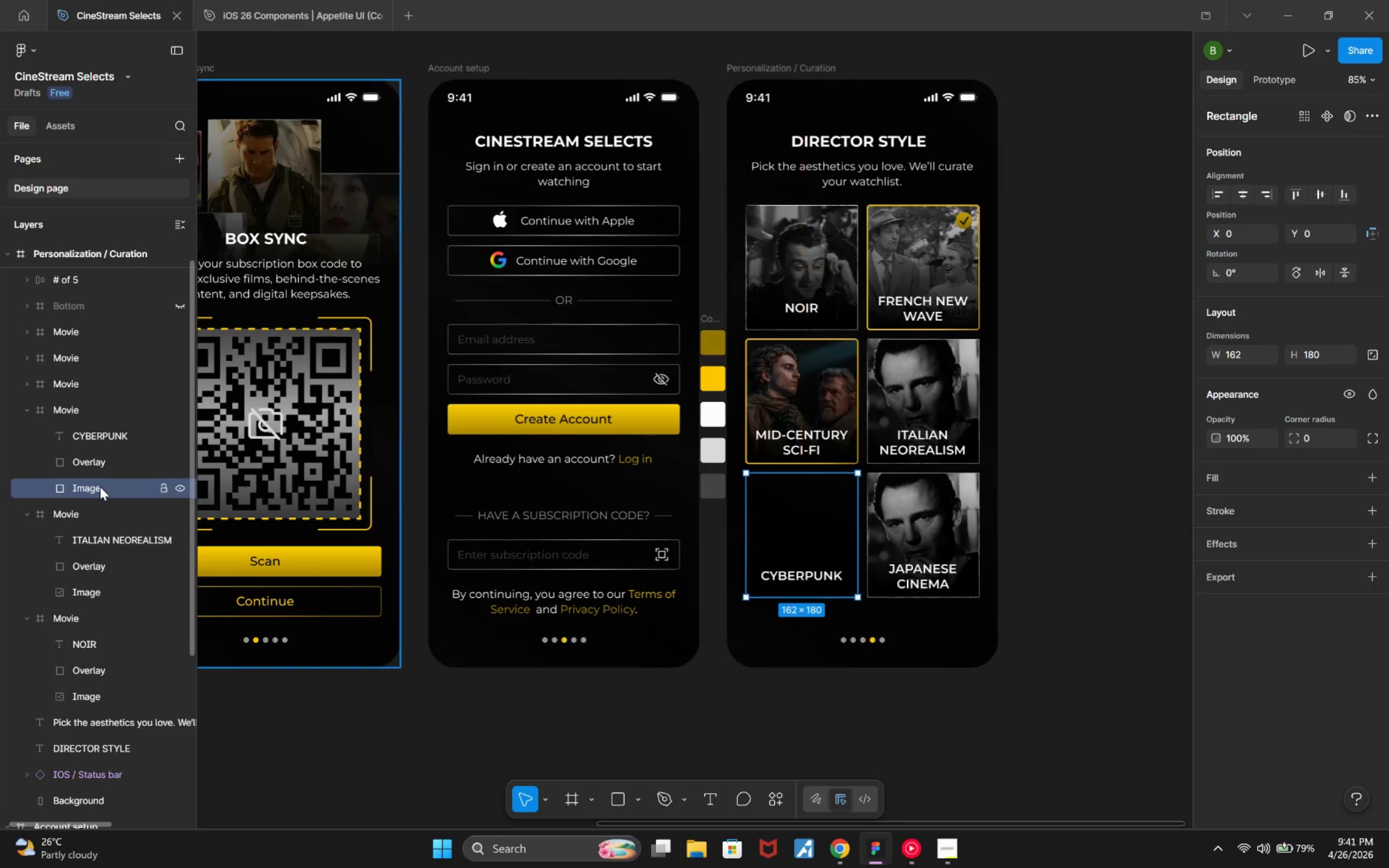 
key(Alt+Control+V)
 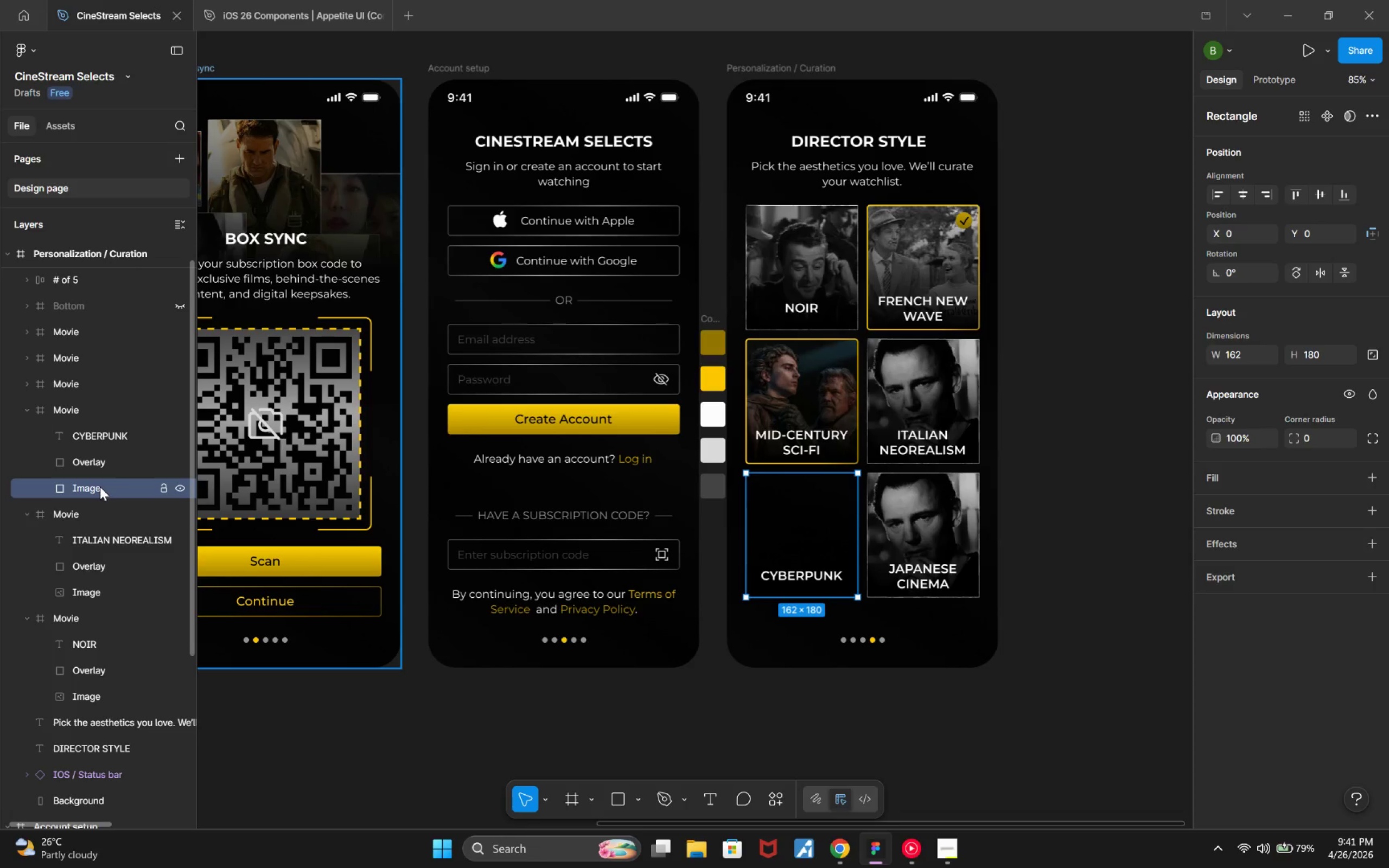 
key(Control+V)
 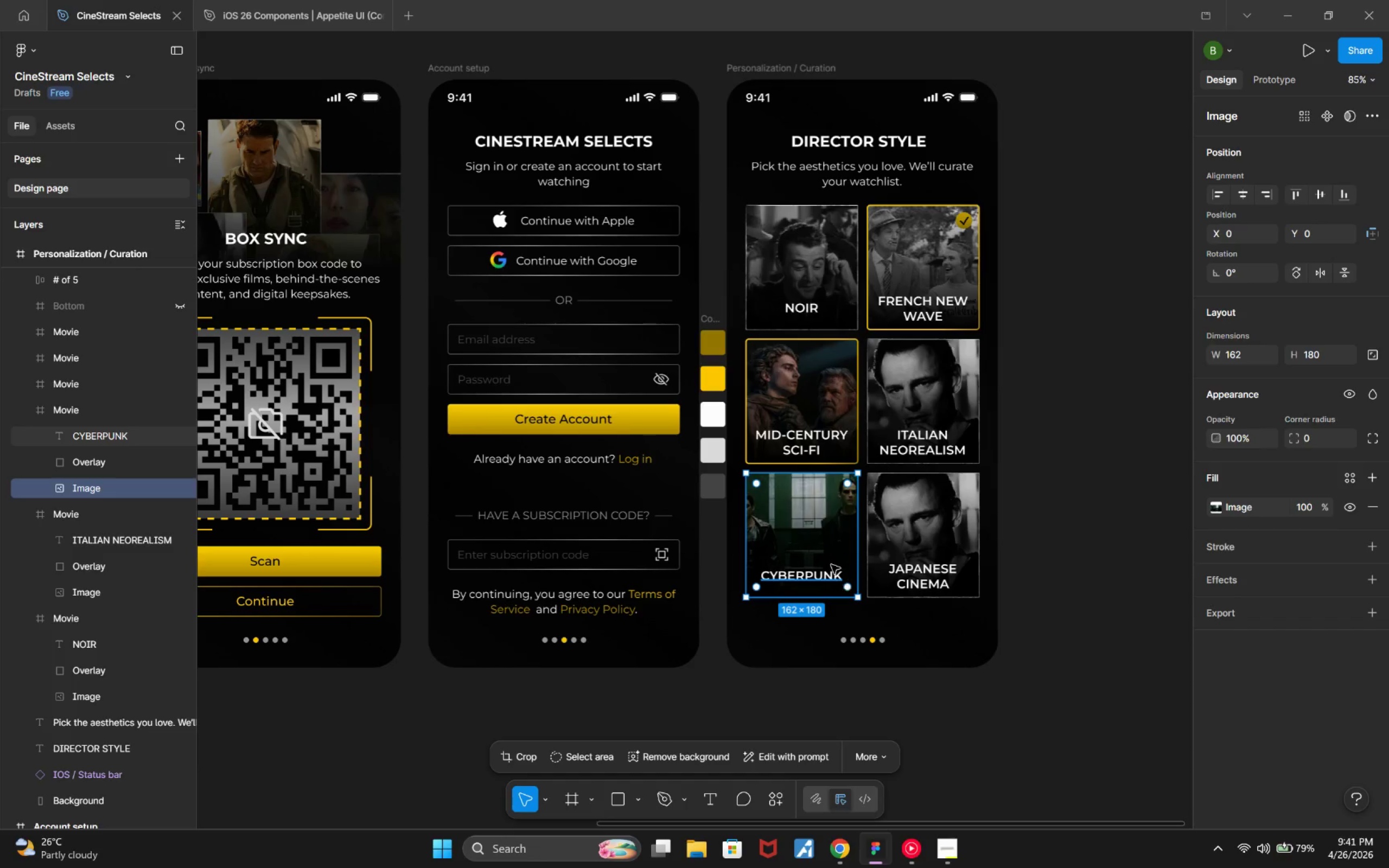 
left_click_drag(start_coordinate=[820, 556], to_coordinate=[833, 557])
 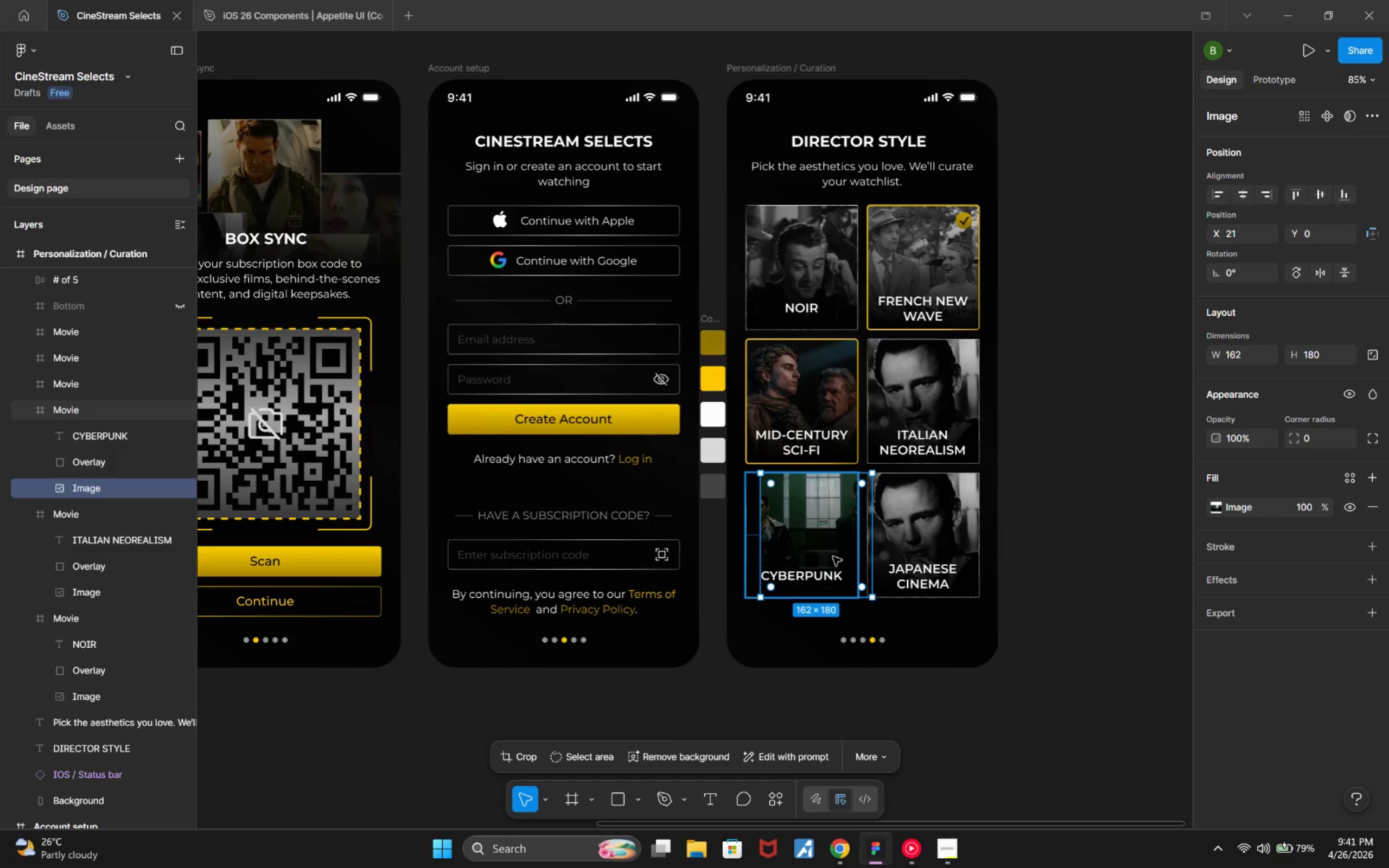 
hold_key(key=ControlLeft, duration=1.06)
 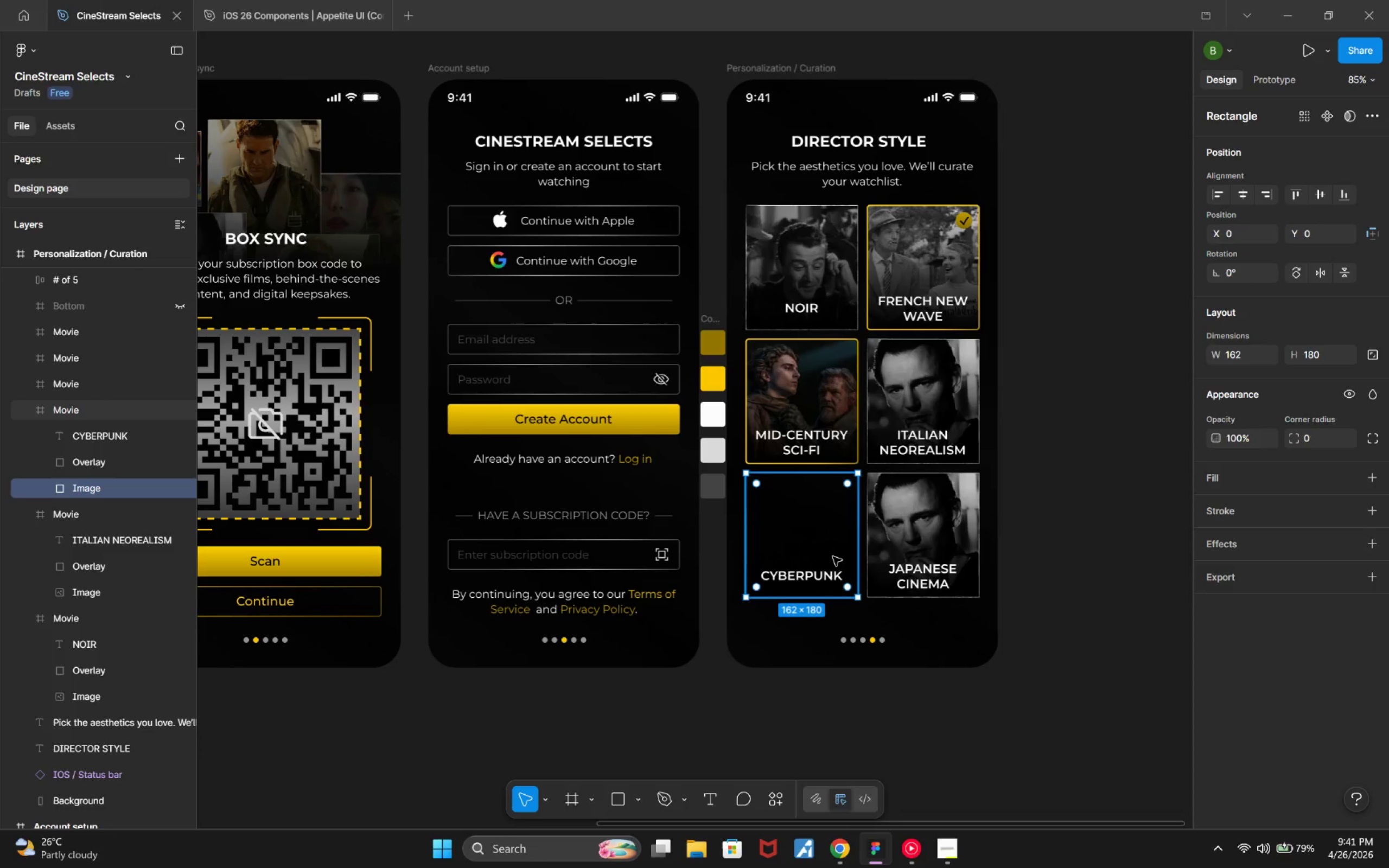 
hold_key(key=Z, duration=0.54)
 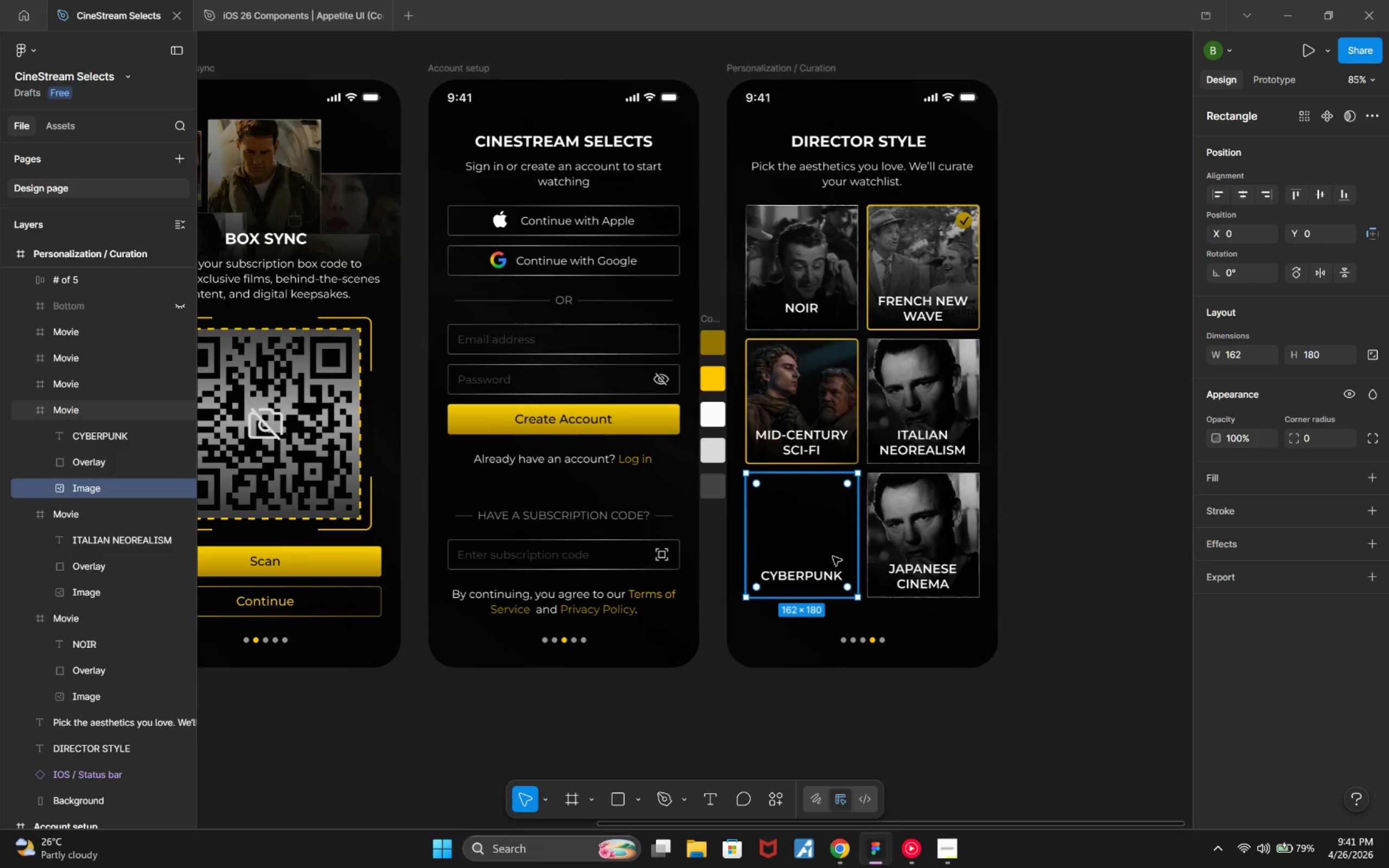 
type(zz)
key(Tab)
 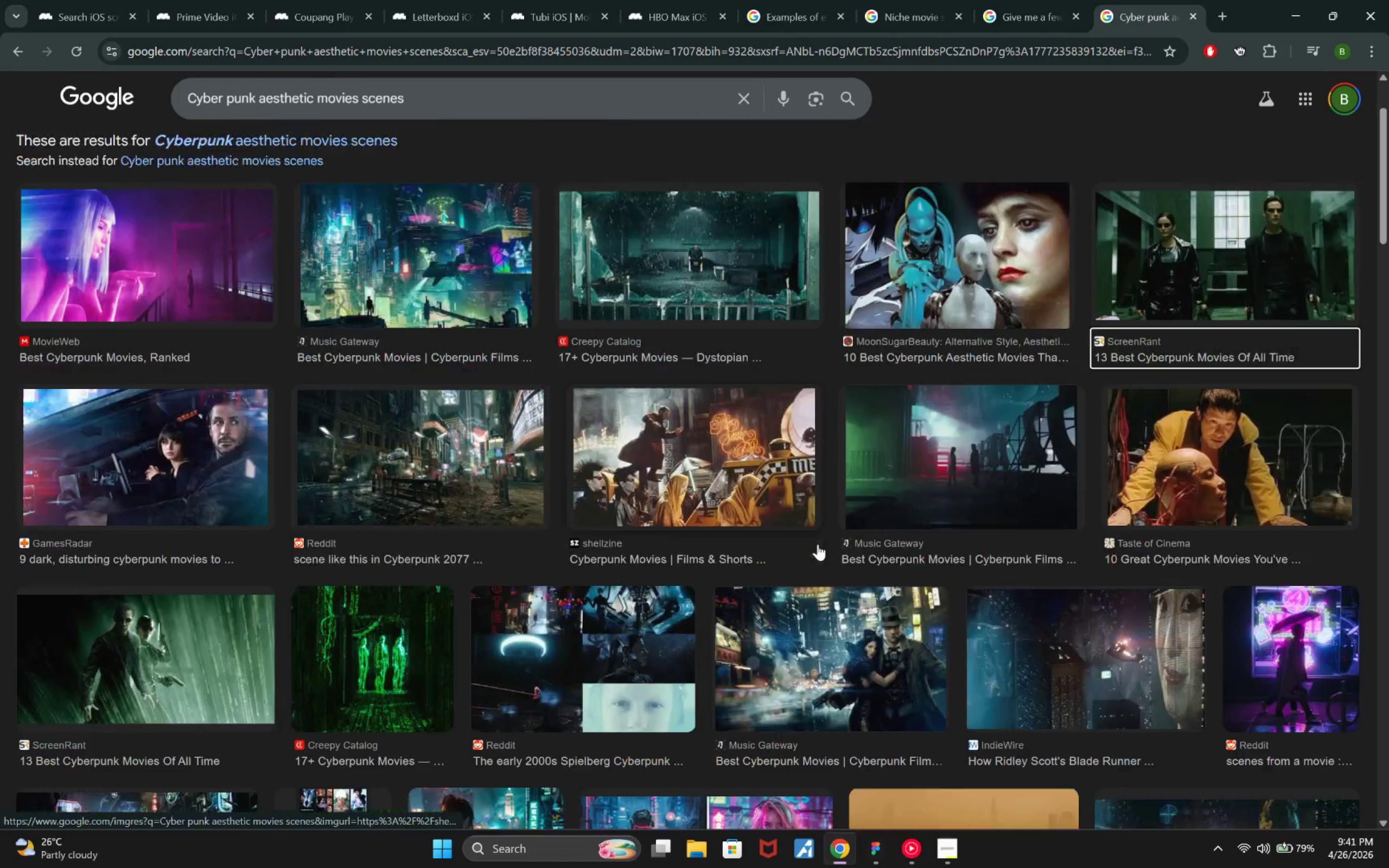 
hold_key(key=AltLeft, duration=0.87)
 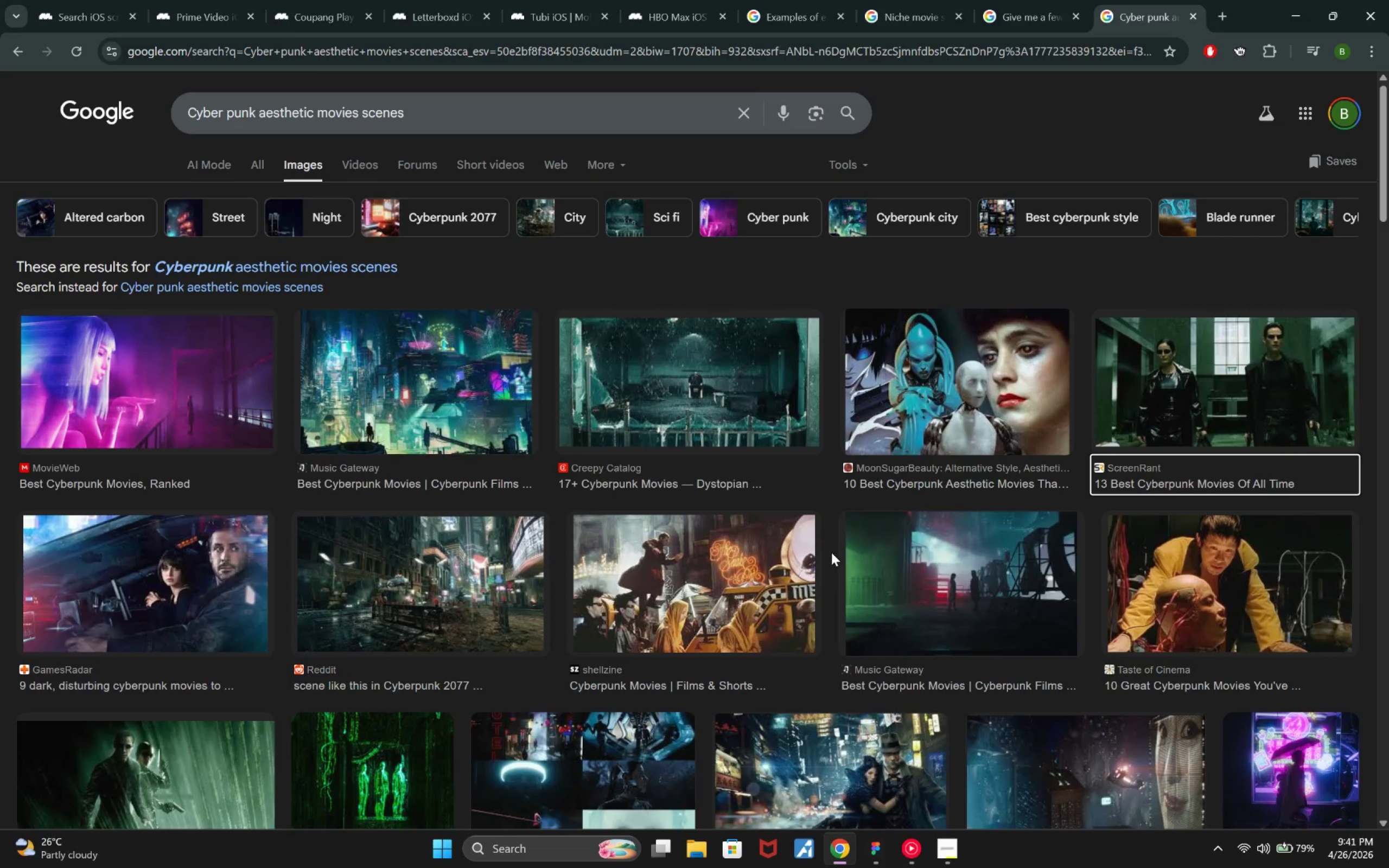 
scroll: coordinate [818, 544], scroll_direction: down, amount: 2.0
 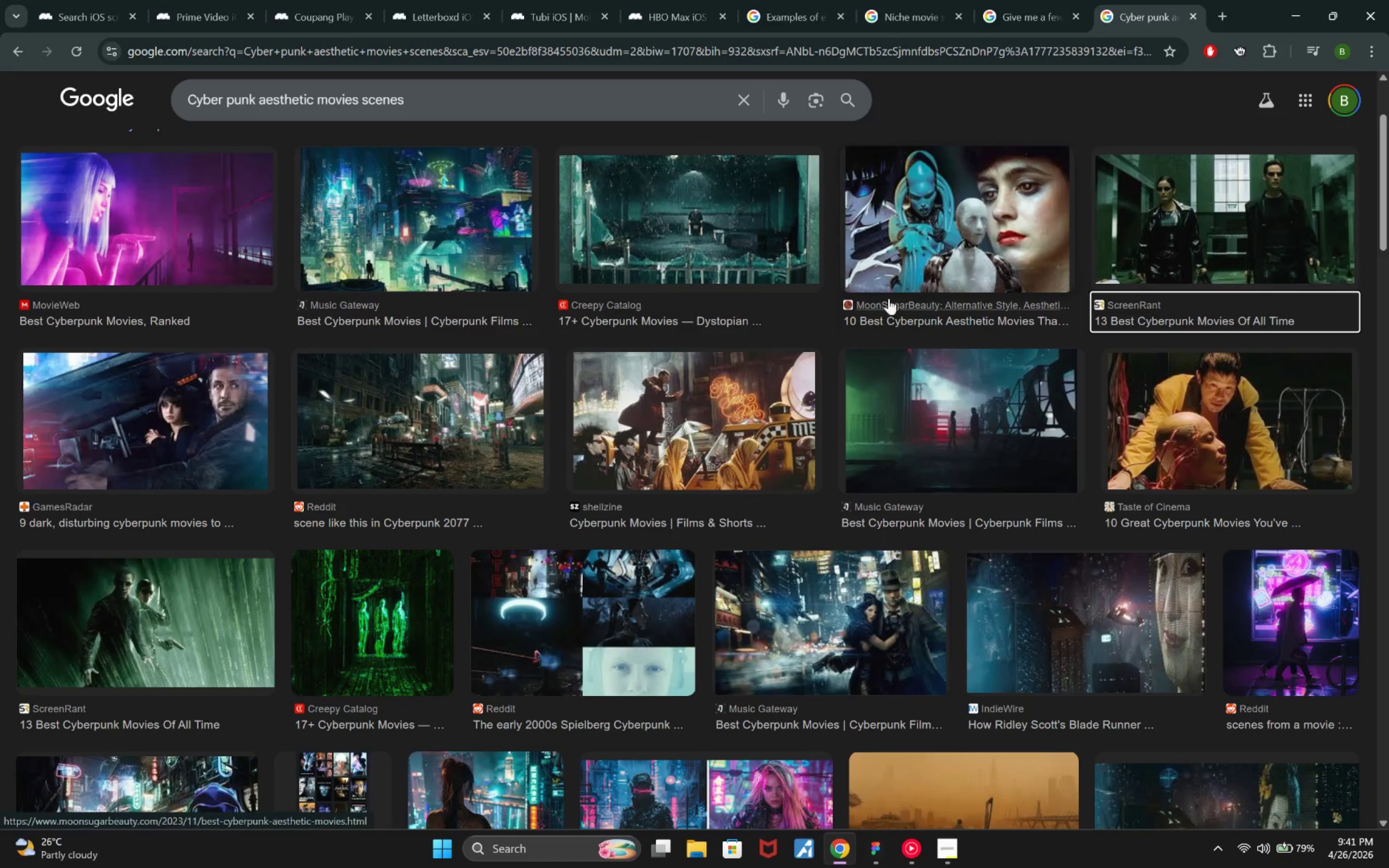 
right_click([970, 231])
 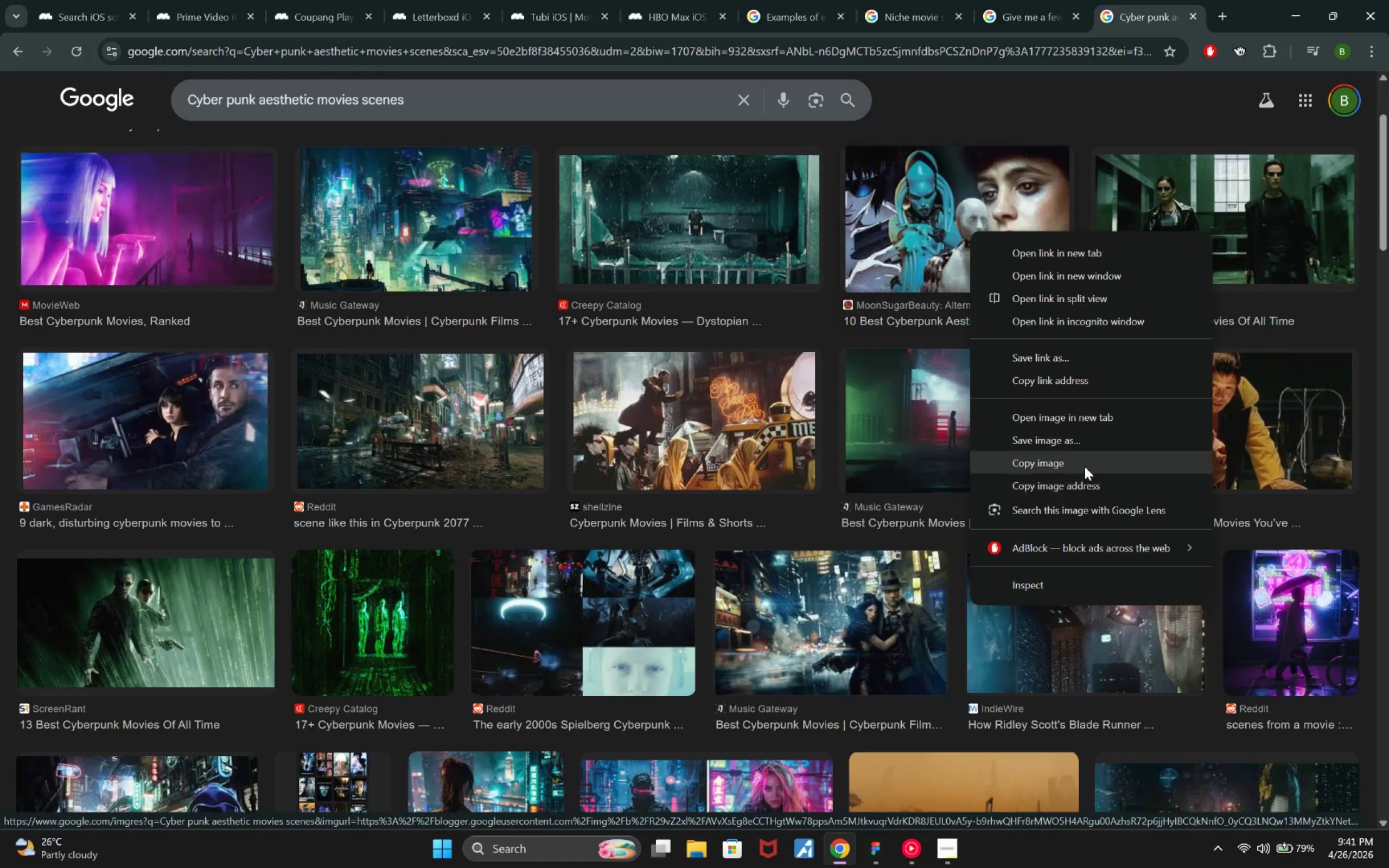 
left_click([1082, 465])
 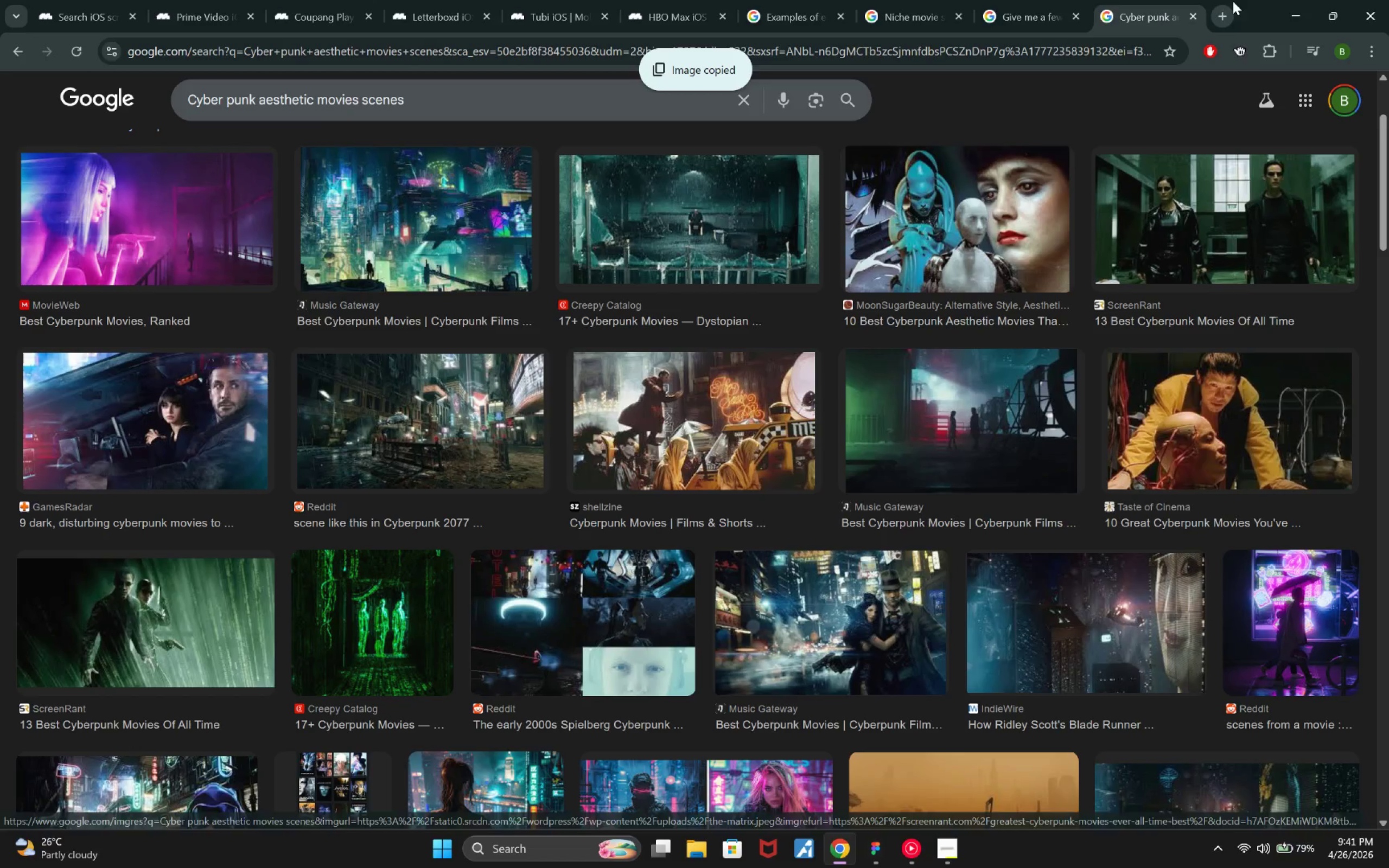 
key(Alt+Tab)
 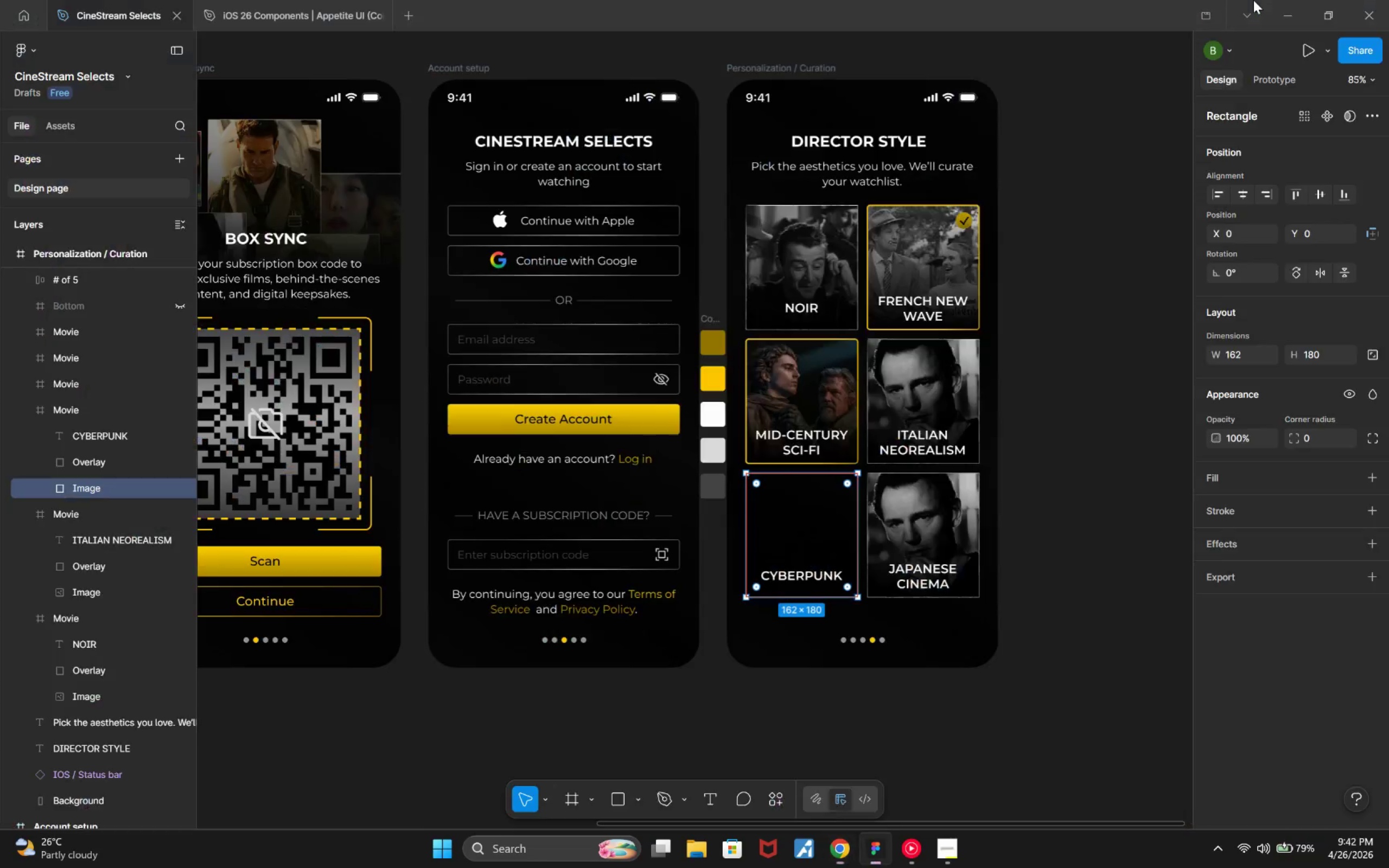 
key(Control+V)
 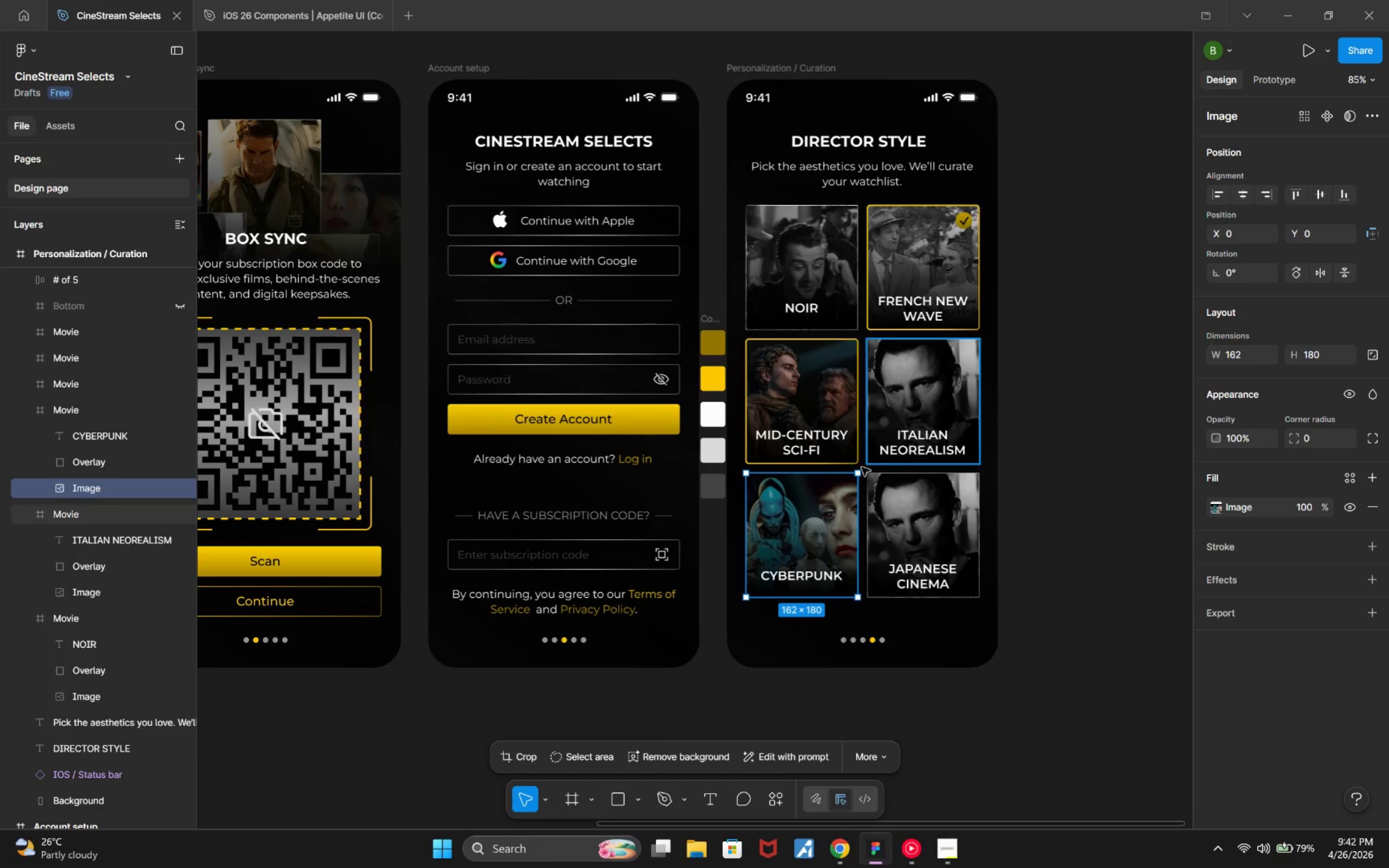 
left_click_drag(start_coordinate=[829, 526], to_coordinate=[829, 490])
 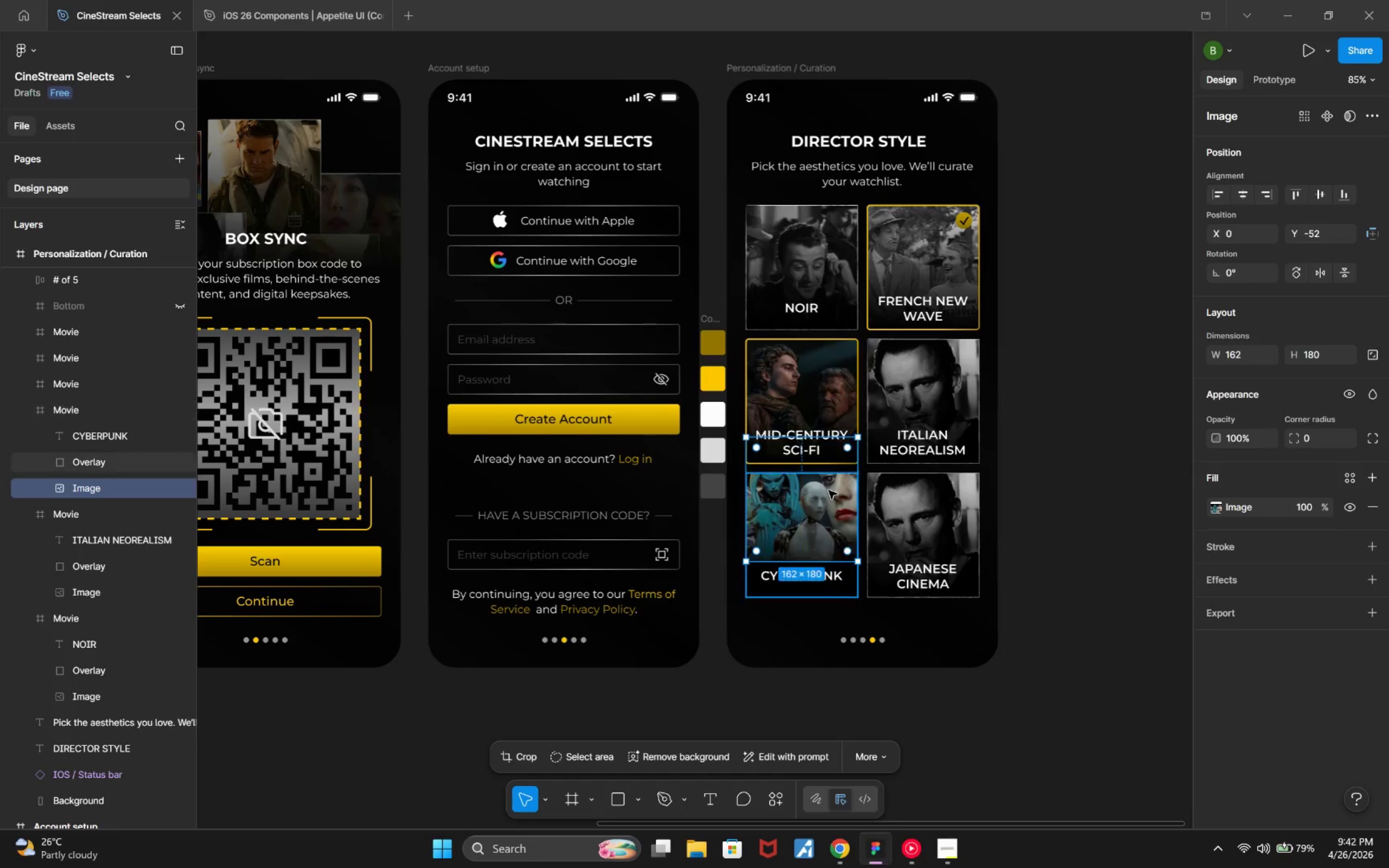 
key(Control+Z)
 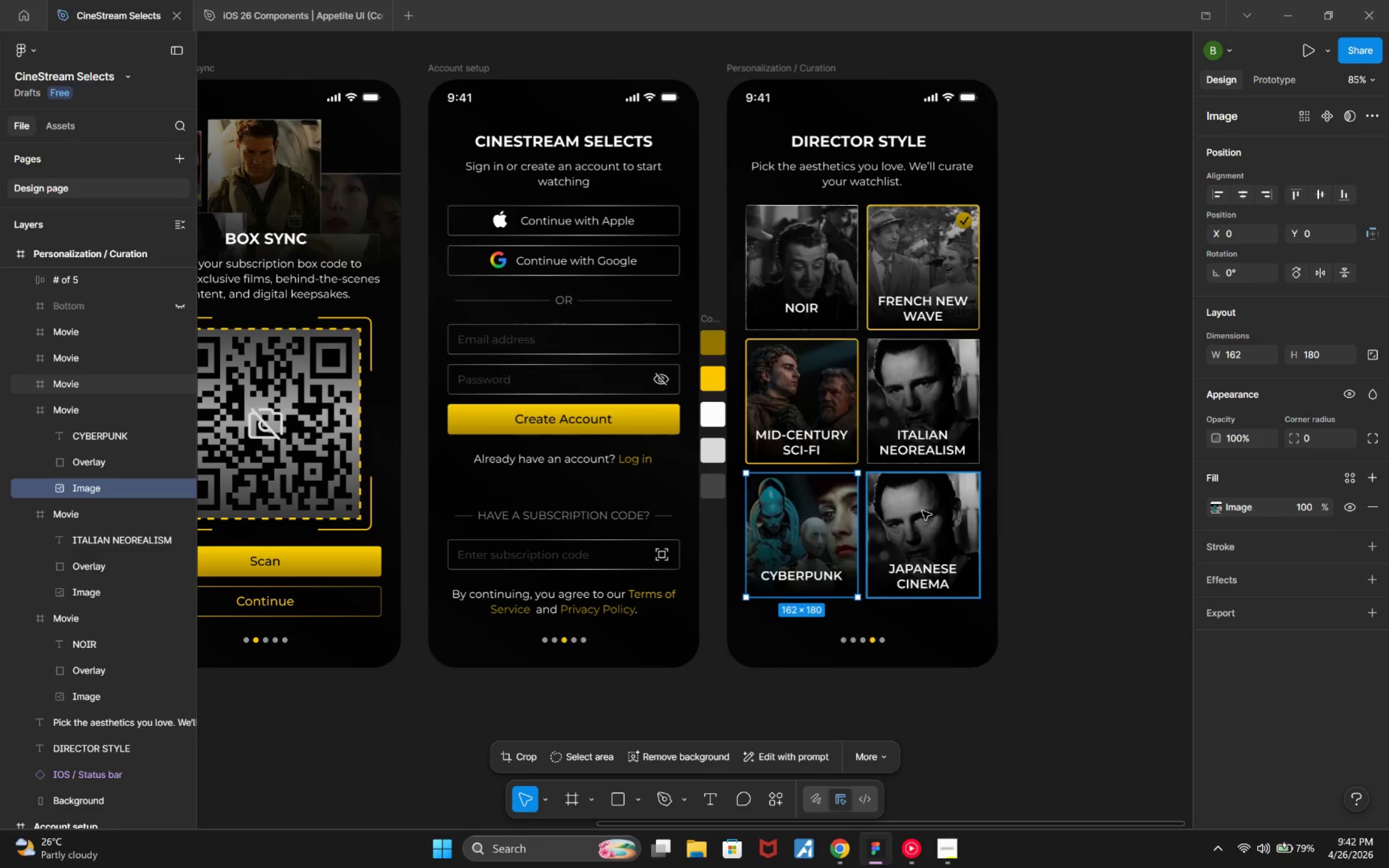 
wait(5.04)
 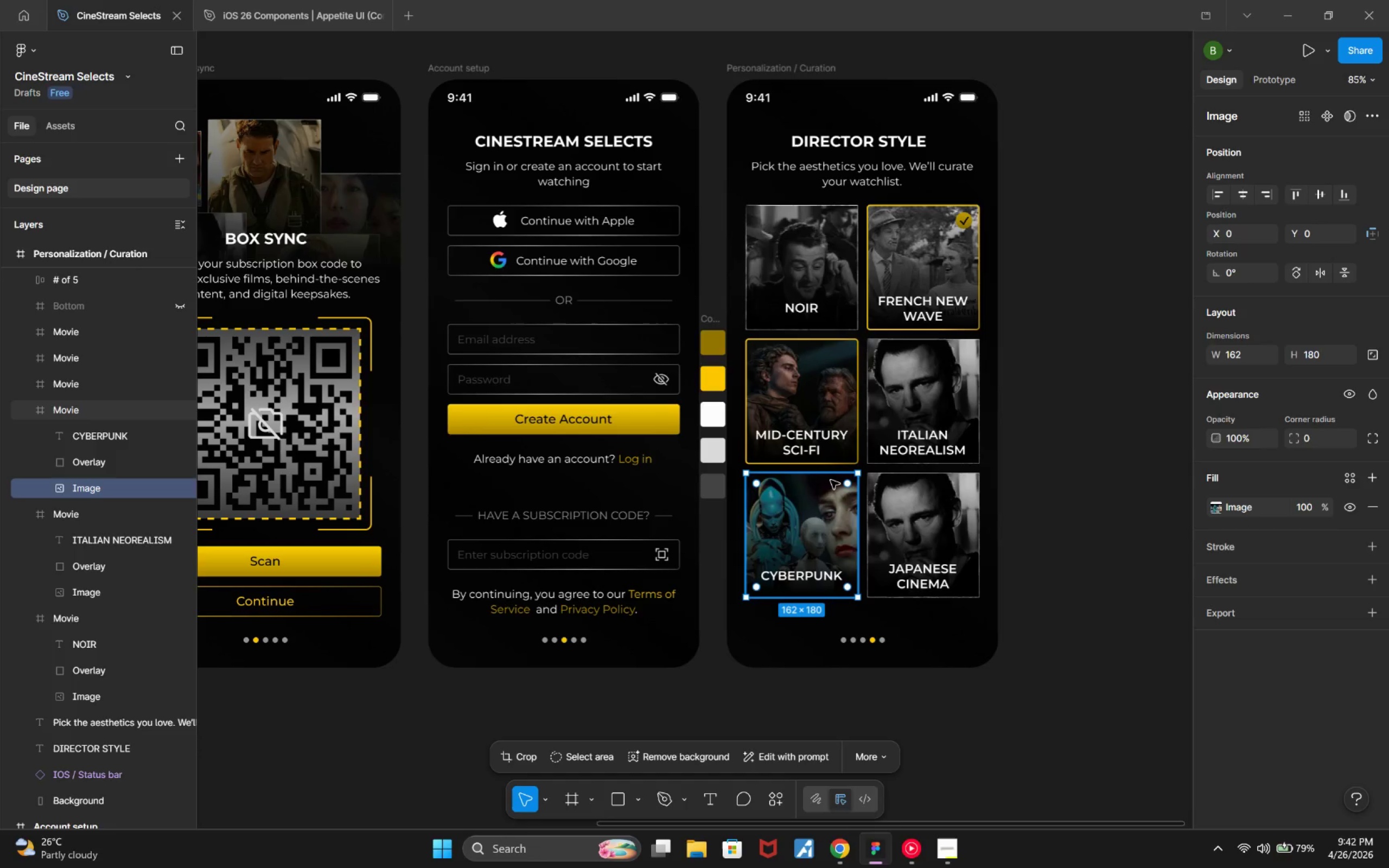 
left_click([902, 516])
 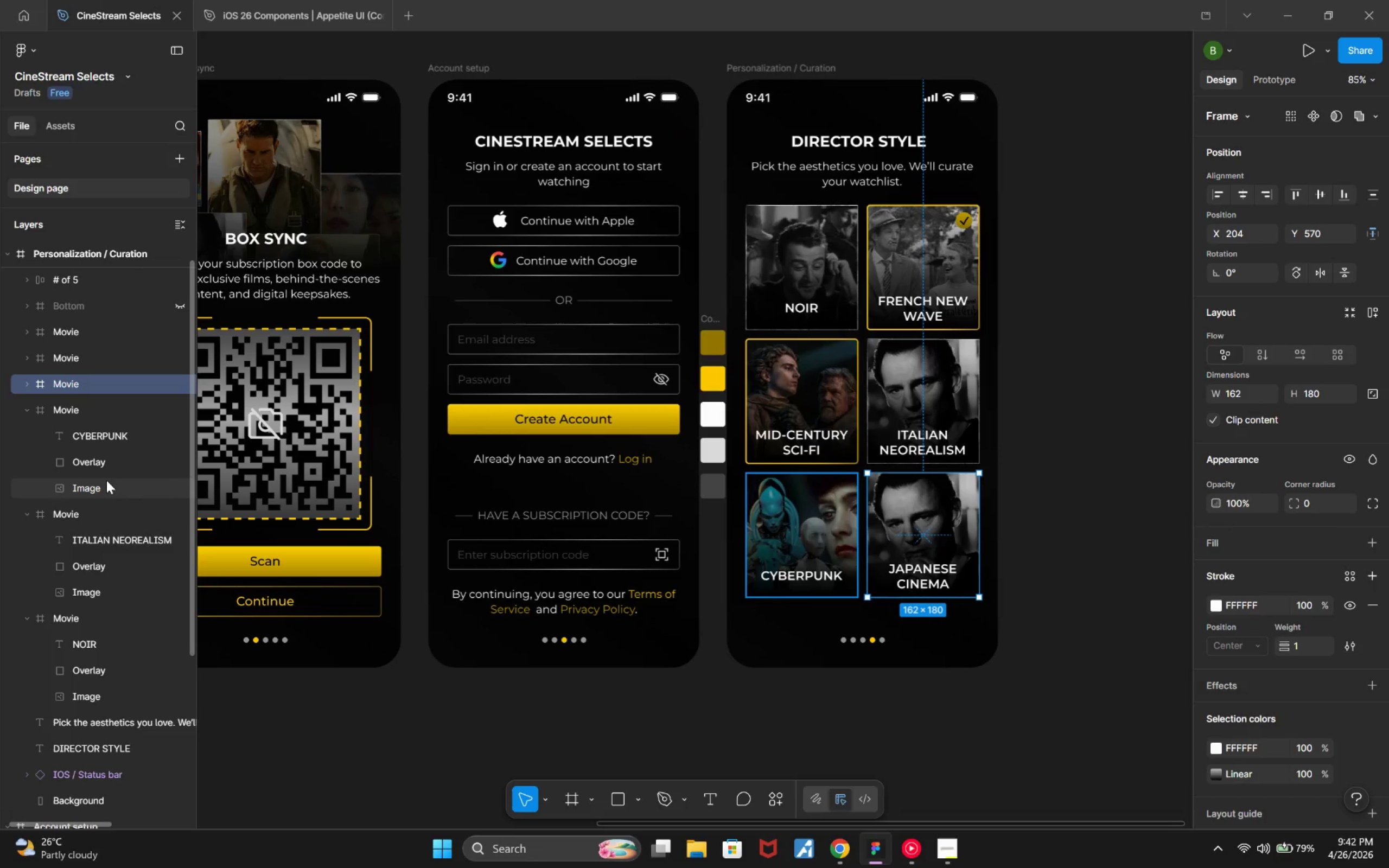 
left_click([107, 481])
 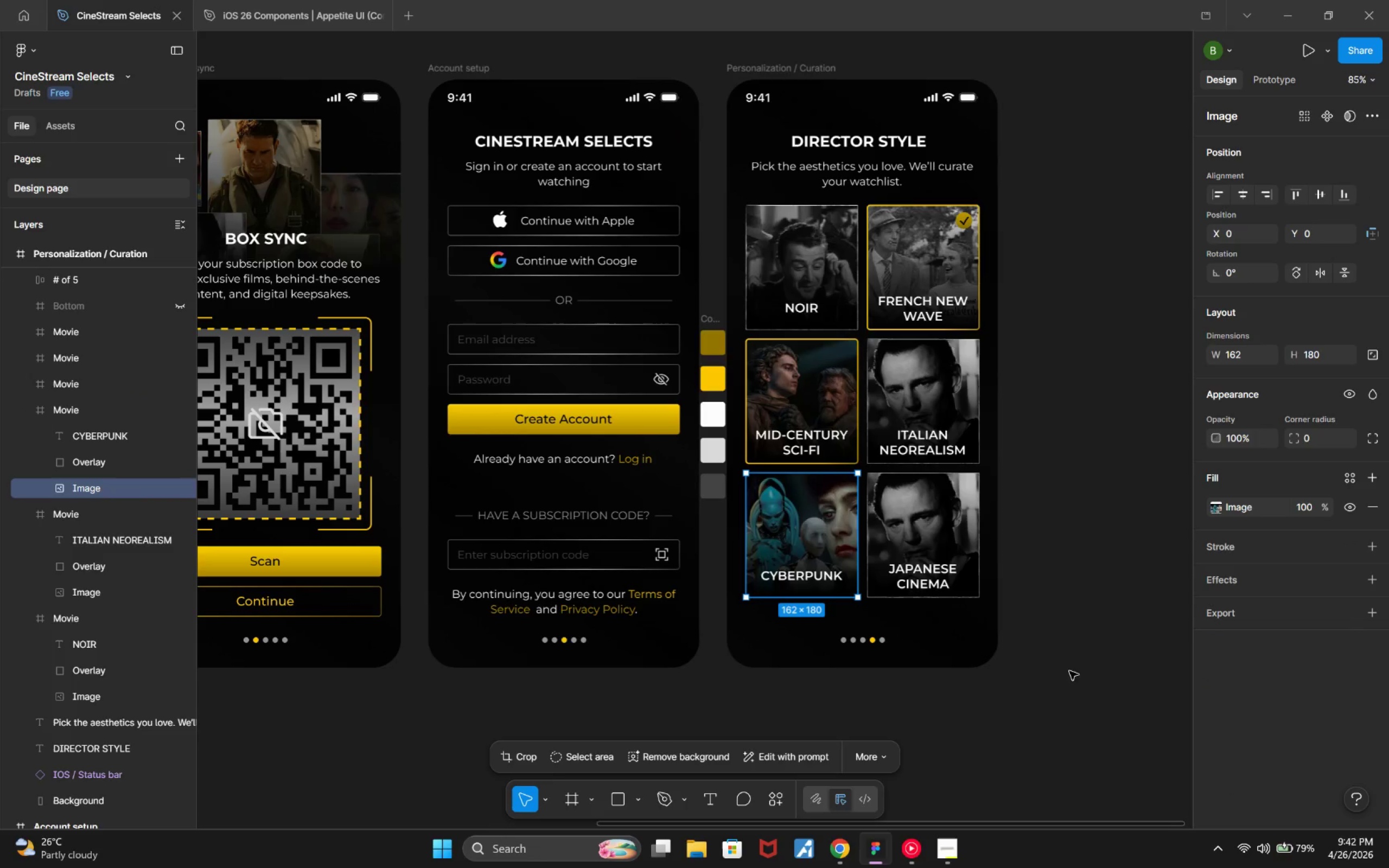 
hold_key(key=AltLeft, duration=0.37)
 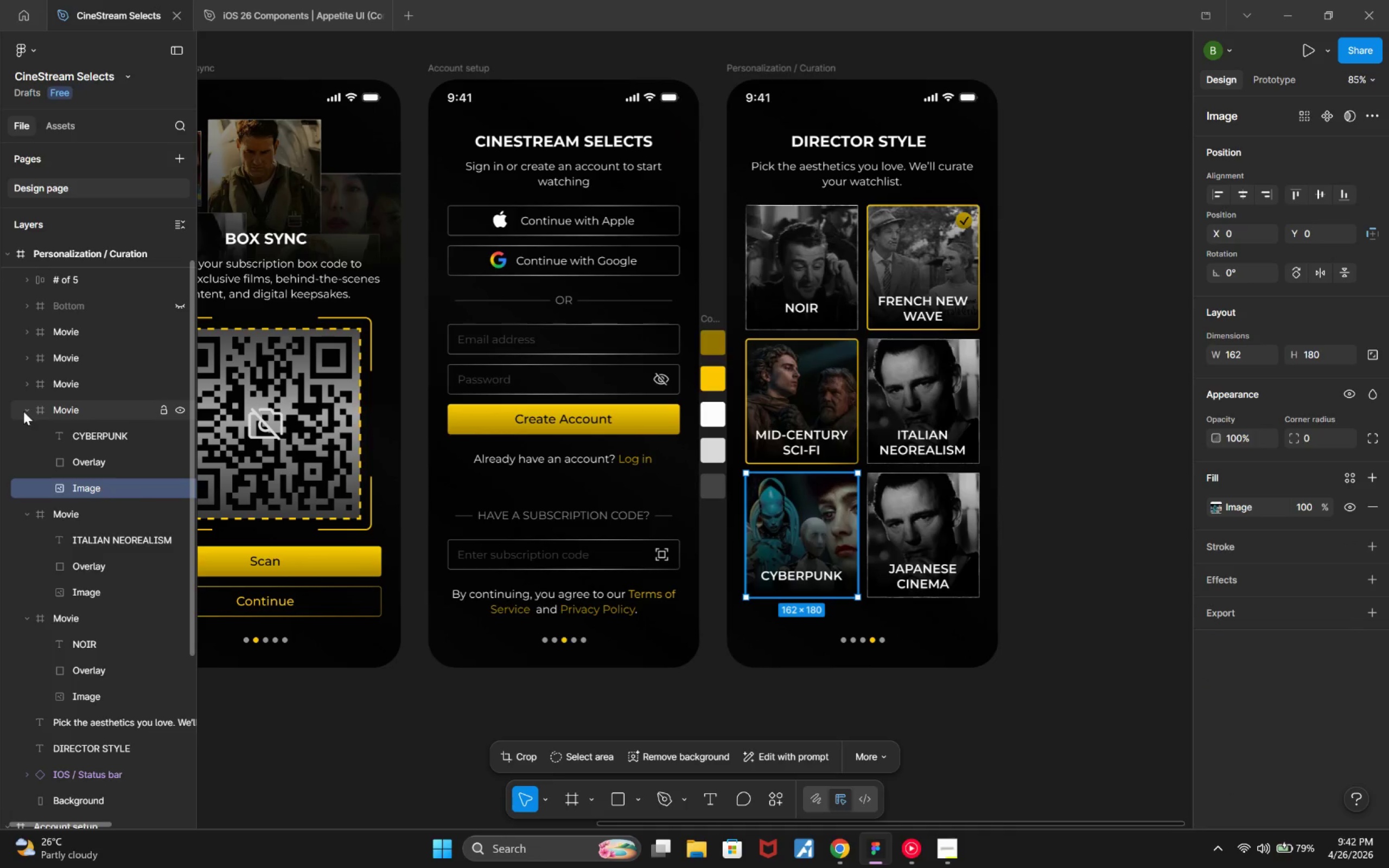 
left_click([23, 411])
 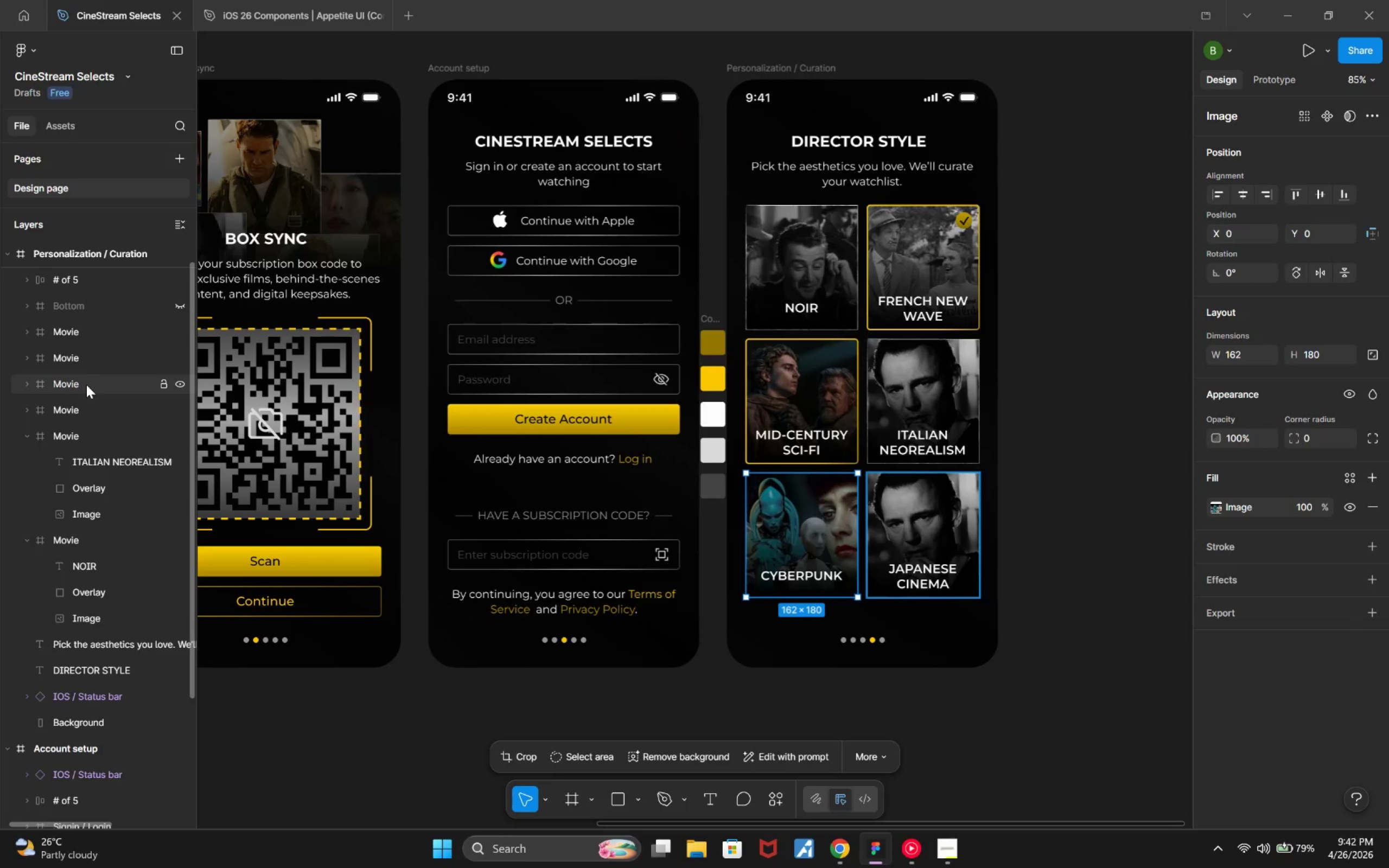 
left_click([86, 385])
 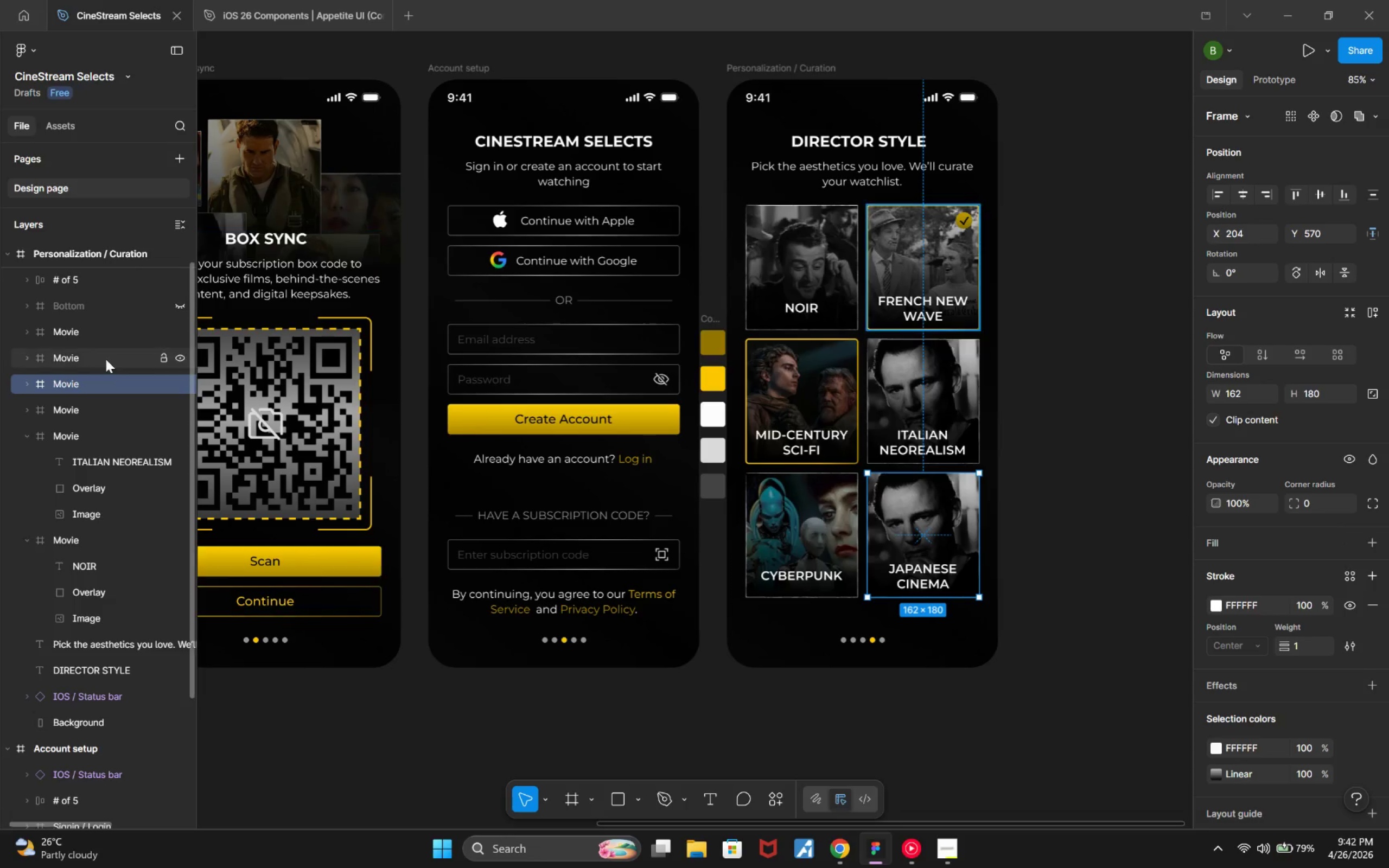 
left_click([18, 387])
 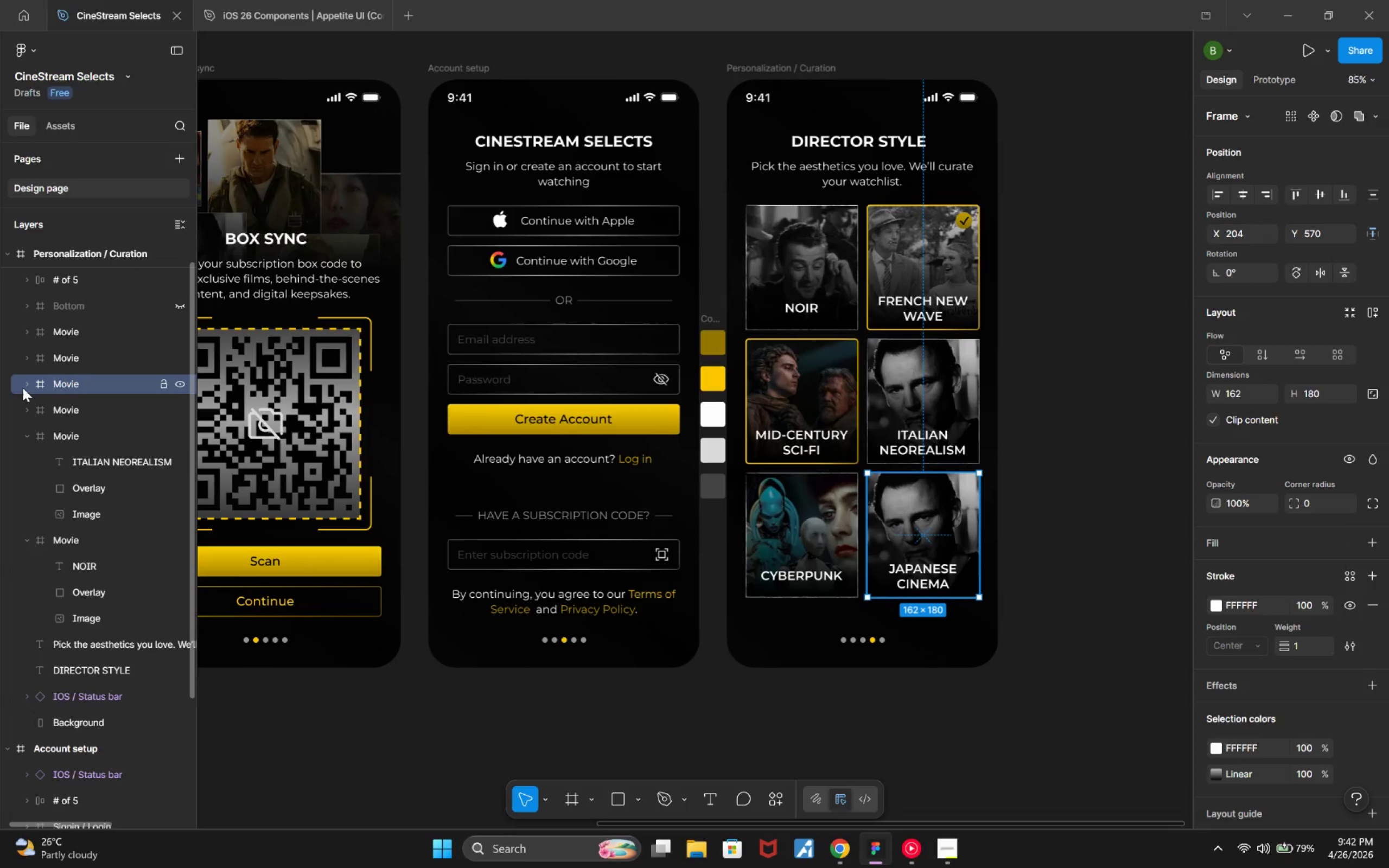 
left_click([23, 388])
 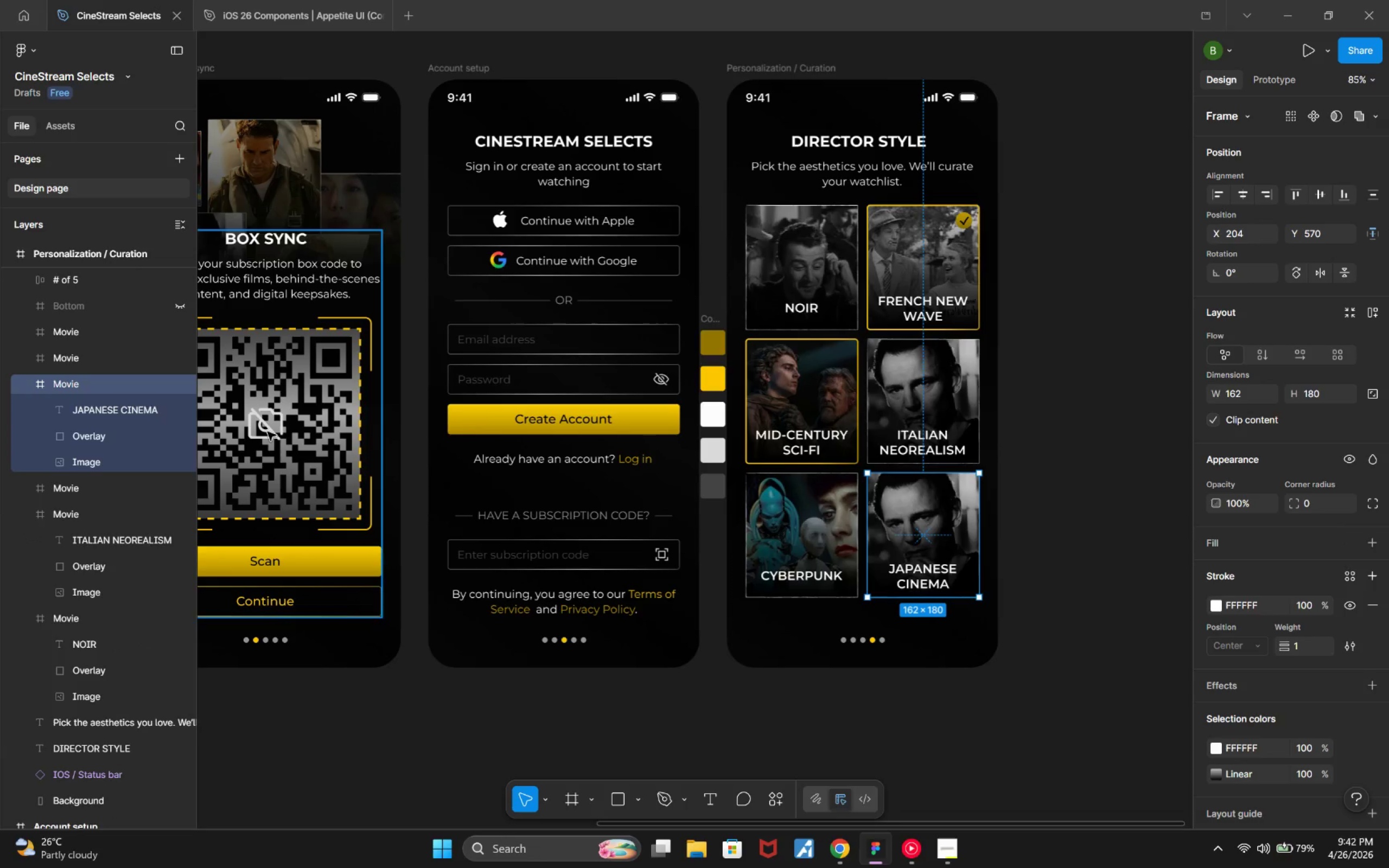 
left_click([88, 460])
 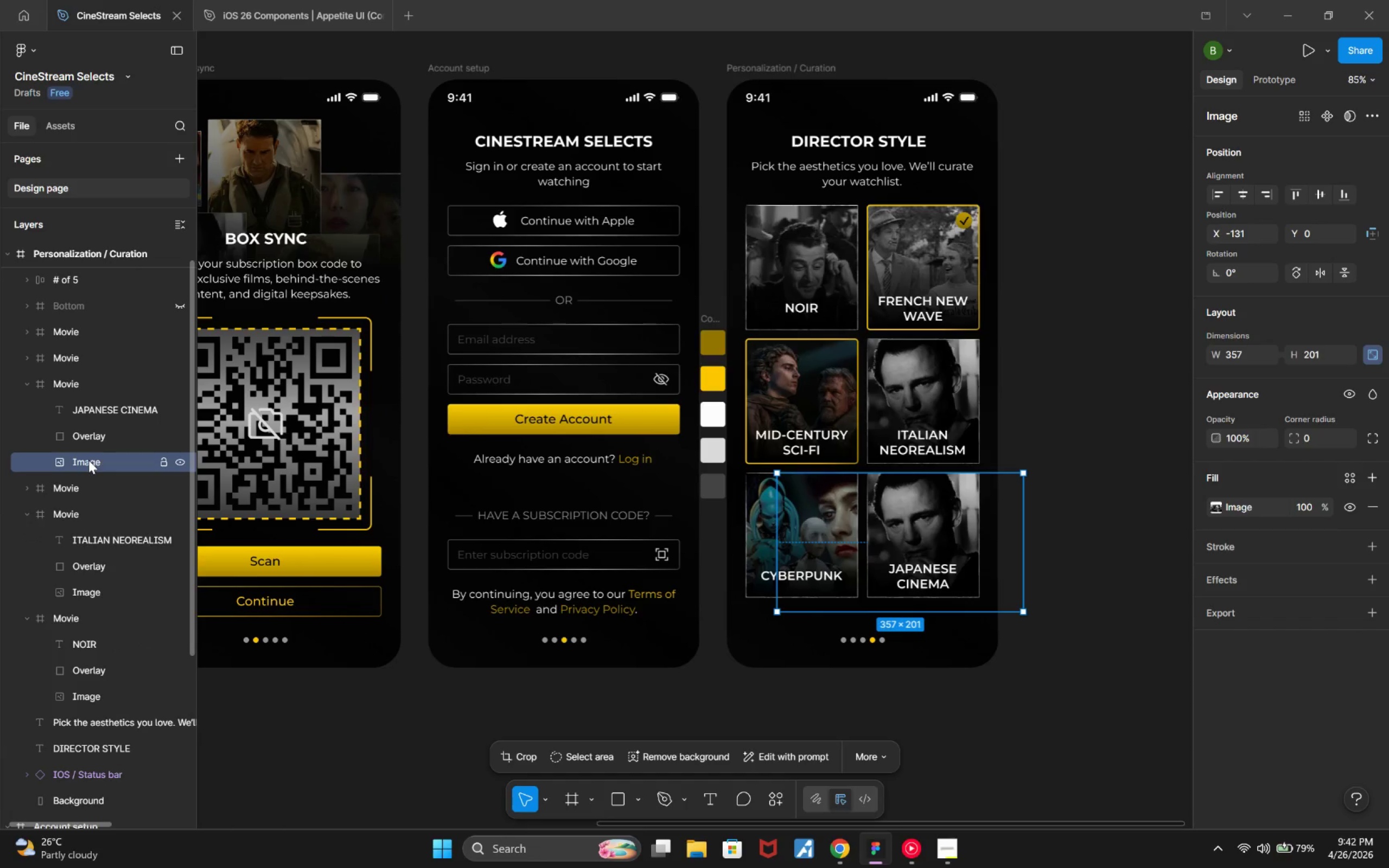 
hold_key(key=AltLeft, duration=0.3)
 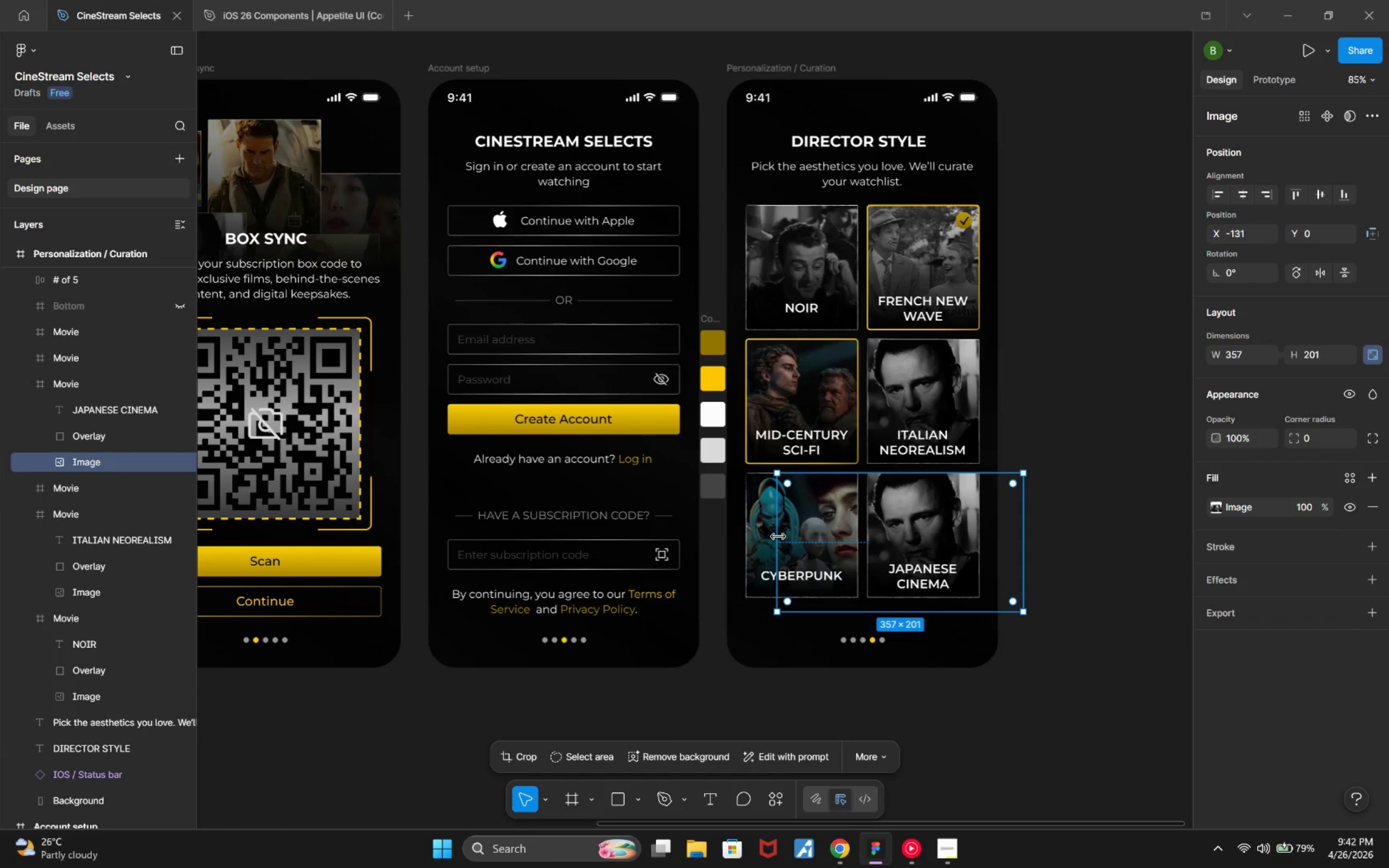 
left_click_drag(start_coordinate=[778, 535], to_coordinate=[865, 534])
 